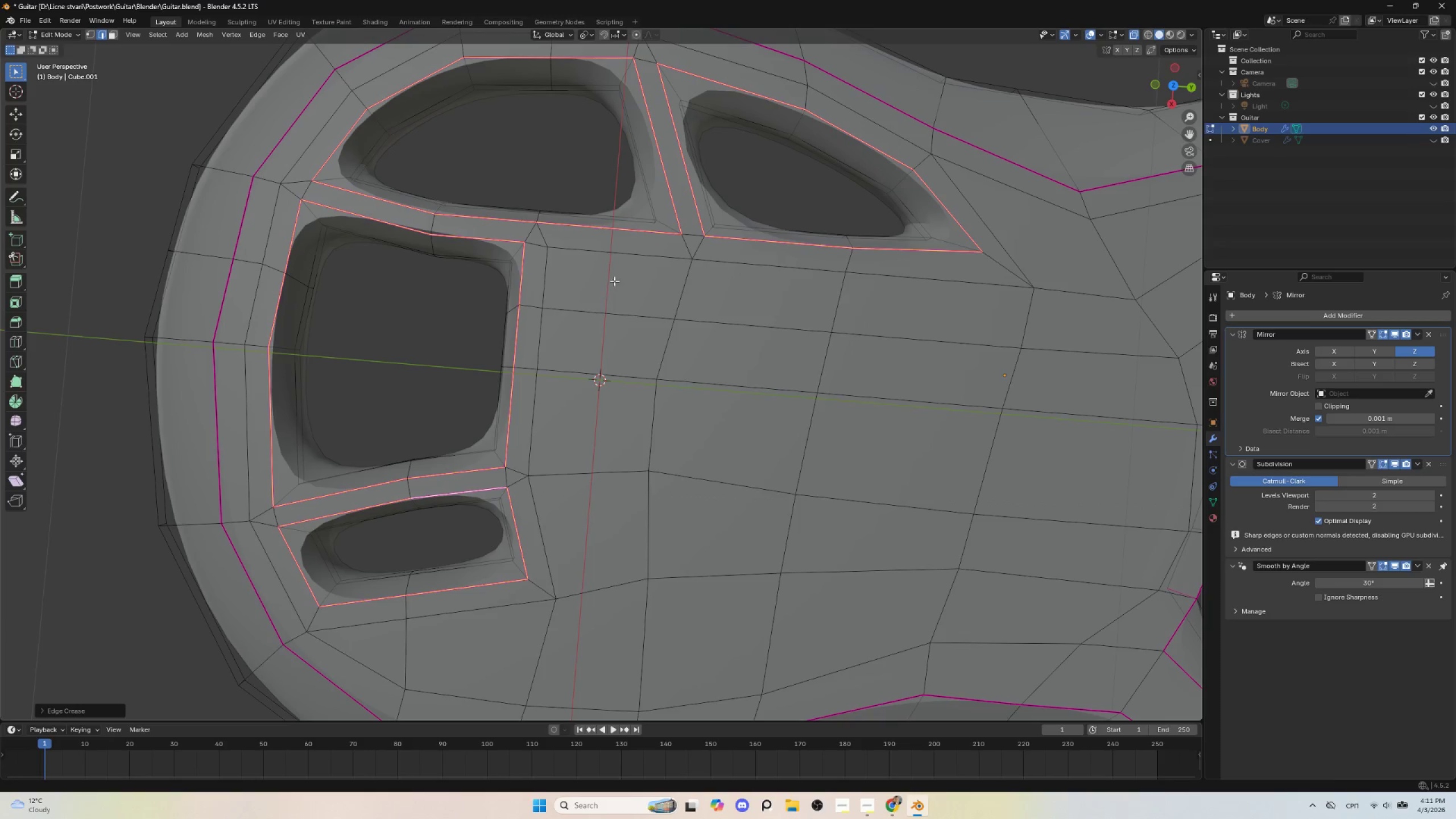 
key(Tab)
 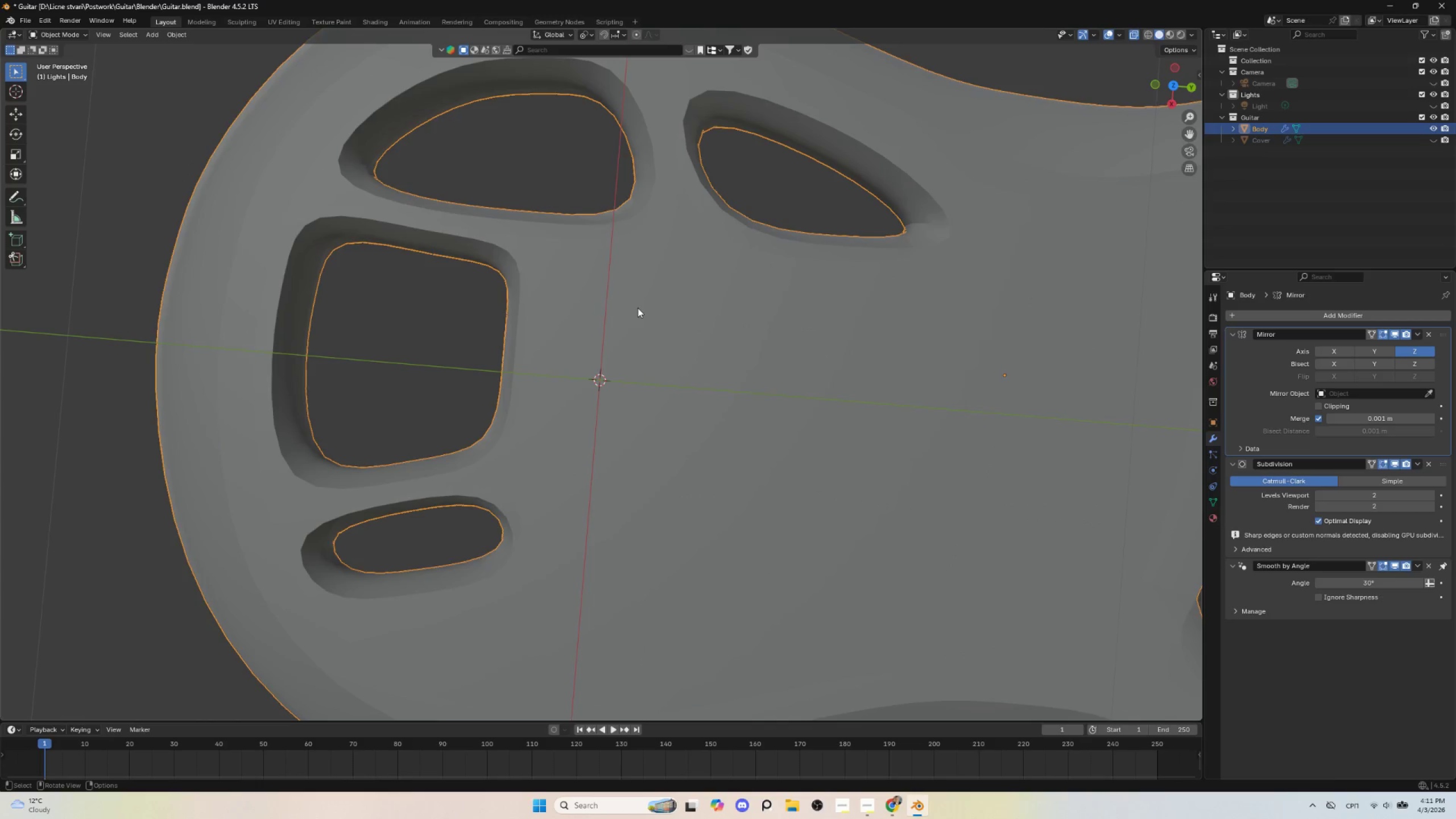 
scroll: coordinate [638, 314], scroll_direction: down, amount: 5.0
 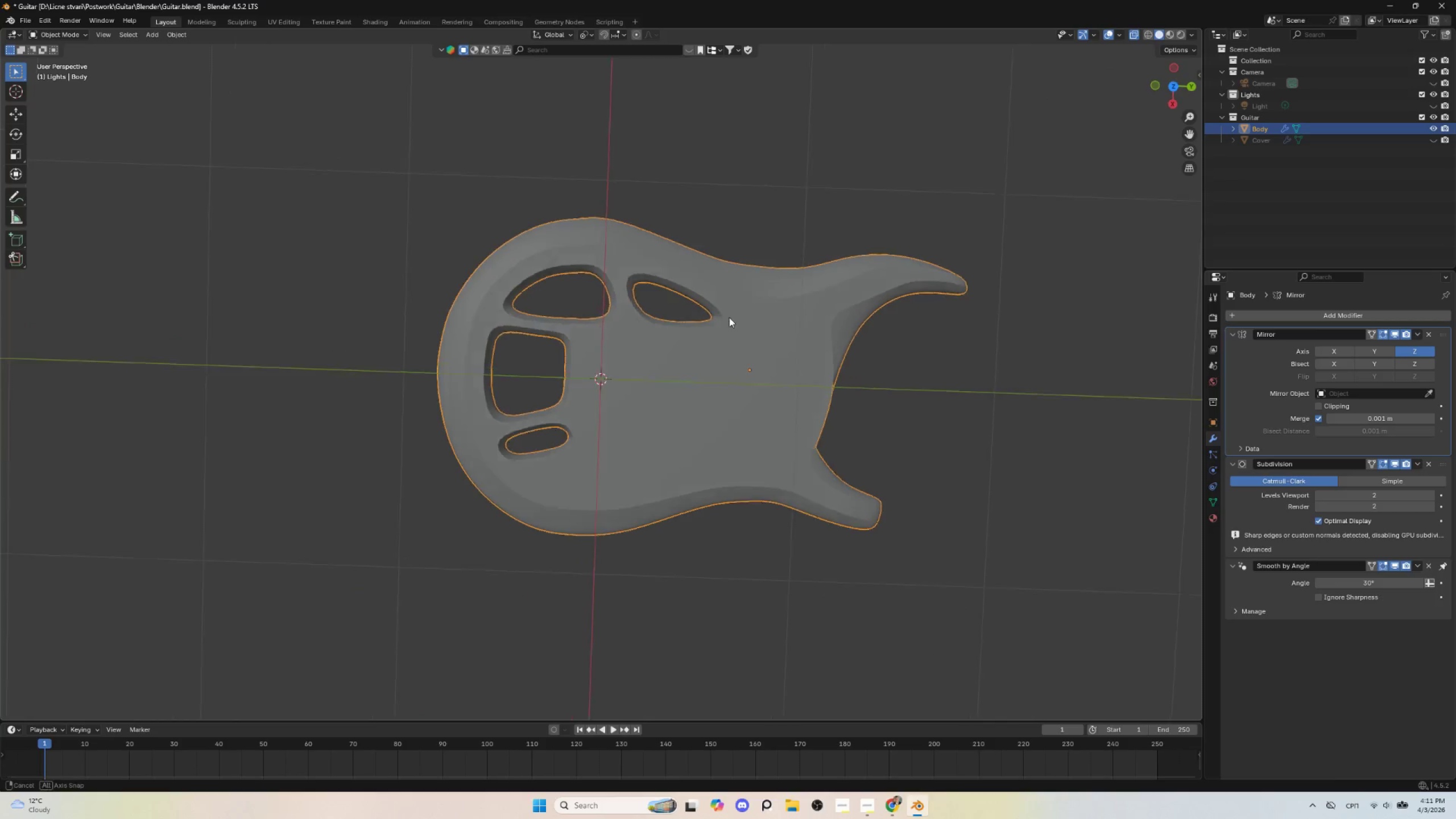 
hold_key(key=AltLeft, duration=0.42)
 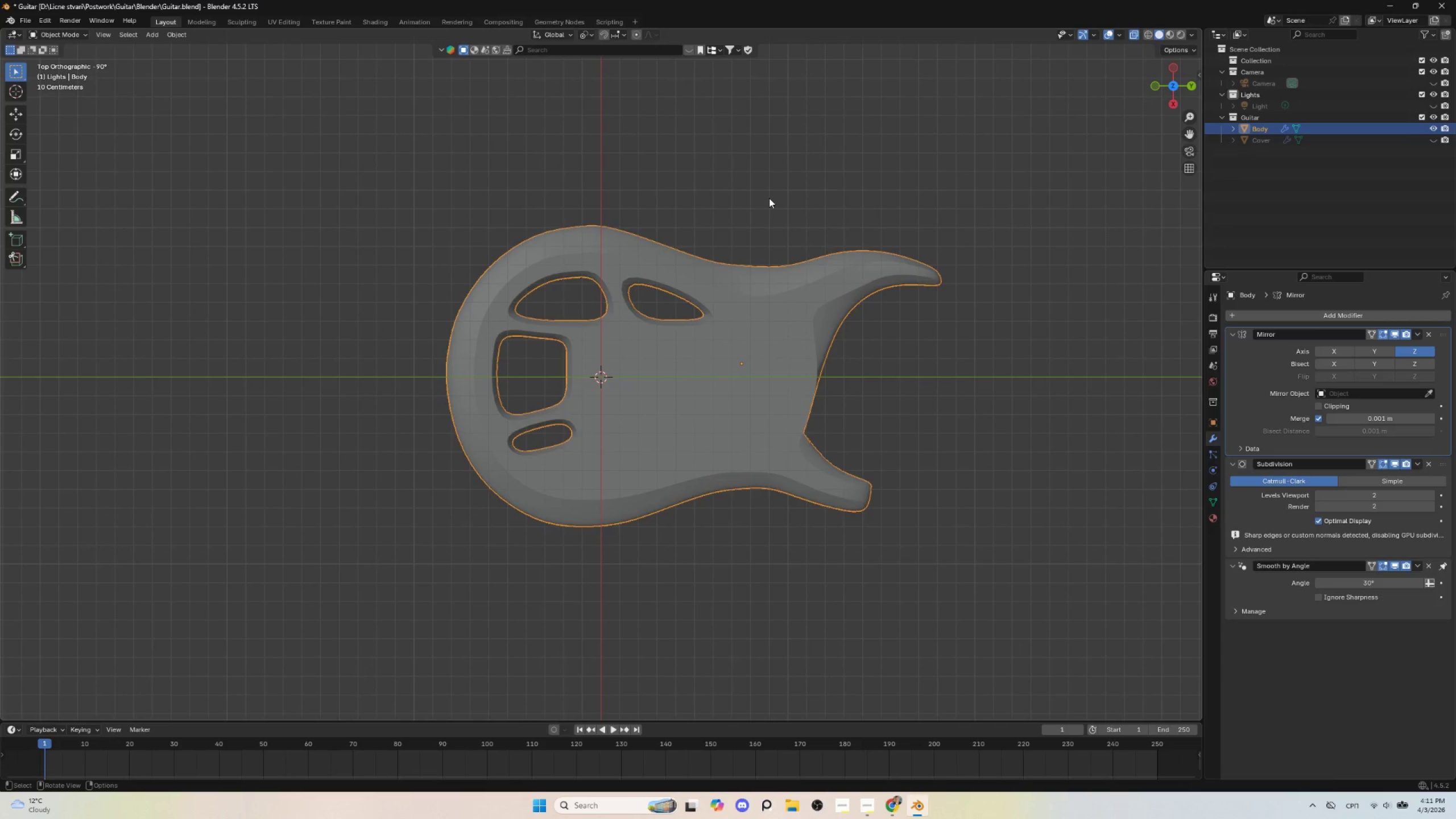 
left_click([769, 198])
 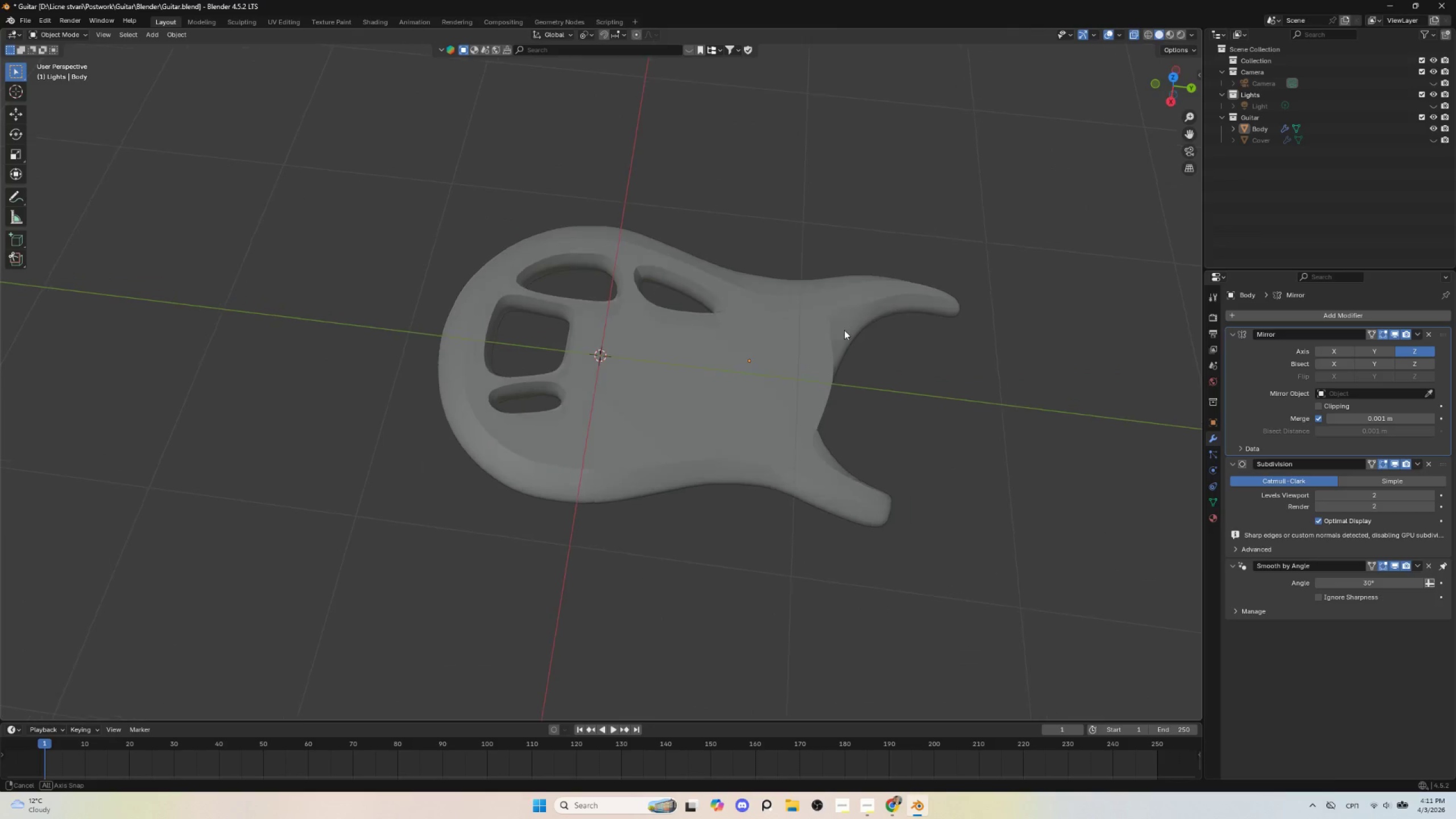 
scroll: coordinate [738, 349], scroll_direction: up, amount: 4.0
 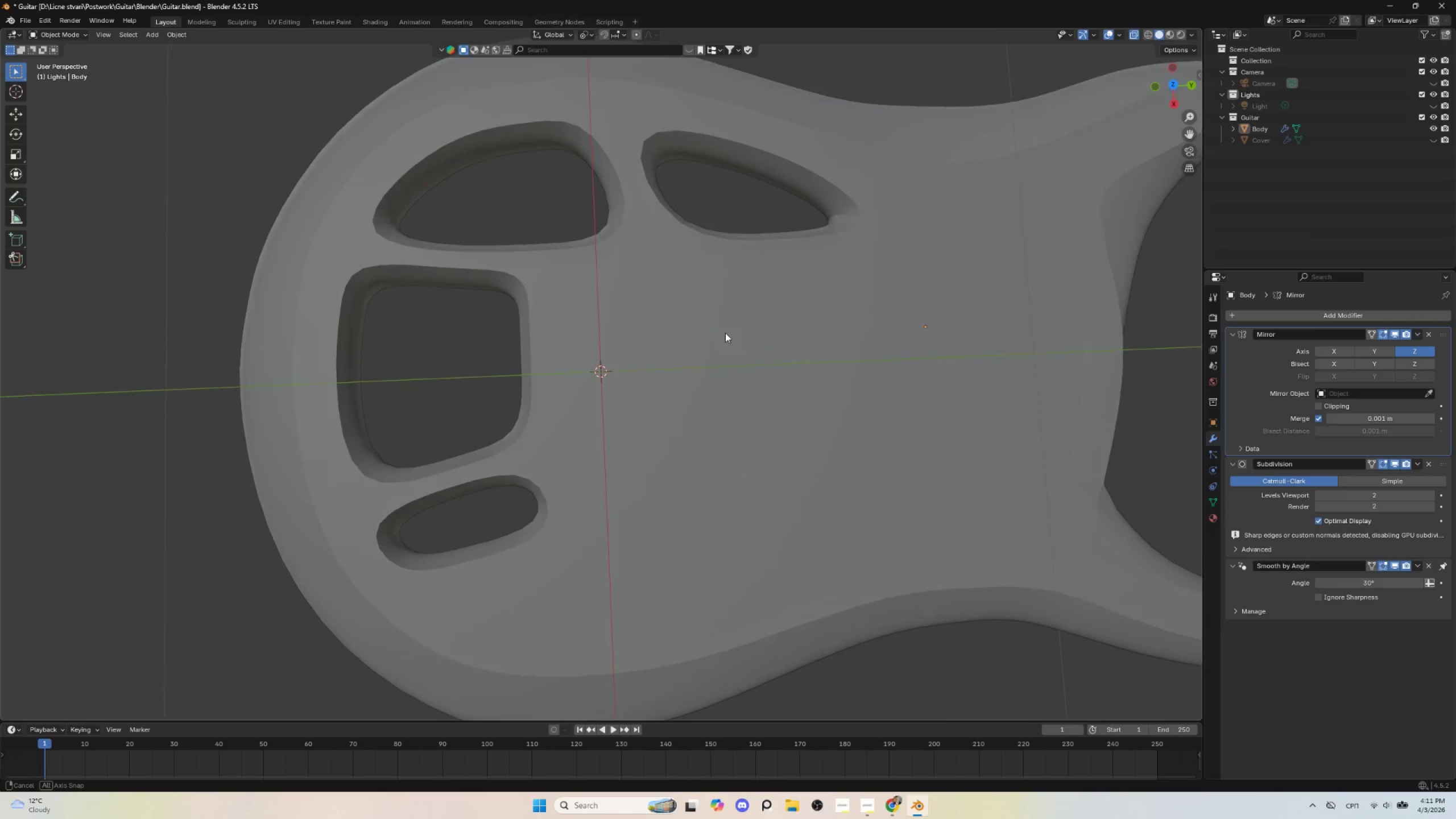 
hold_key(key=AltLeft, duration=0.44)
 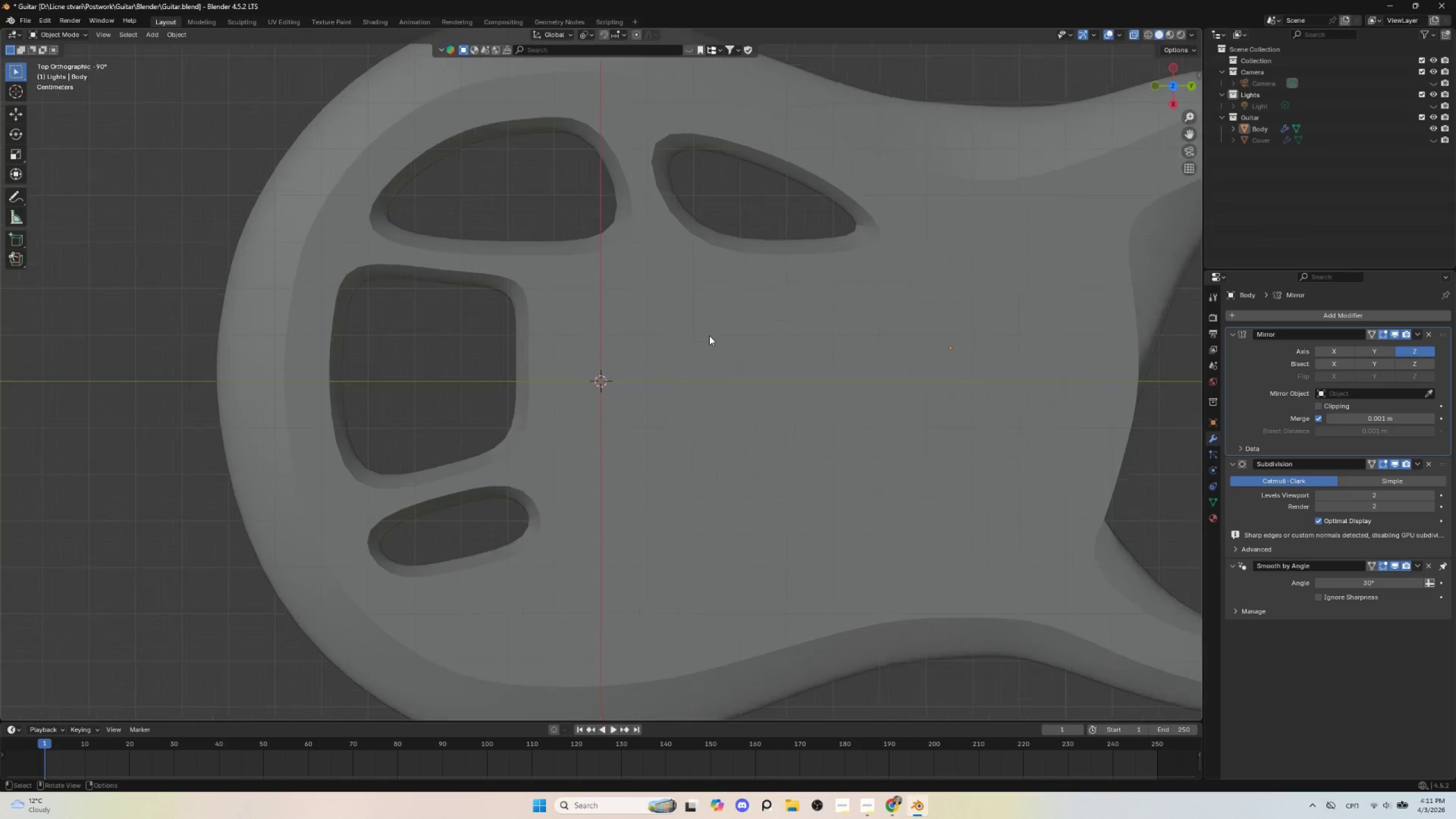 
scroll: coordinate [709, 336], scroll_direction: up, amount: 2.0
 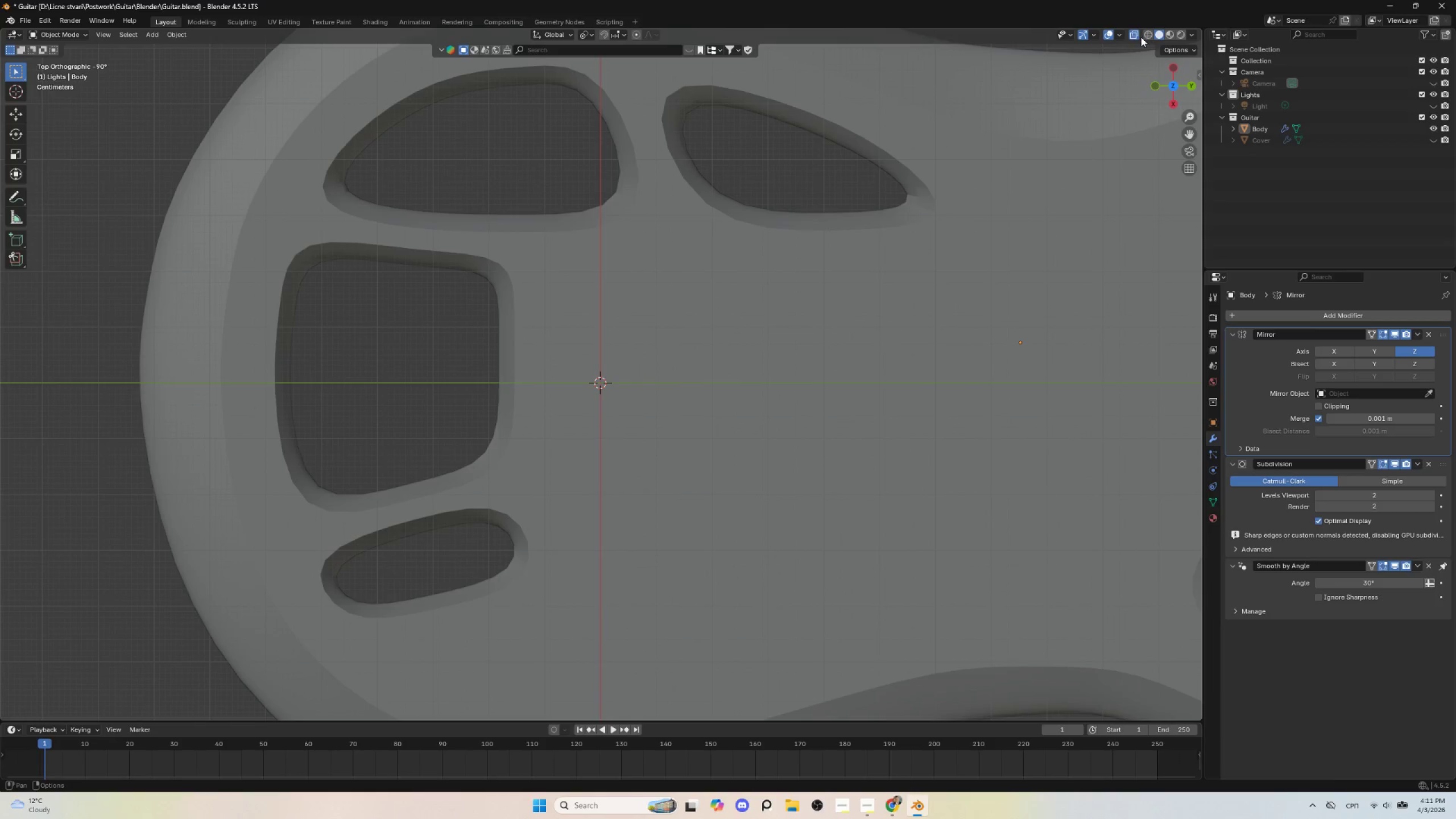 
left_click([1136, 34])
 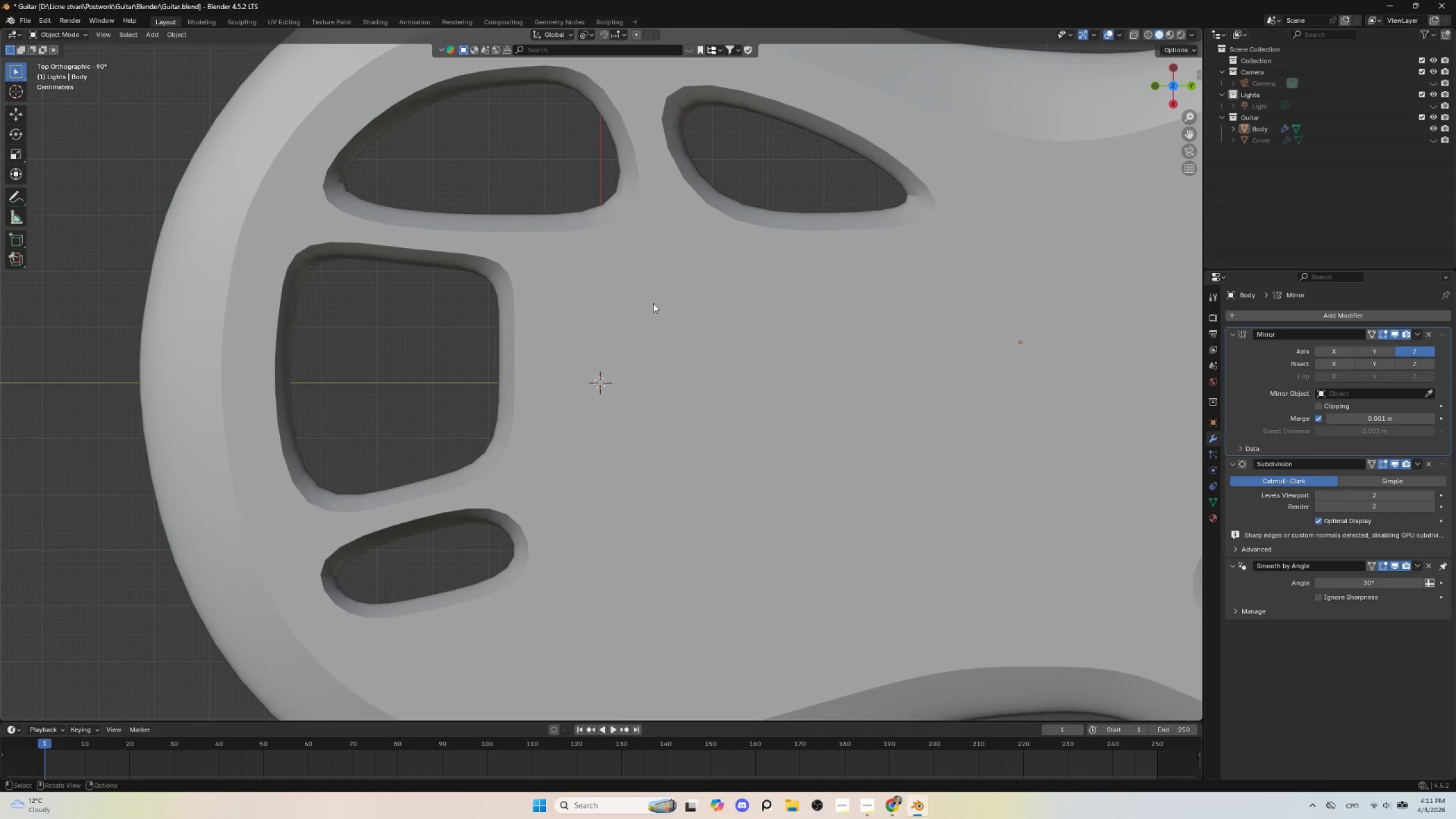 
scroll: coordinate [650, 325], scroll_direction: down, amount: 5.0
 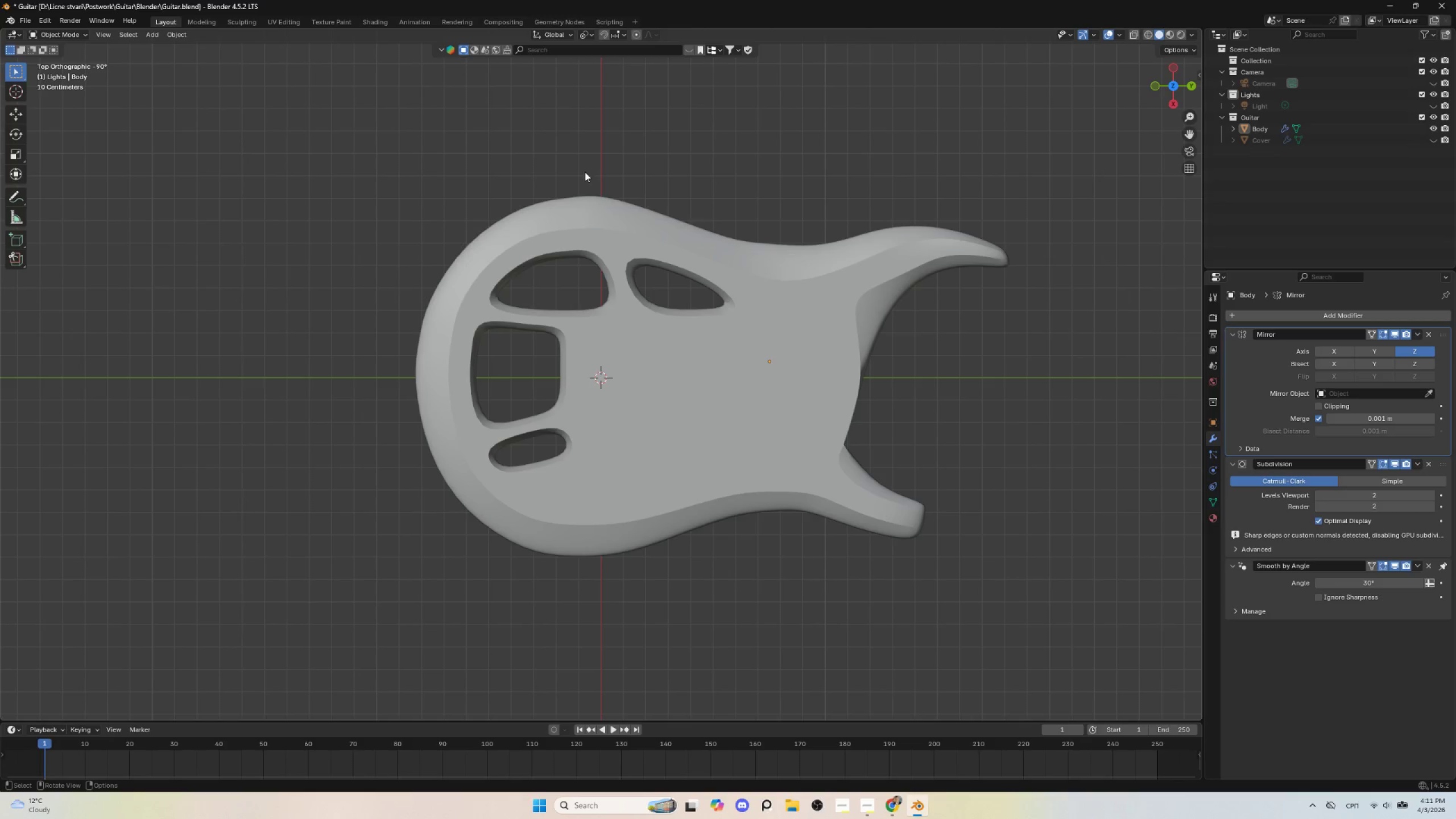 
left_click([589, 156])
 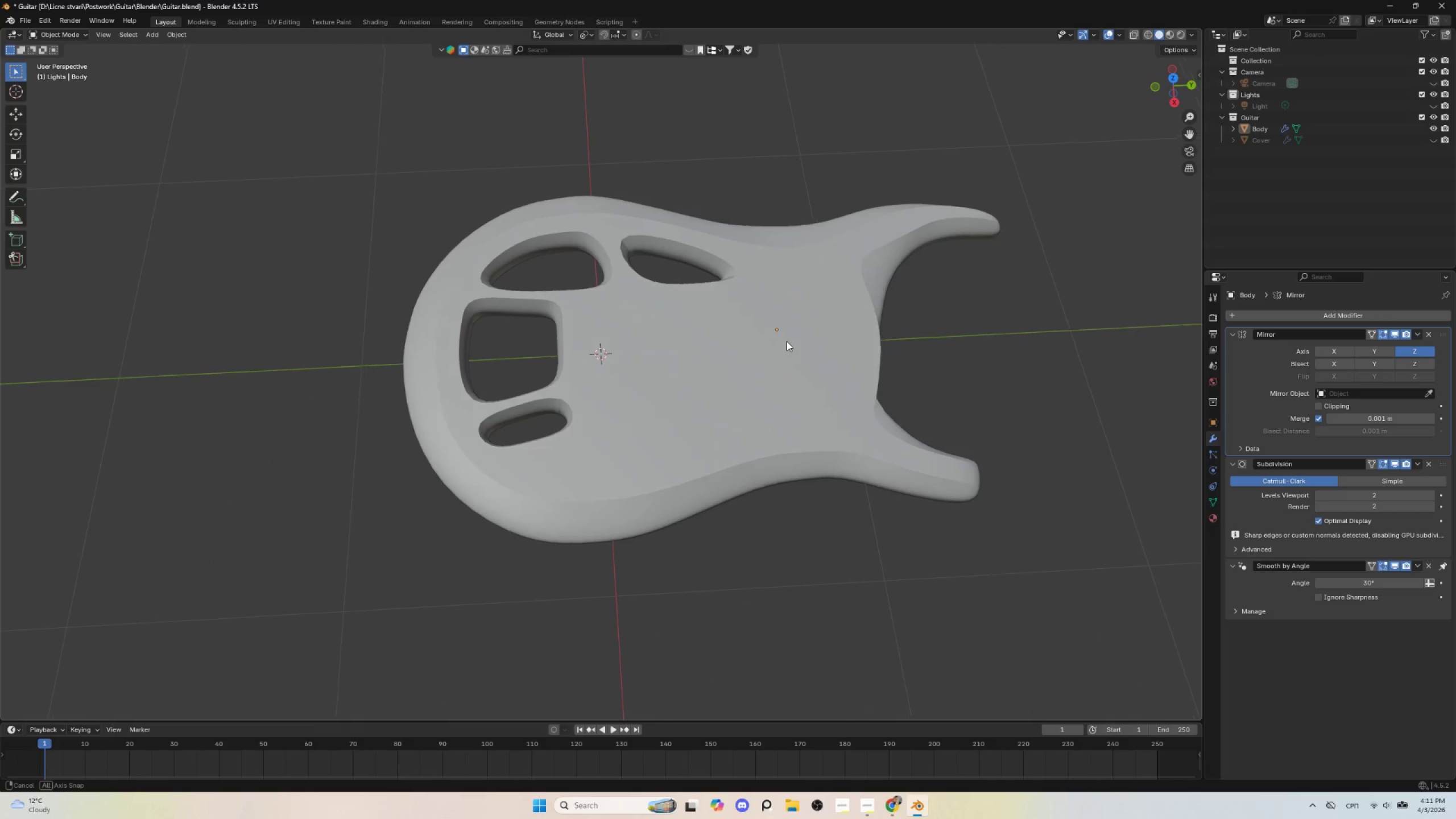 
scroll: coordinate [778, 354], scroll_direction: up, amount: 1.0
 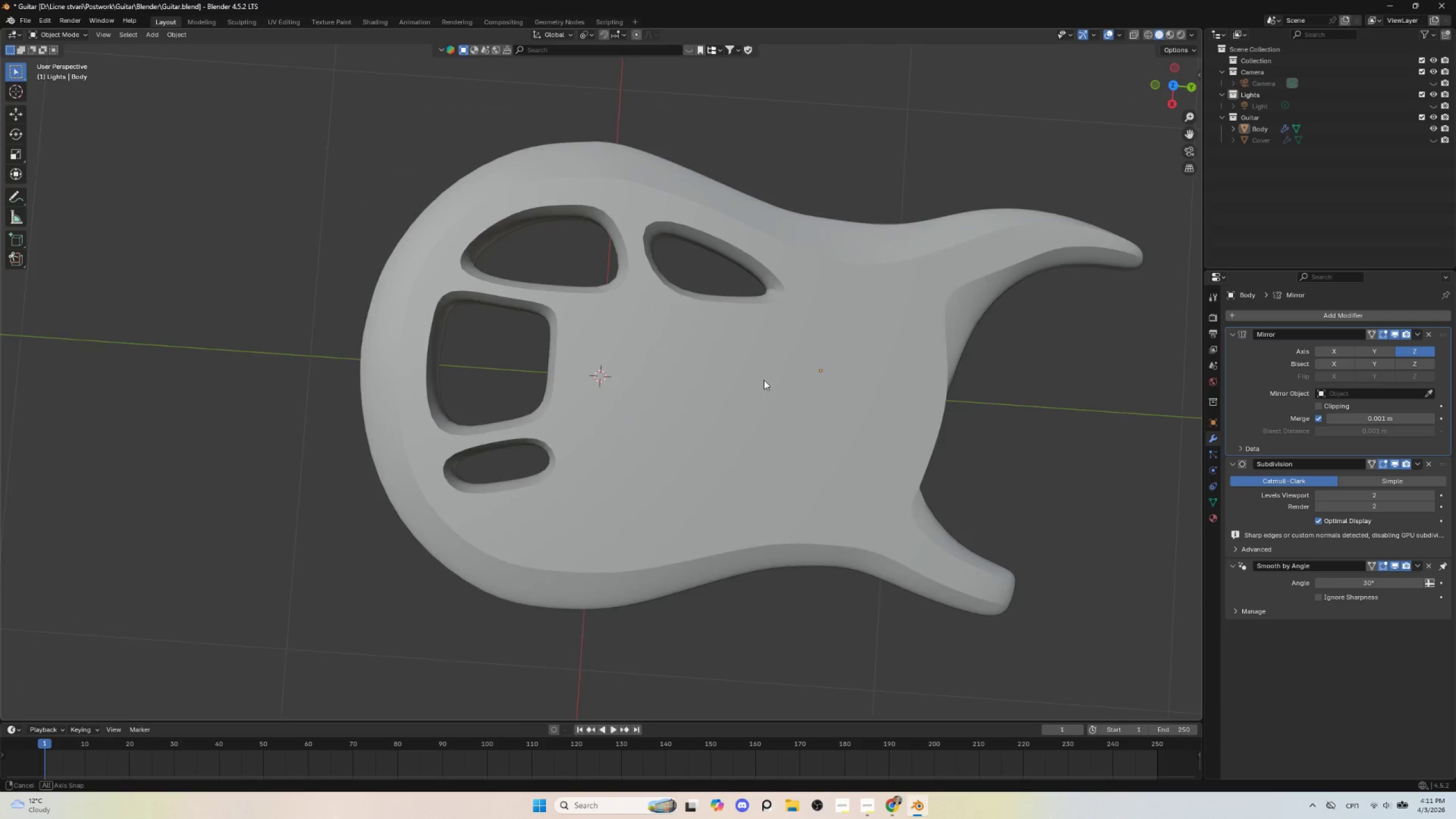 
hold_key(key=AltLeft, duration=0.39)
 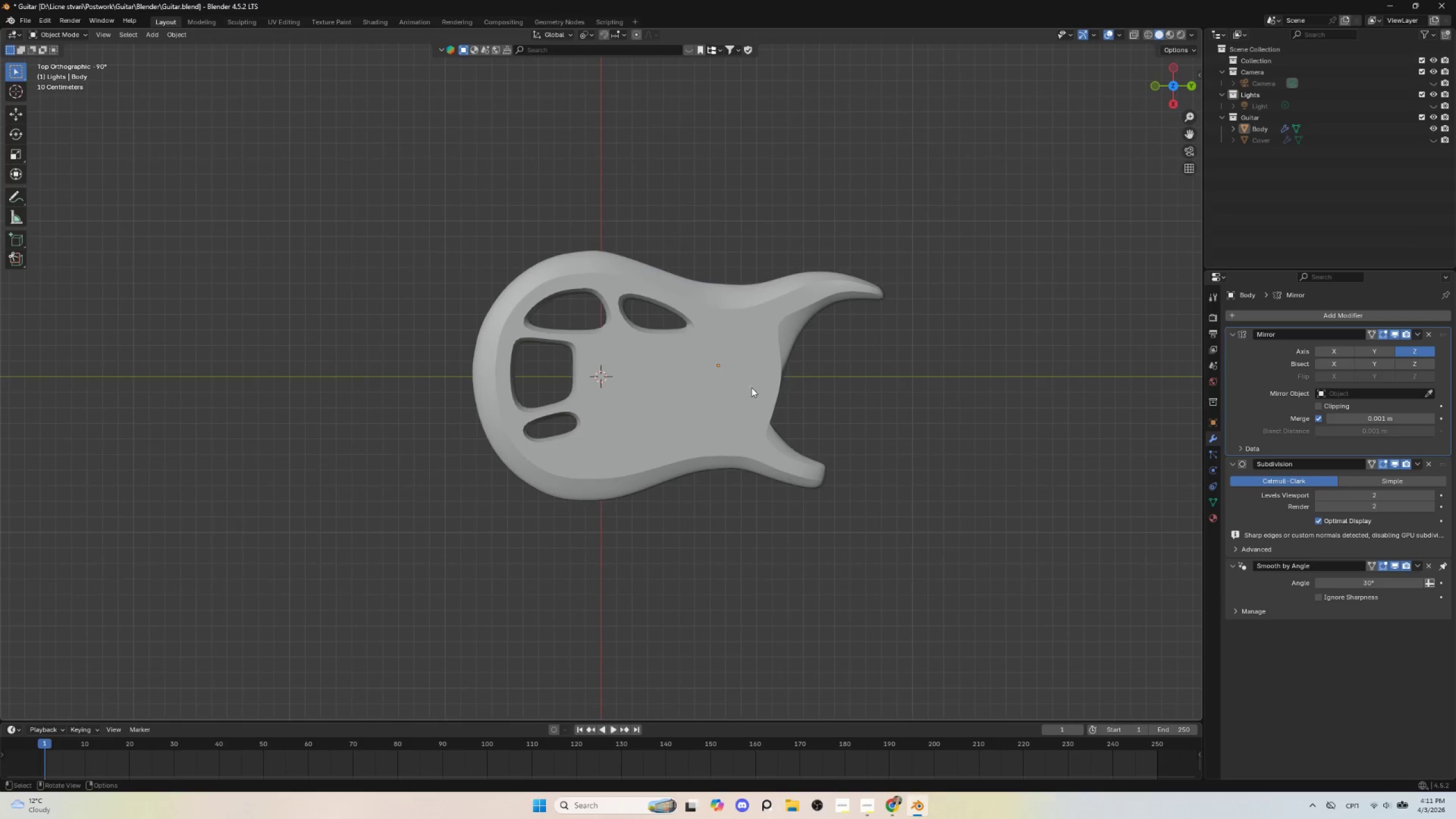 
scroll: coordinate [758, 387], scroll_direction: down, amount: 3.0
 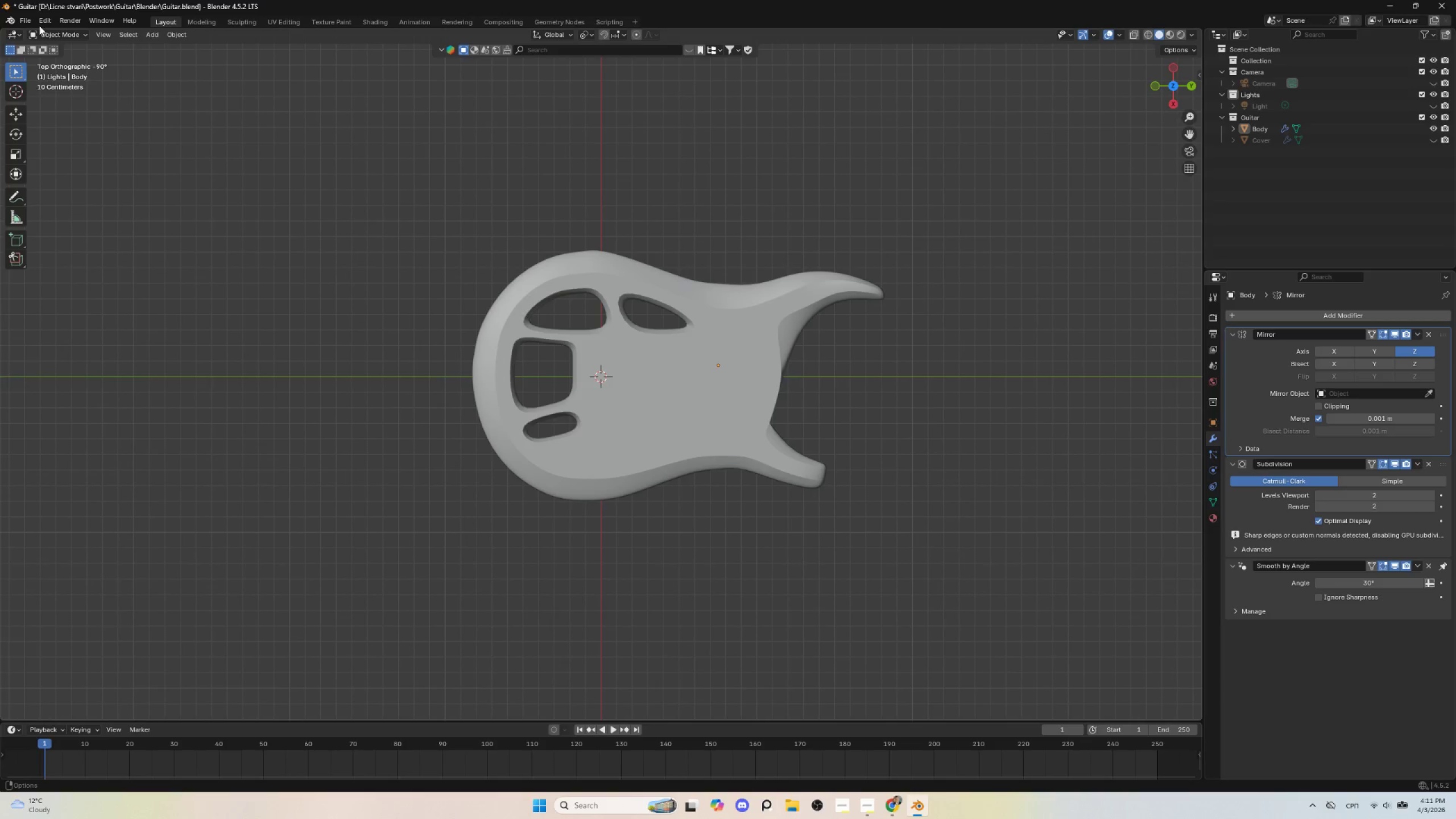 
left_click([22, 17])
 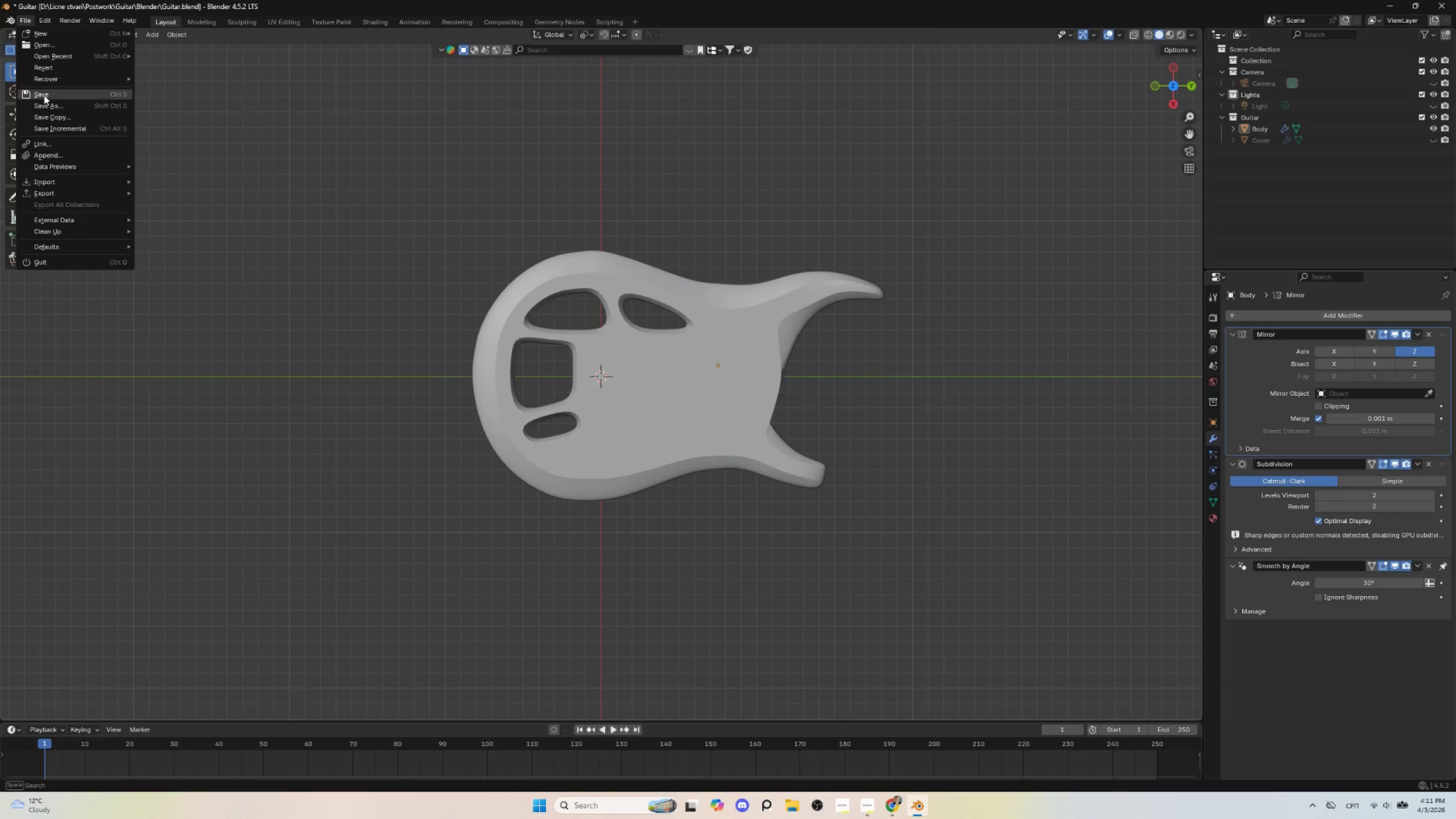 
left_click([44, 95])
 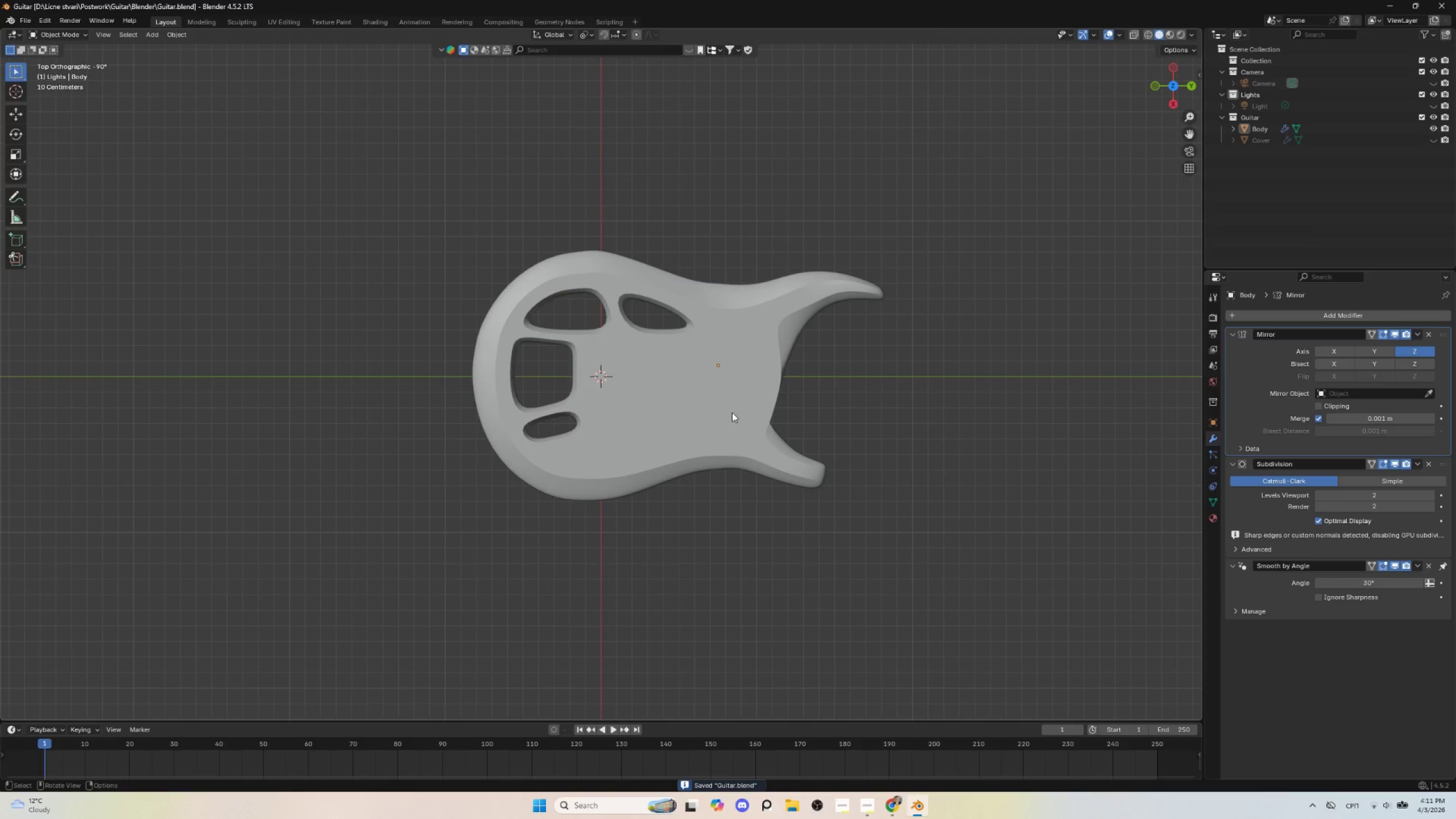 
left_click([708, 408])
 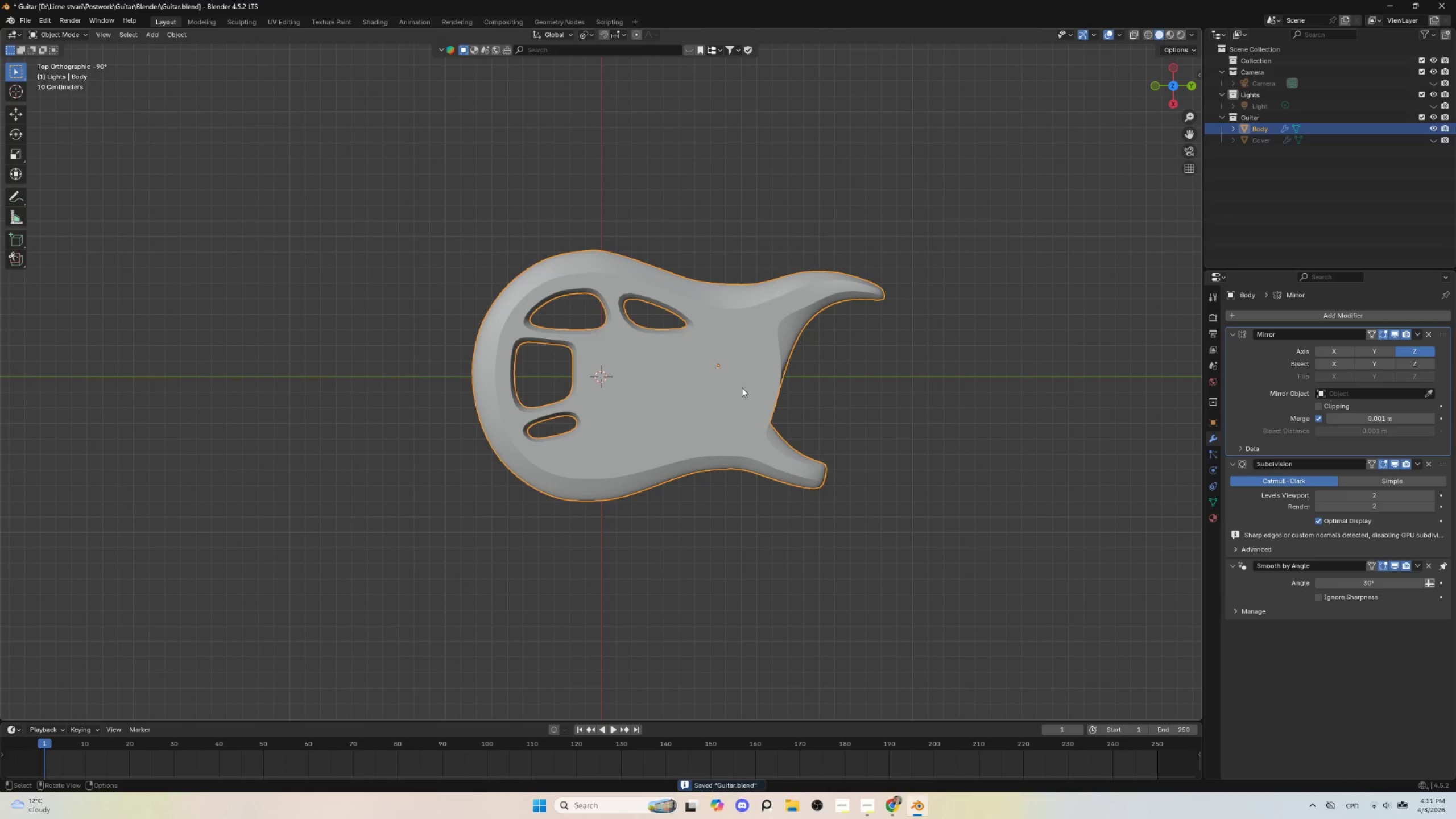 
type(sx)
 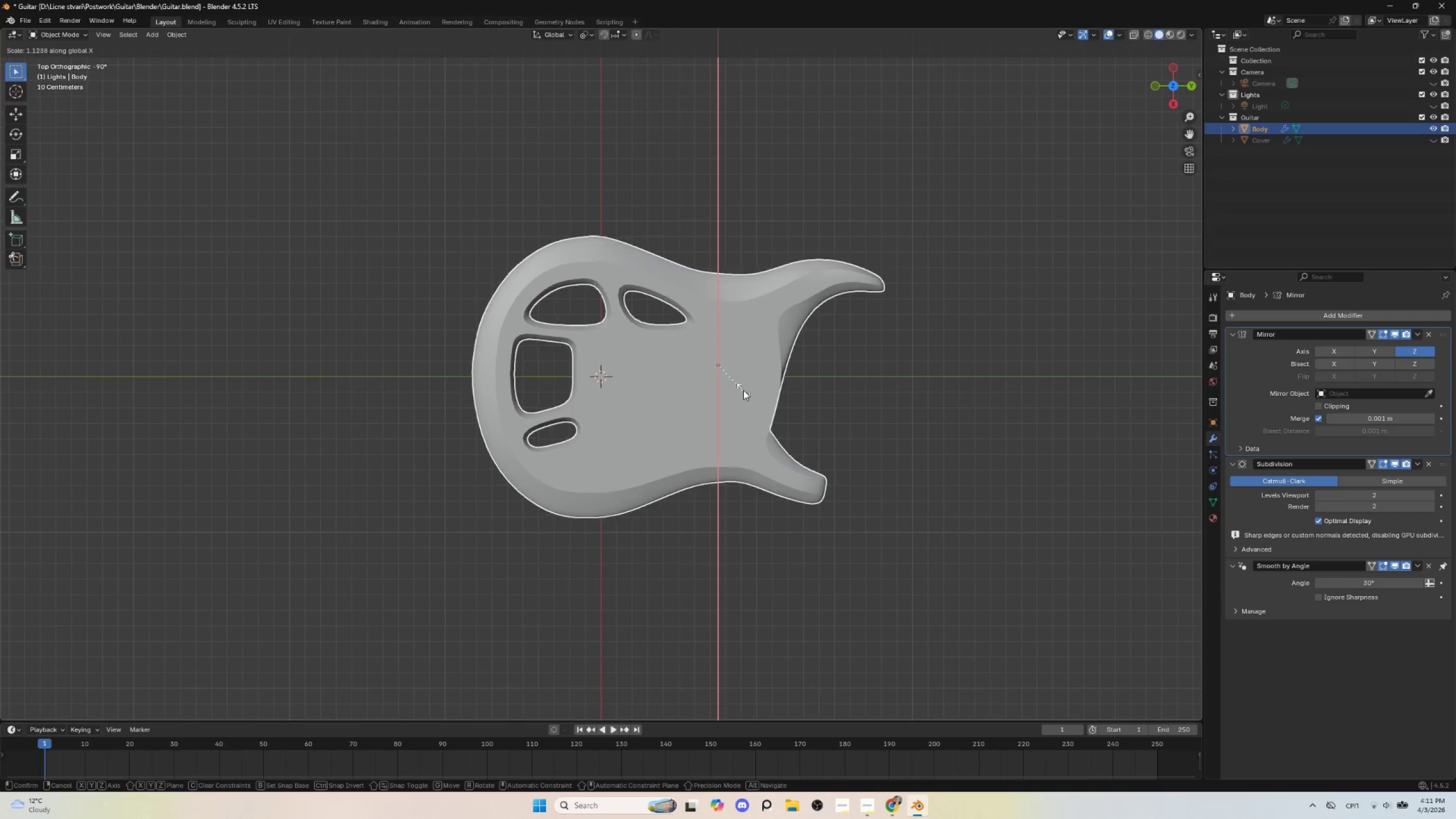 
key(Escape)
 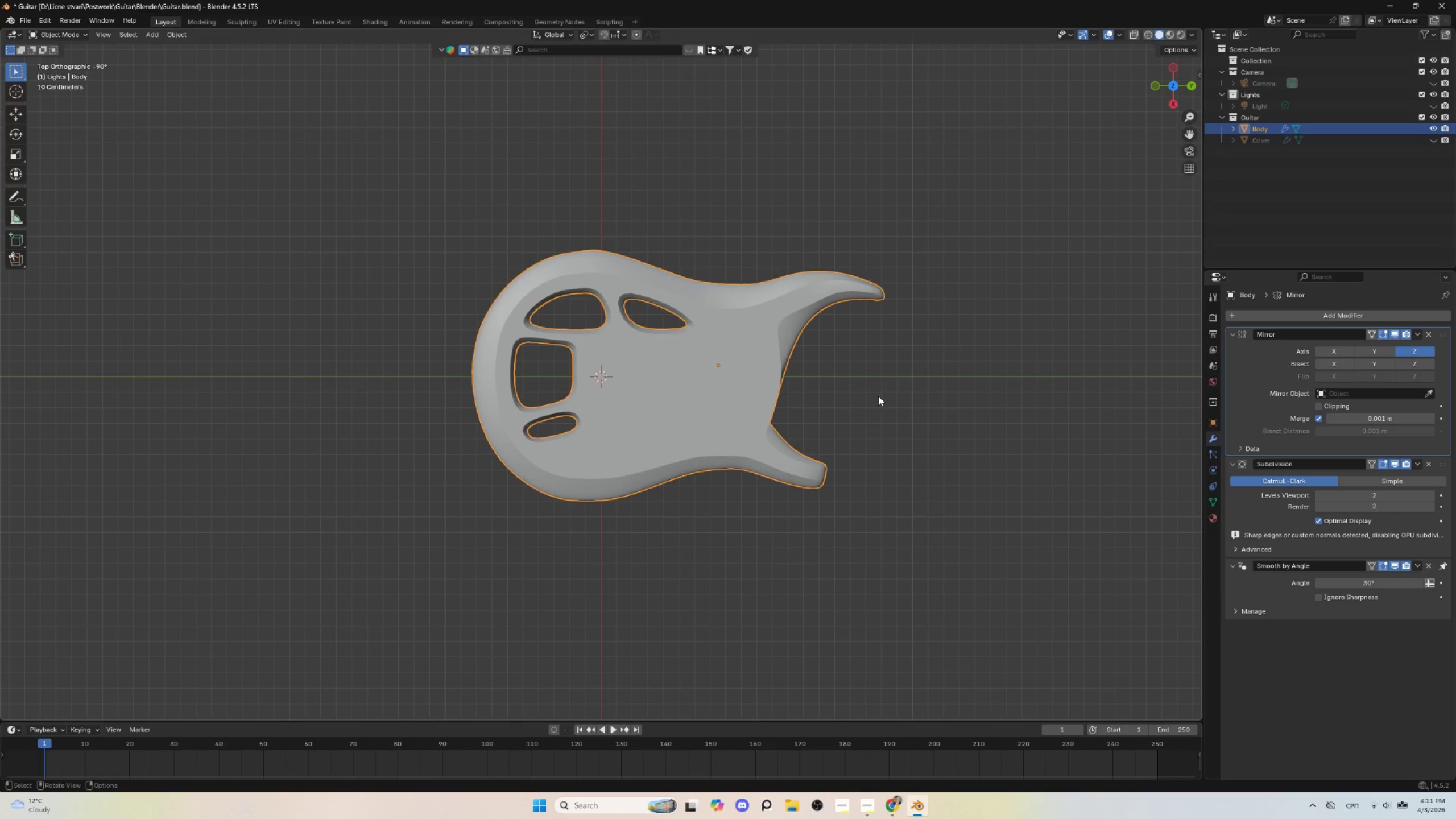 
left_click([878, 396])
 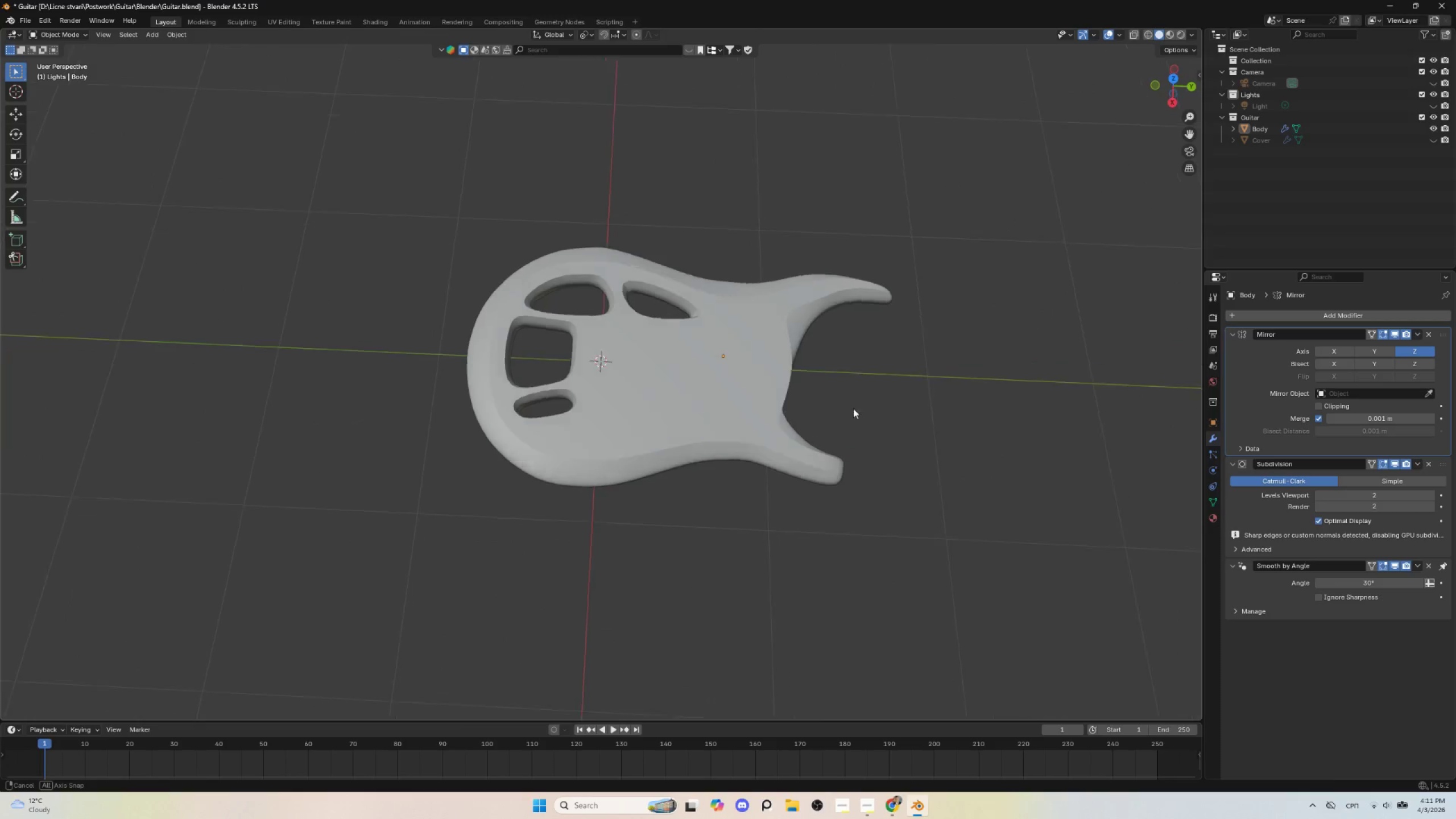 
hold_key(key=AltLeft, duration=0.75)
 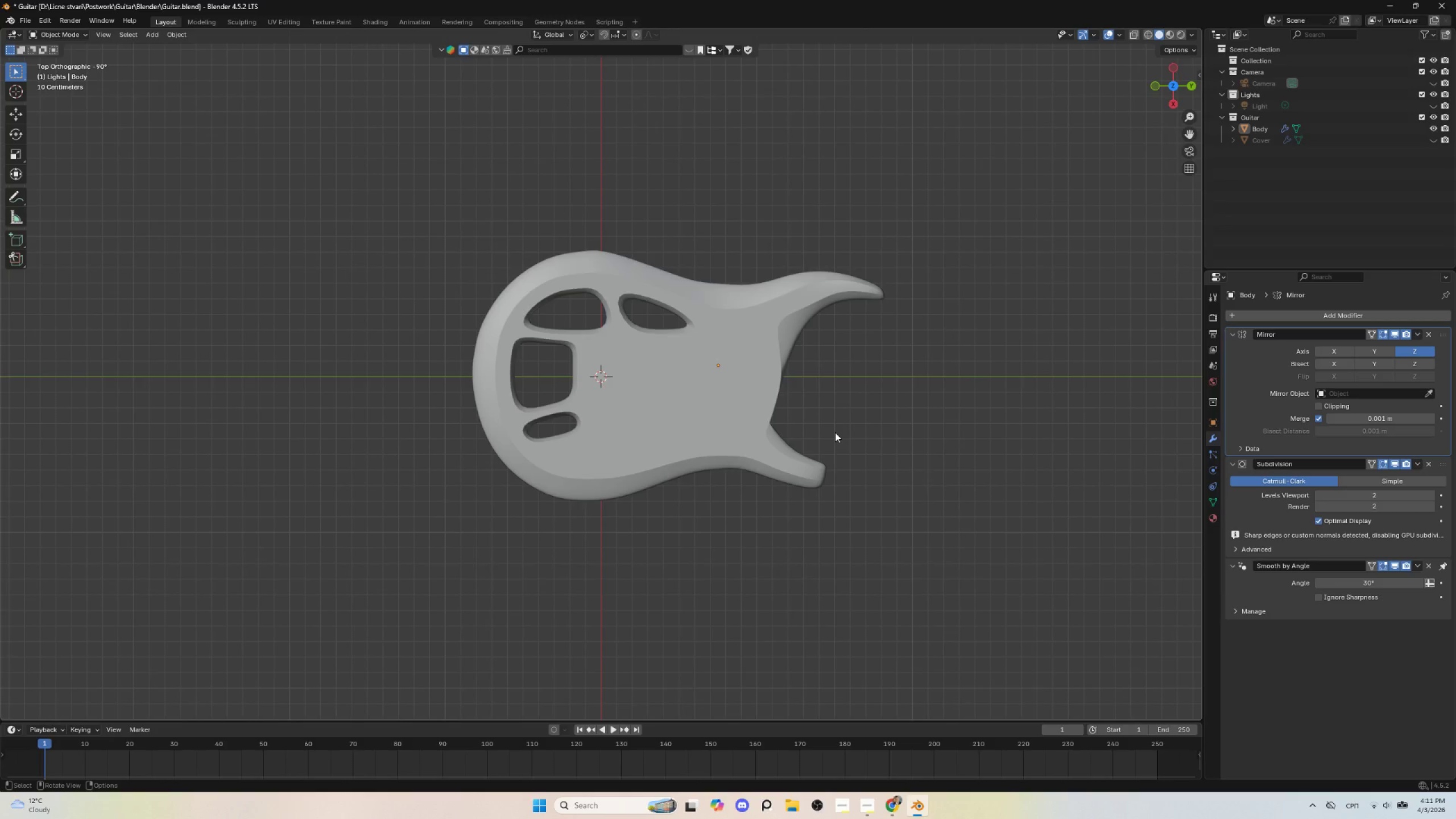 
scroll: coordinate [835, 432], scroll_direction: up, amount: 1.0
 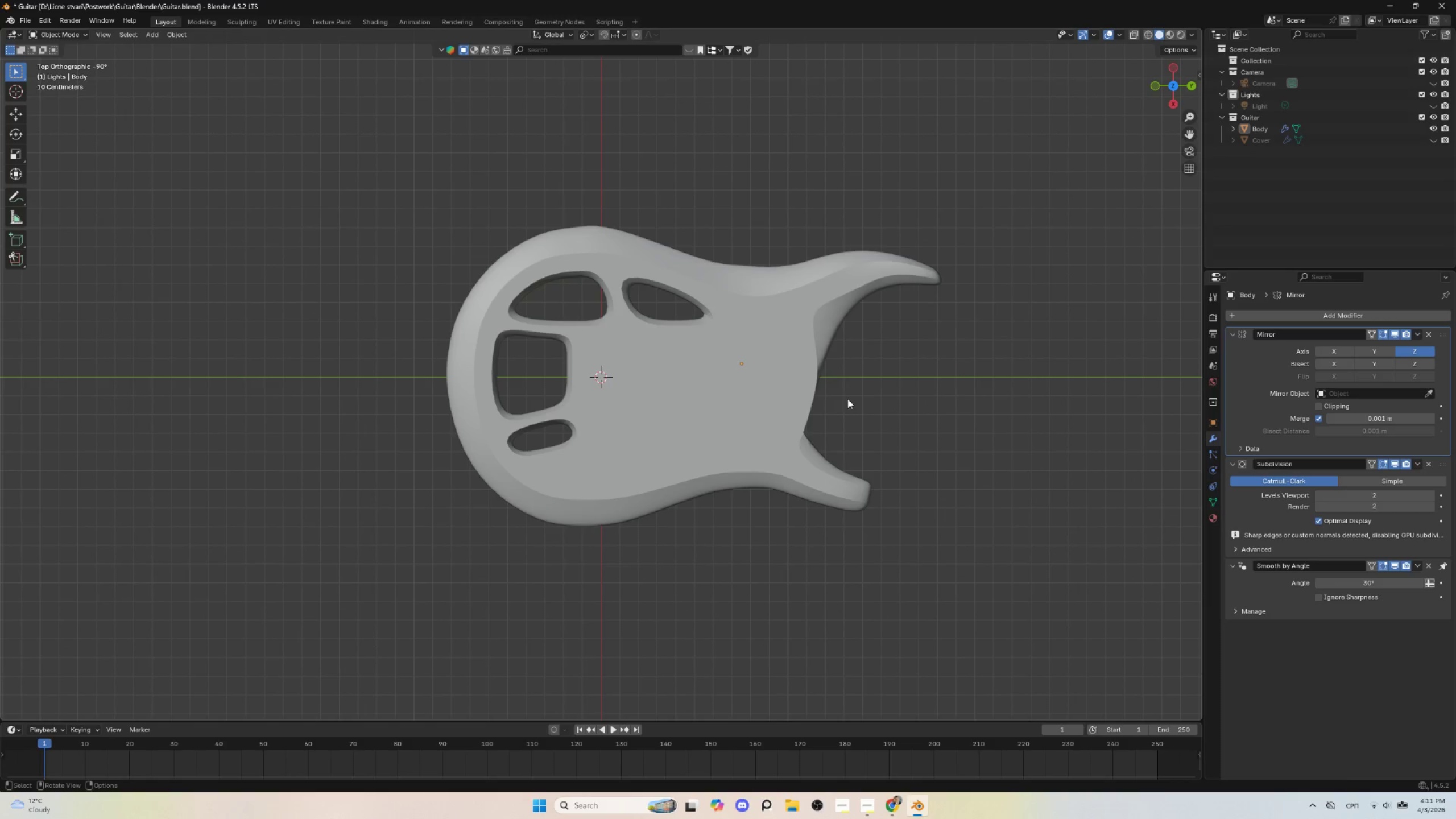 
hold_key(key=ShiftLeft, duration=0.58)
 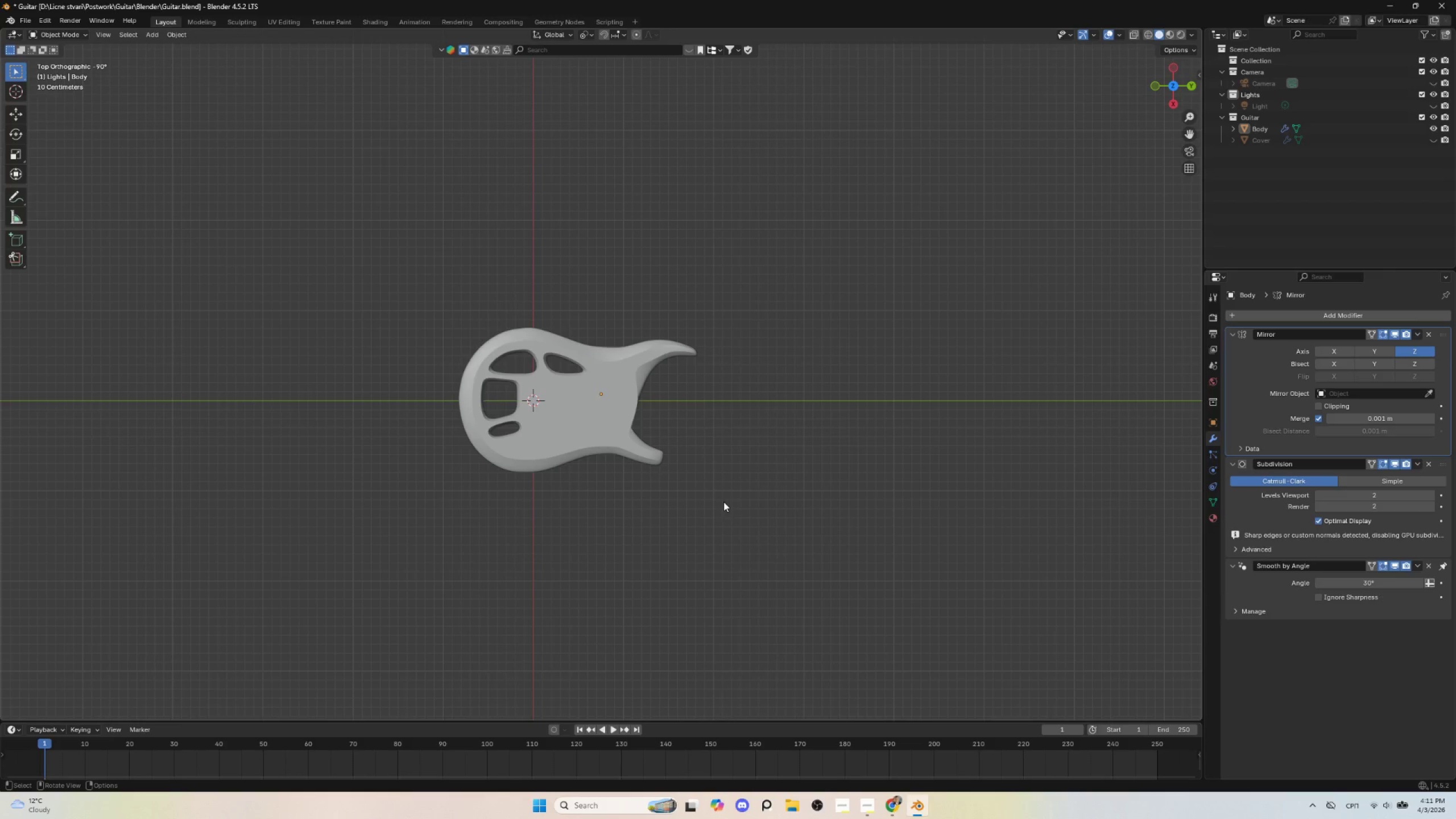 
scroll: coordinate [861, 412], scroll_direction: down, amount: 4.0
 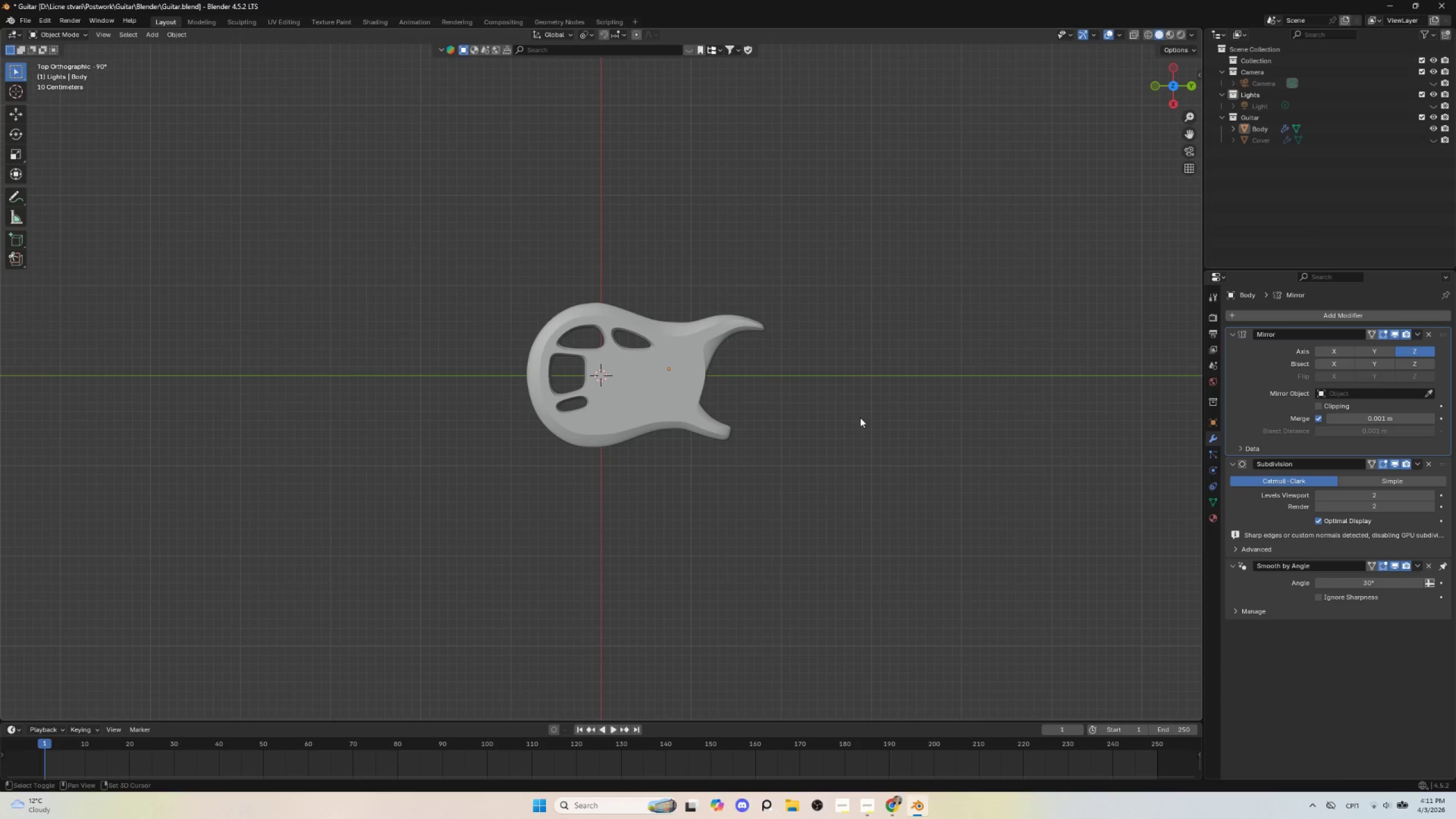 
wait(21.38)
 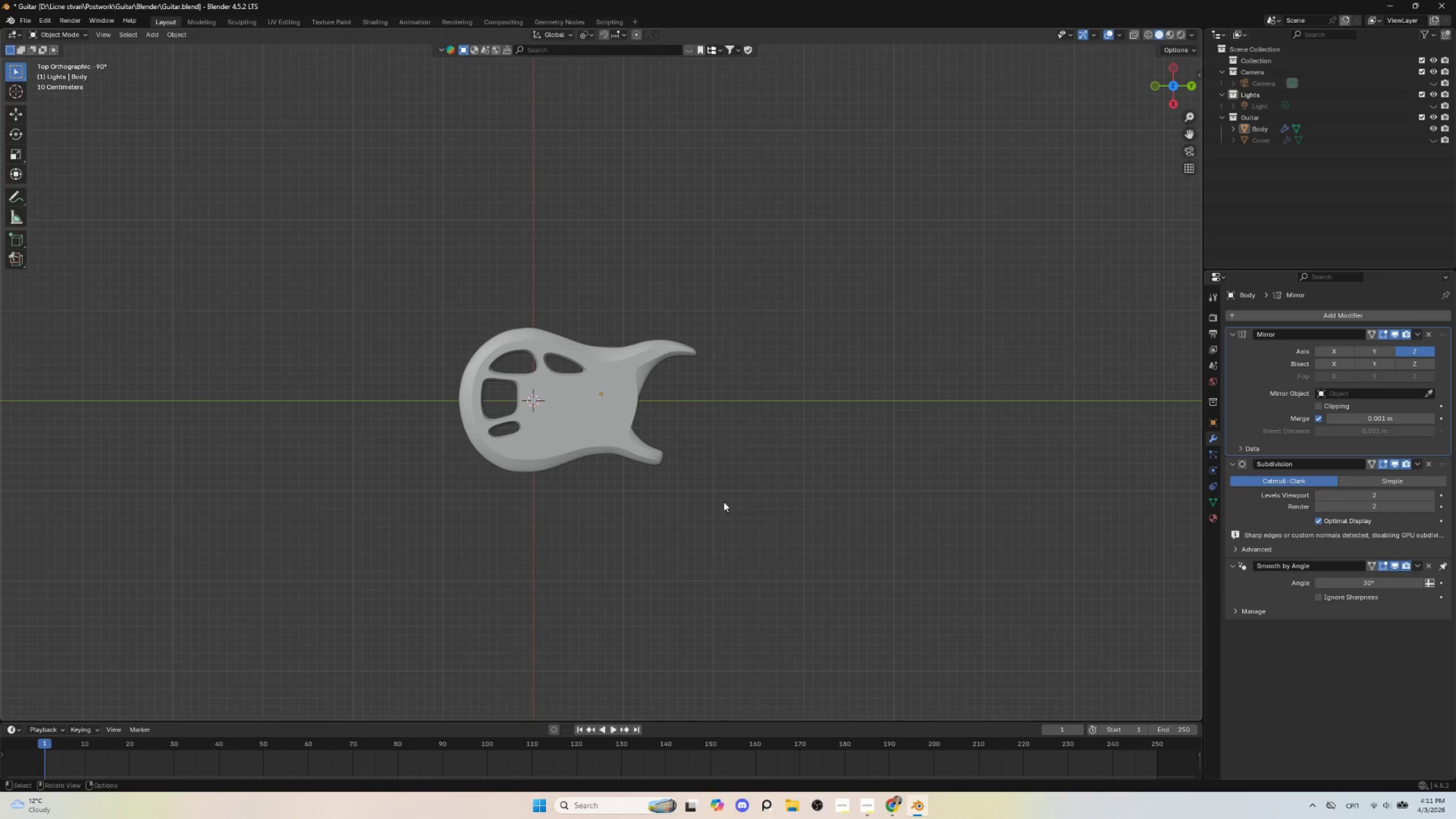 
left_click([751, 424])
 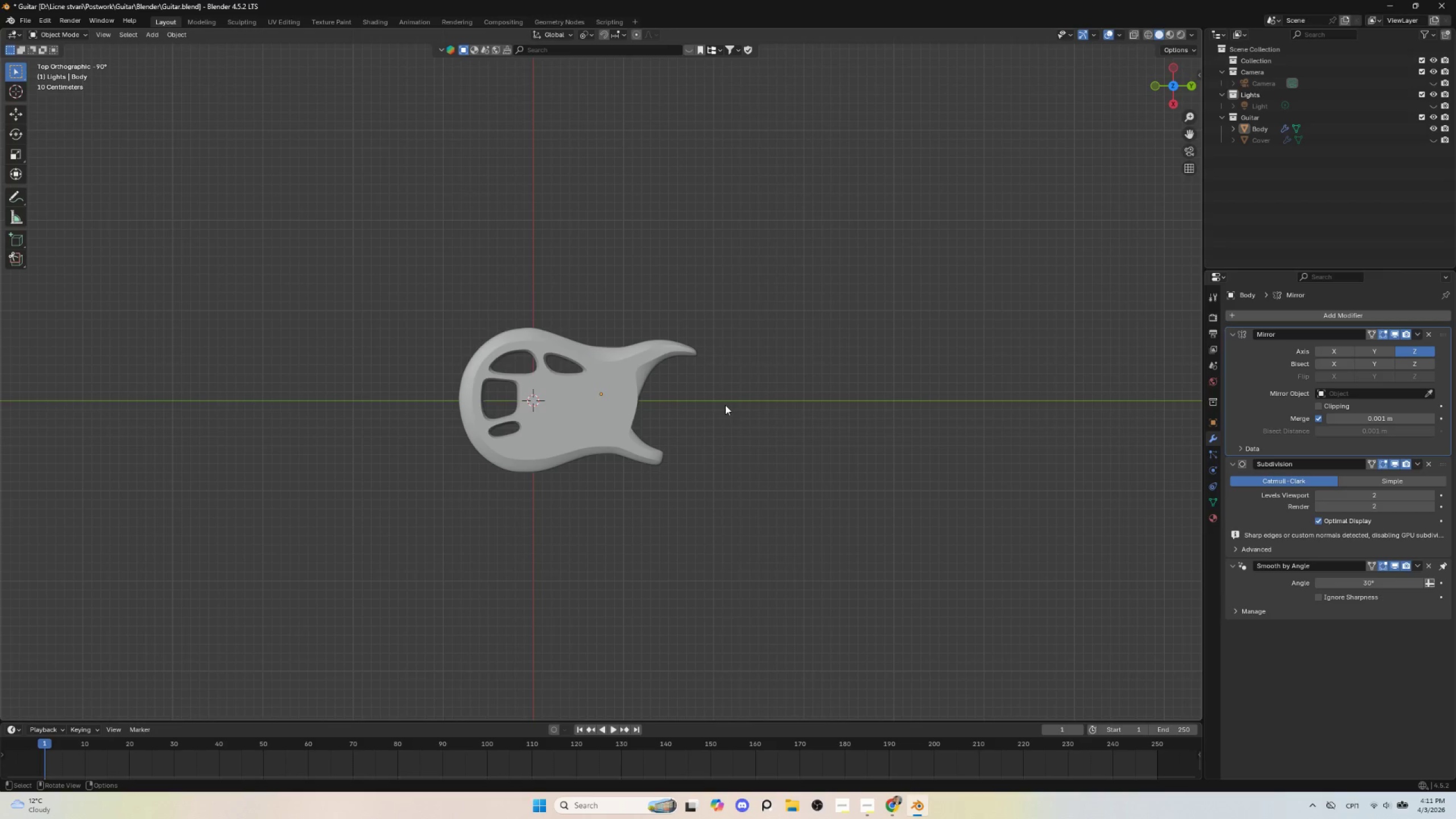 
key(Shift+A)
 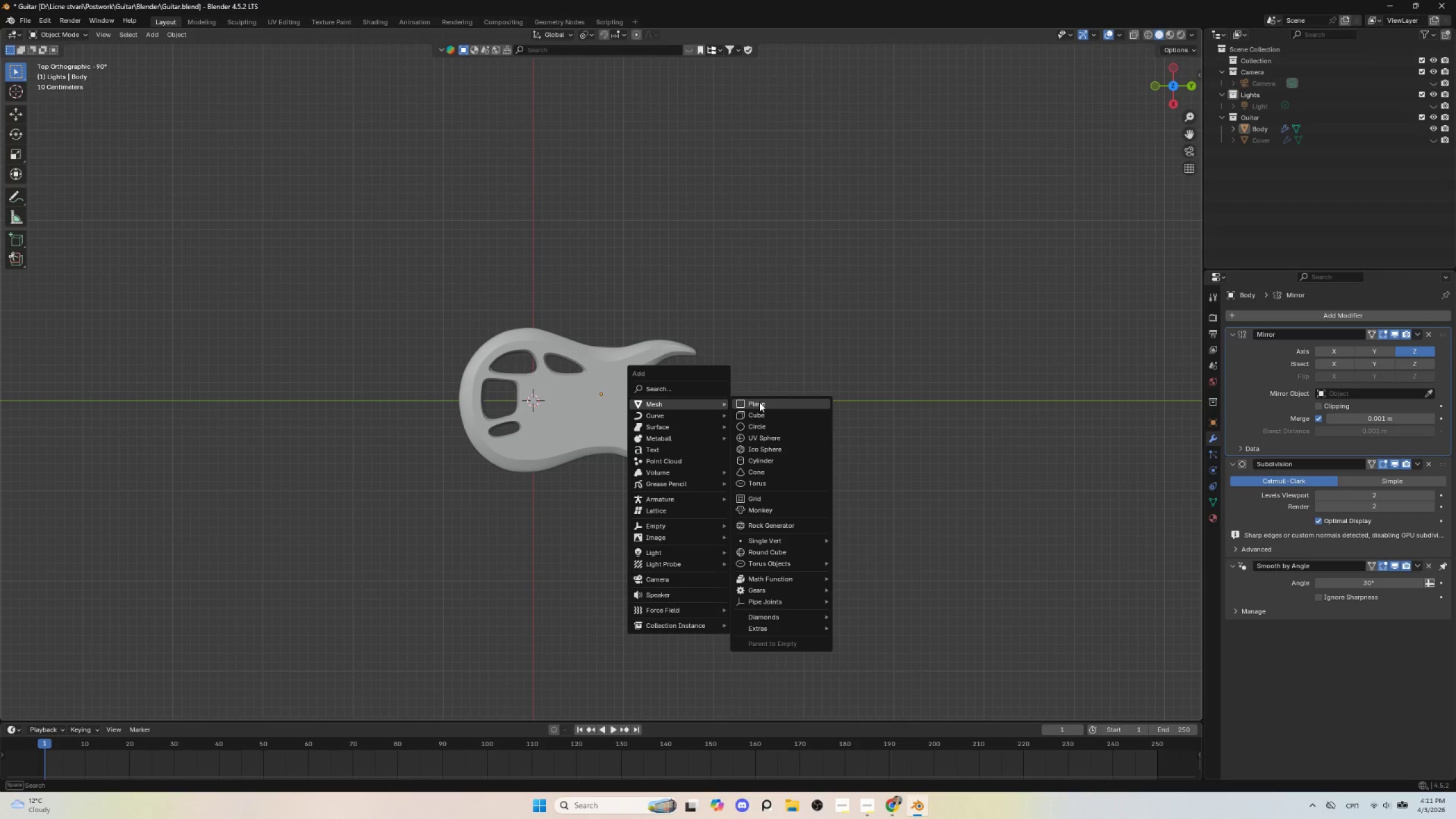 
left_click([759, 402])
 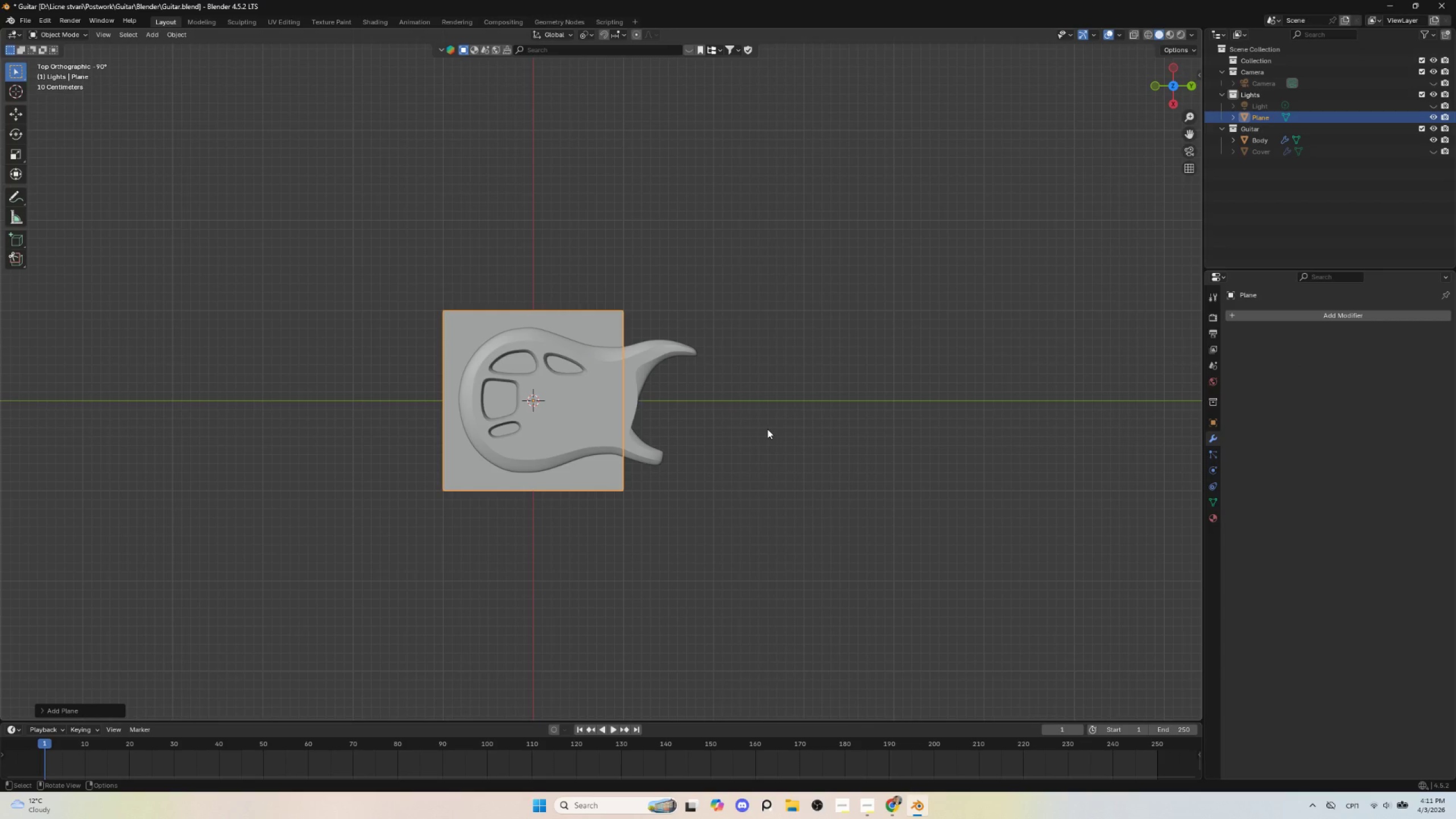 
key(S)
 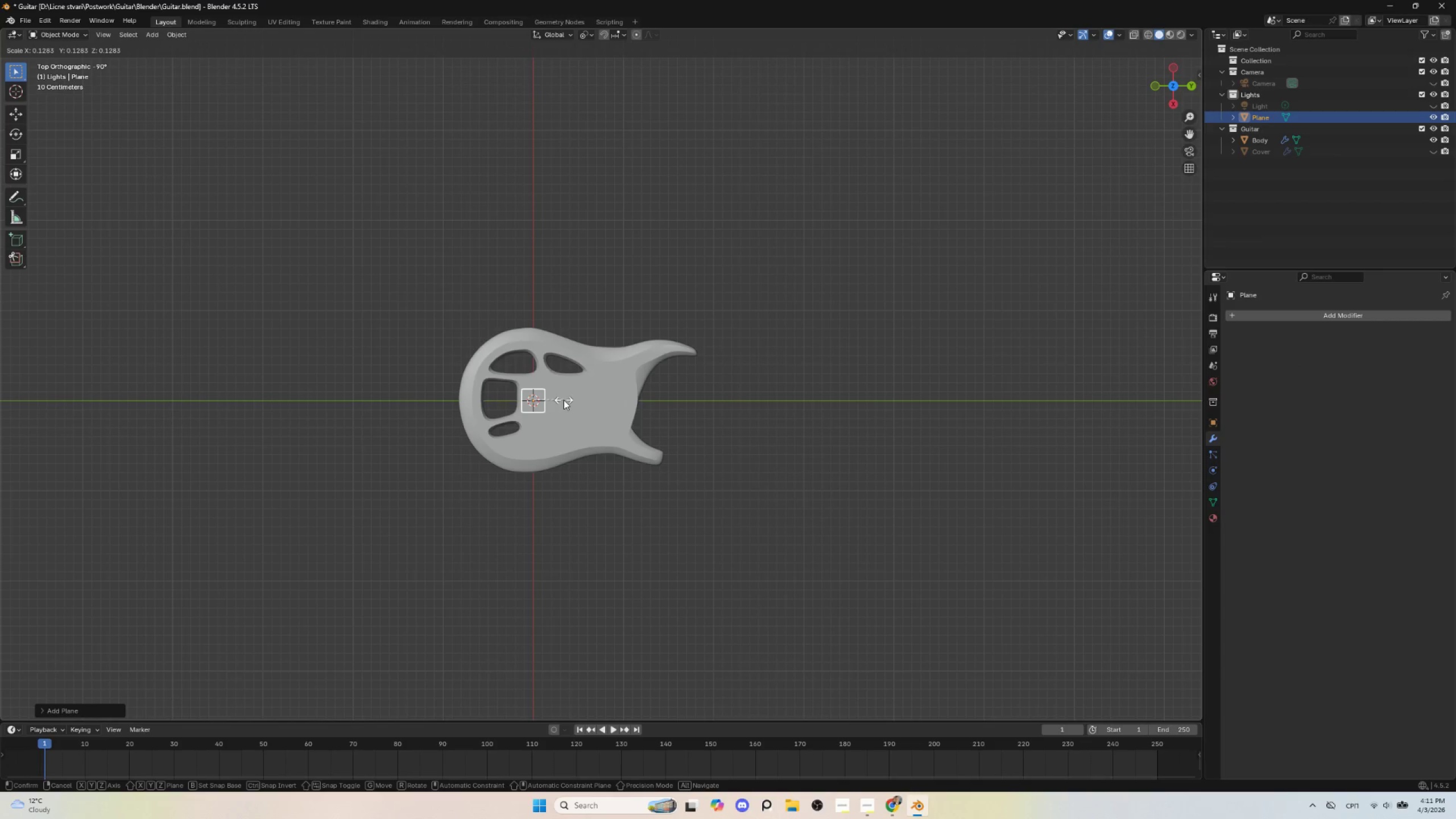 
left_click([564, 400])
 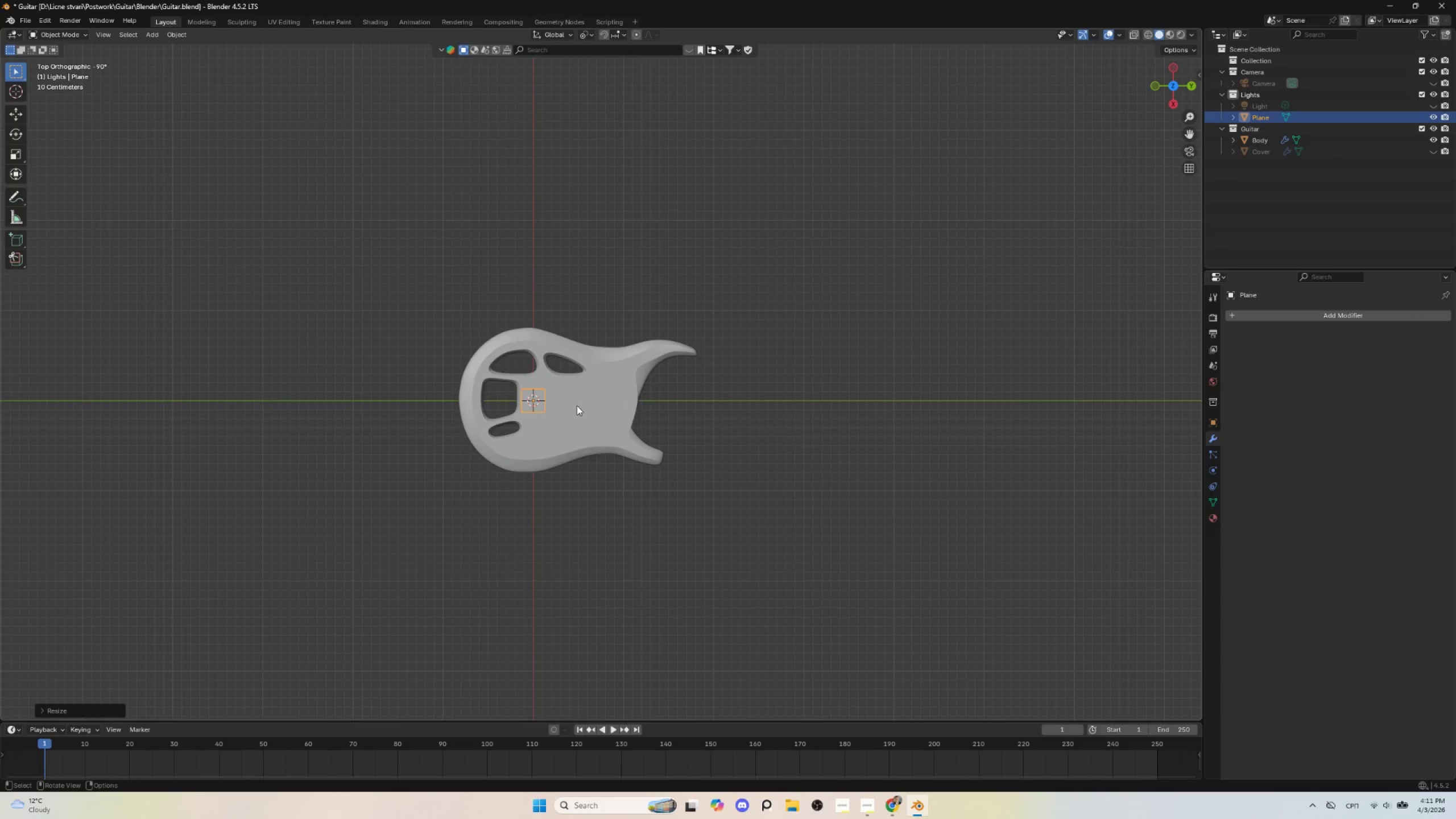 
type(gx)
 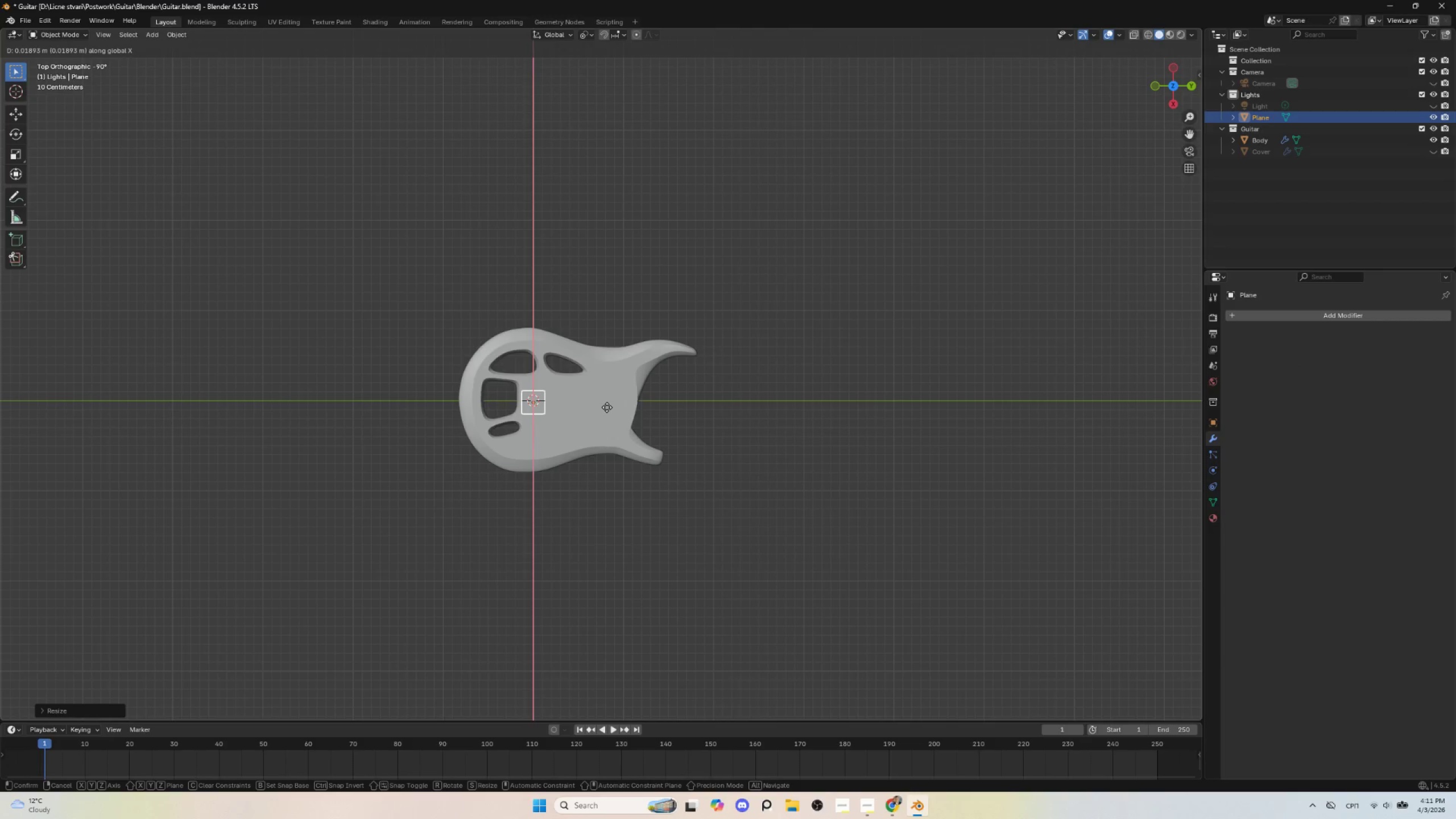 
key(Y)
 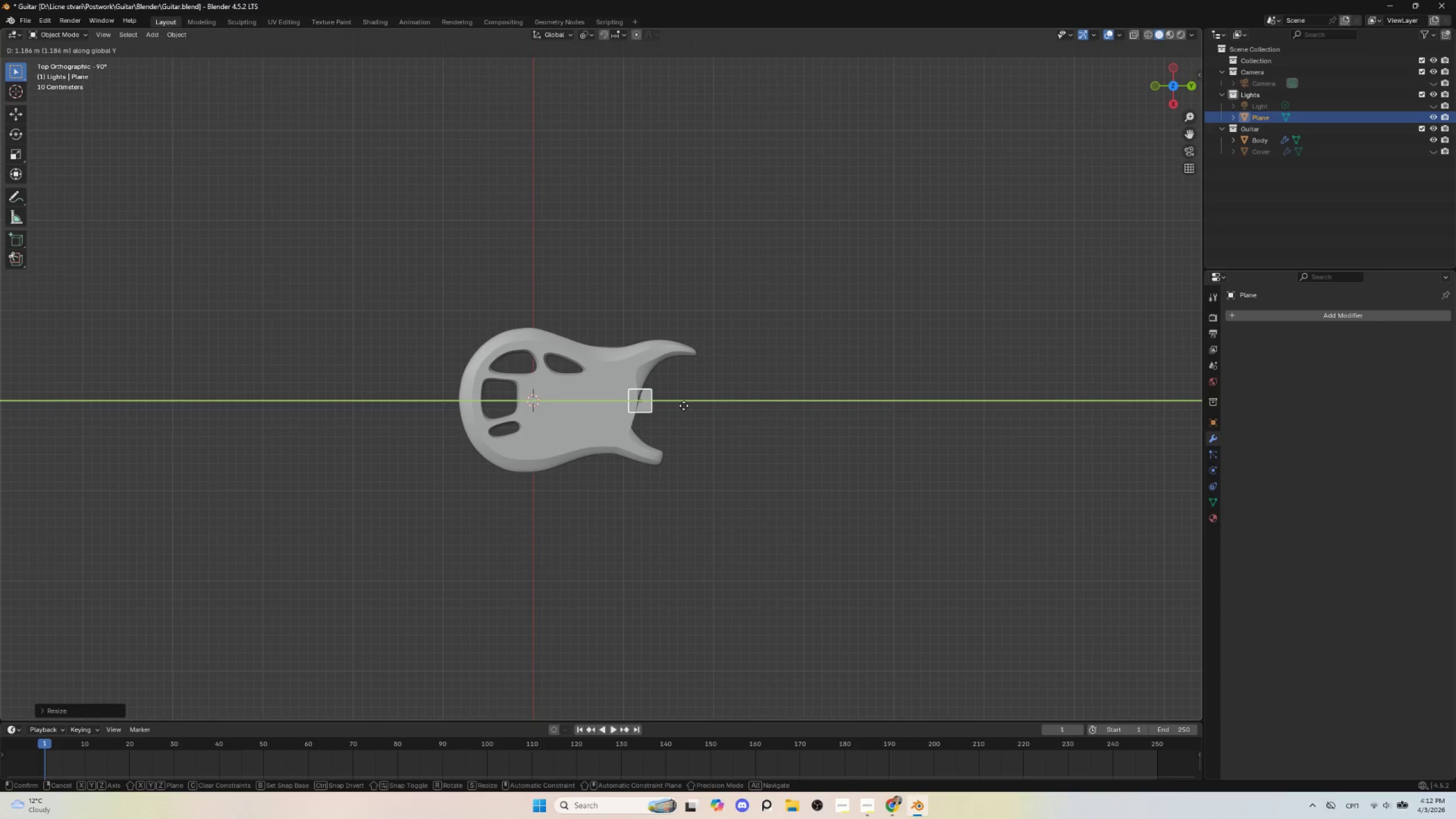 
left_click([684, 406])
 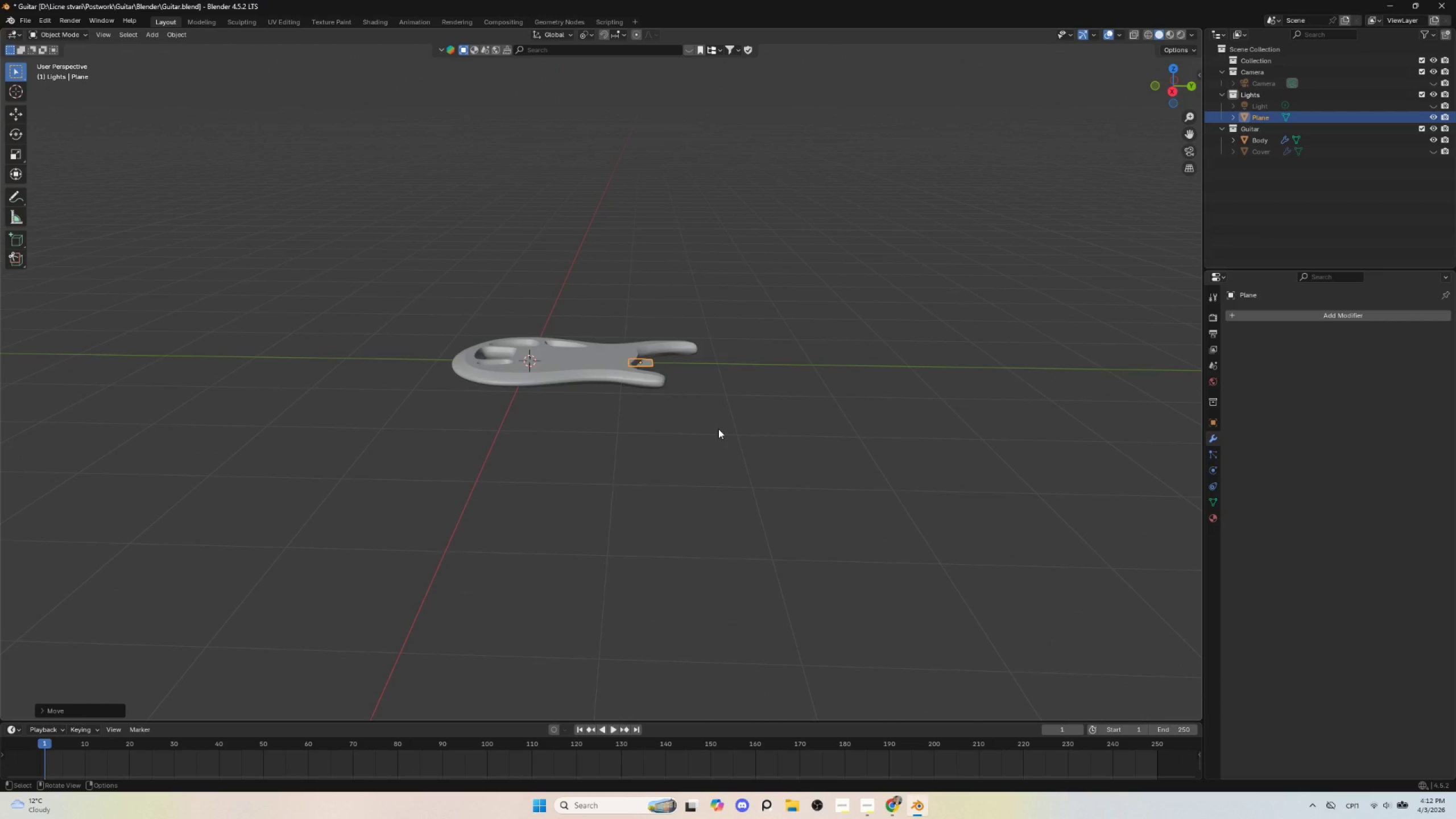 
type(gz)
 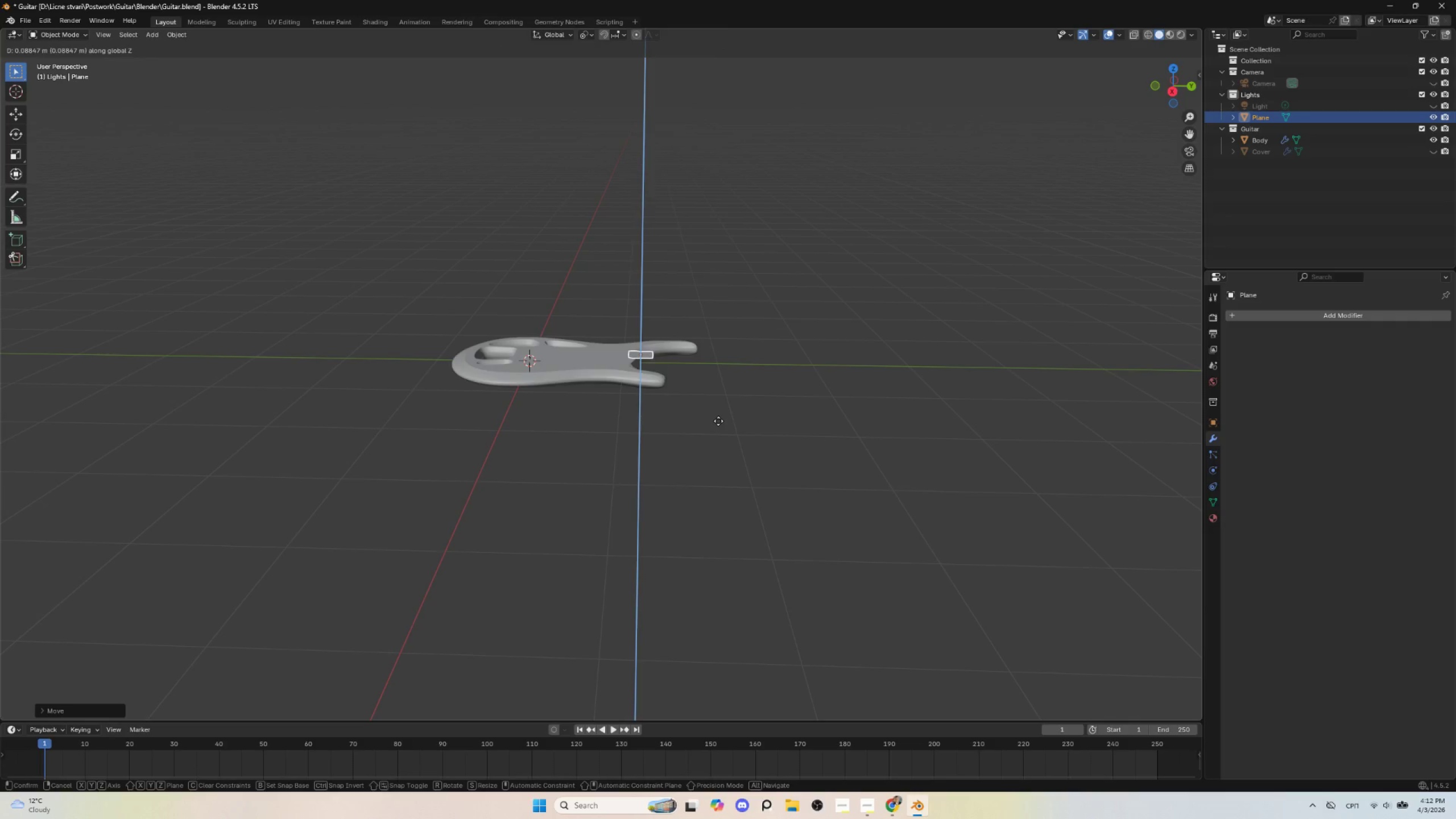 
left_click([718, 421])
 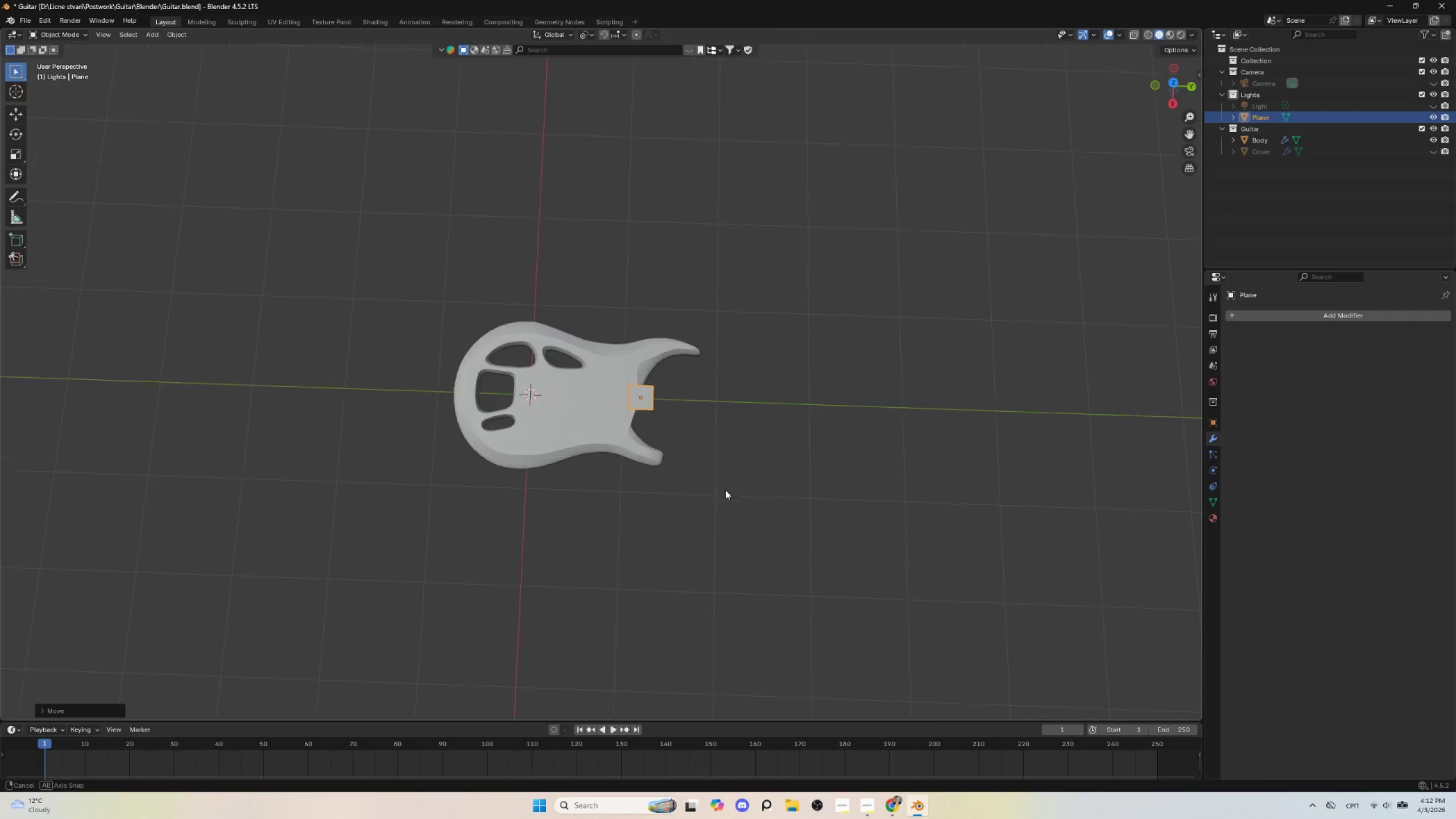 
hold_key(key=AltLeft, duration=0.42)
 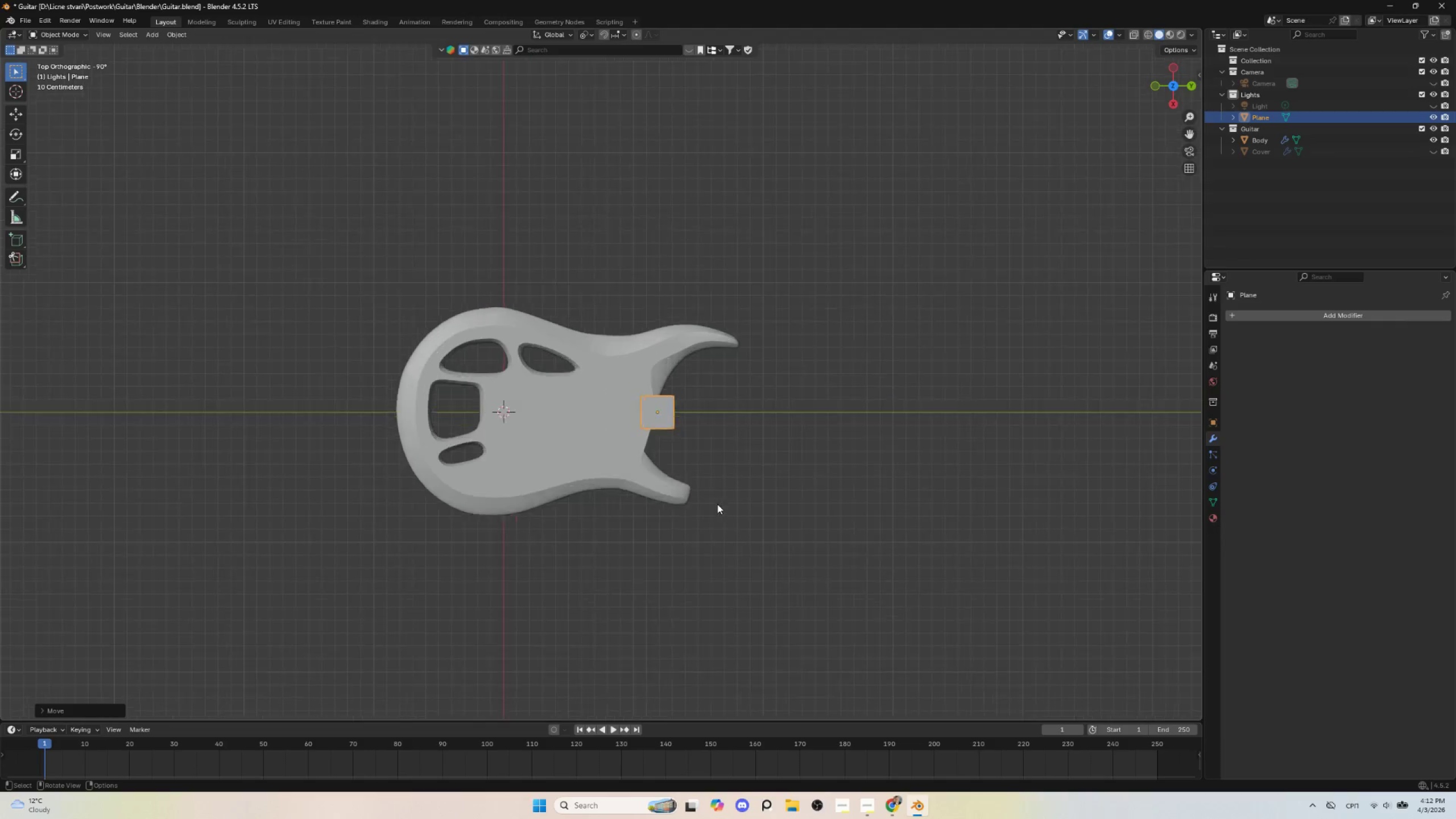 
scroll: coordinate [715, 490], scroll_direction: up, amount: 5.0
 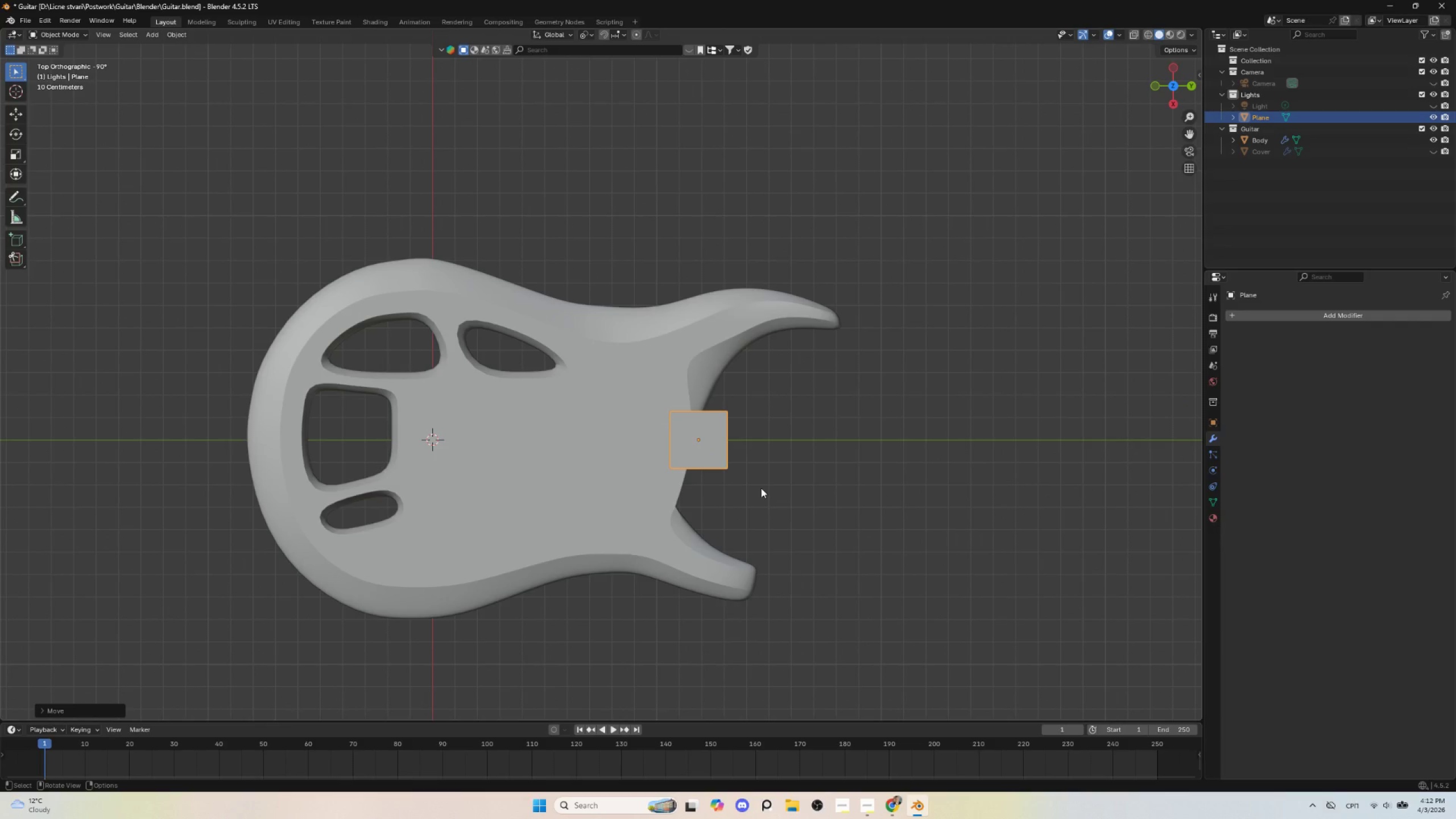 
key(S)
 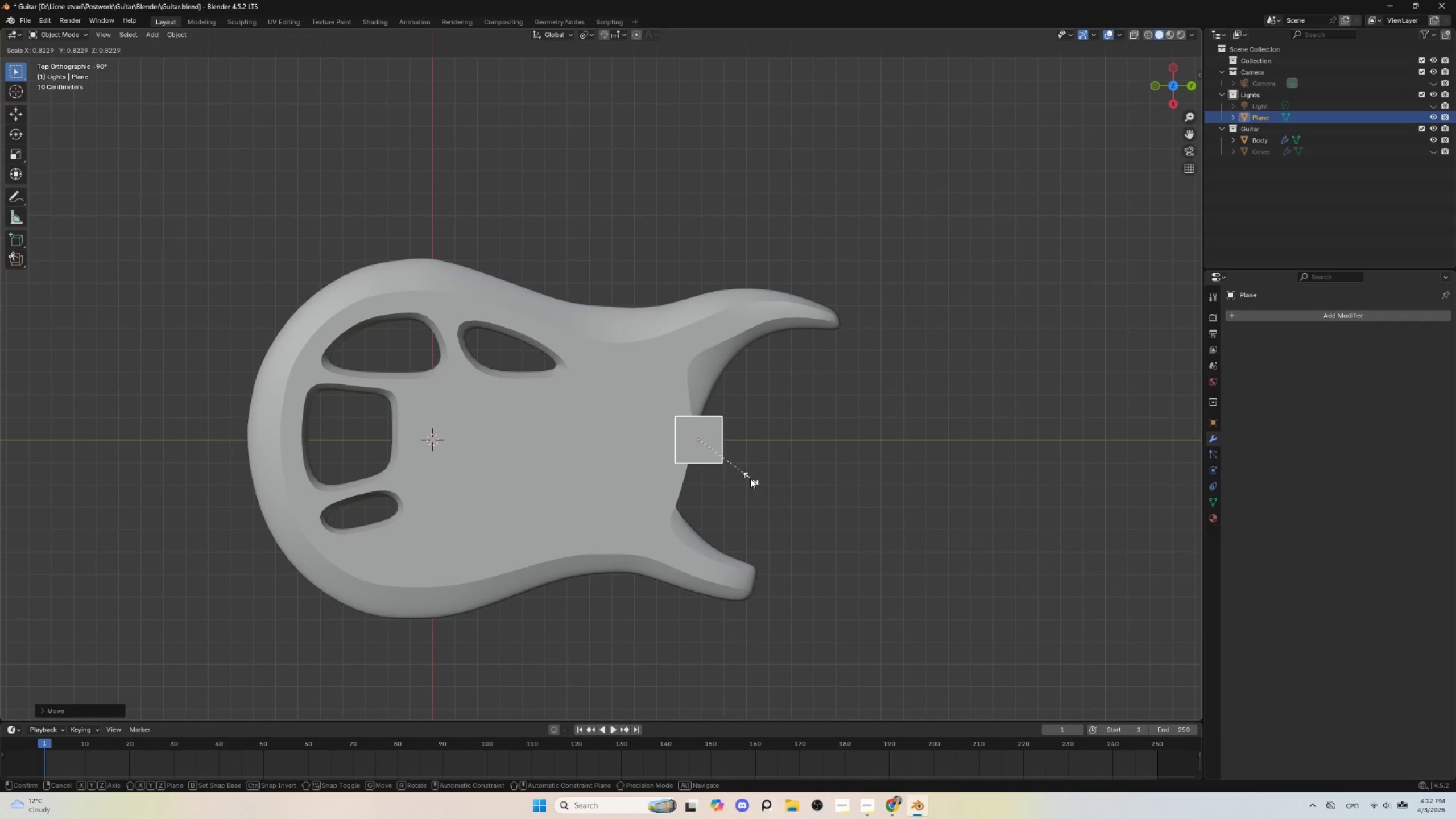 
left_click([750, 478])
 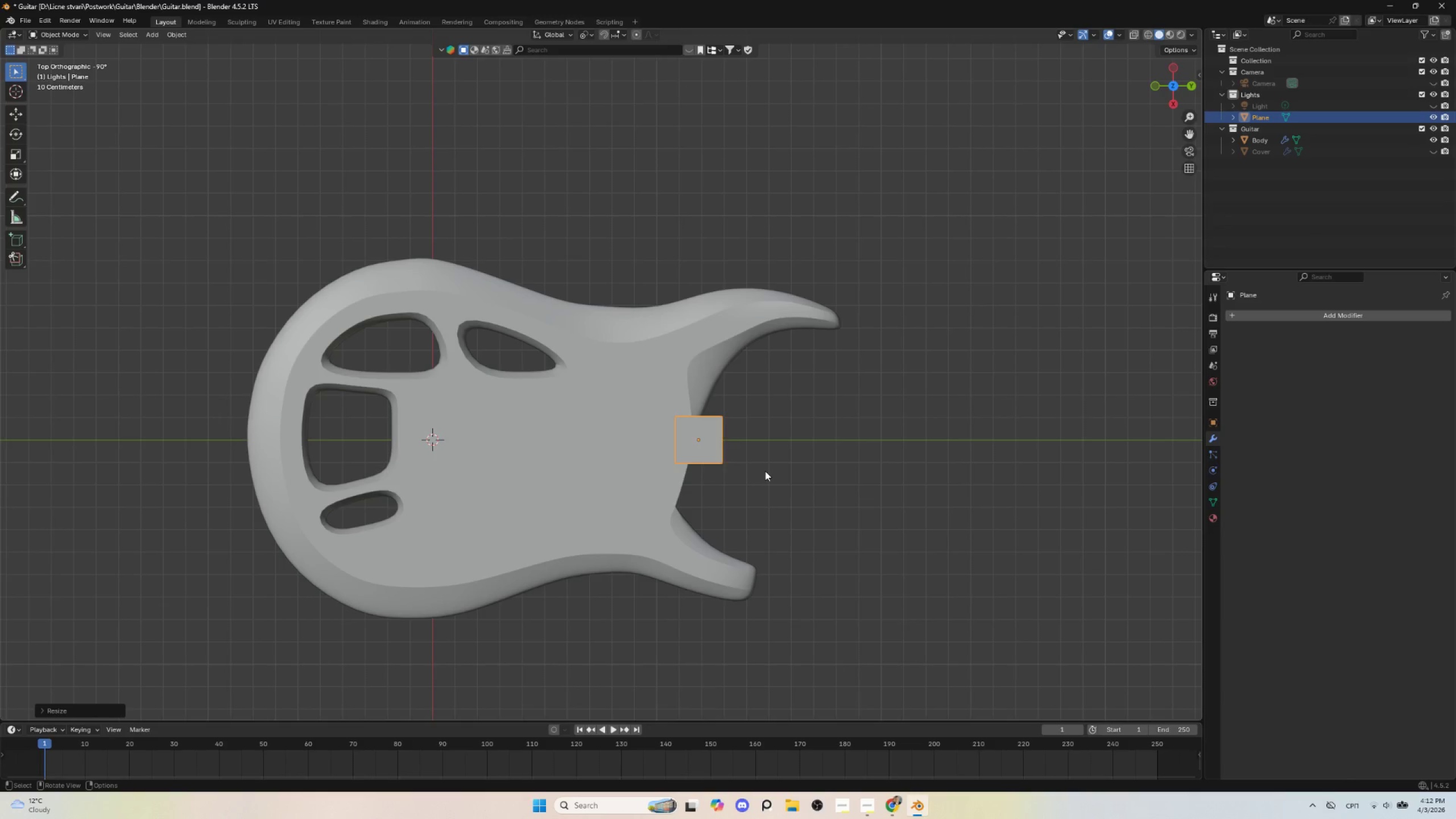 
wait(6.64)
 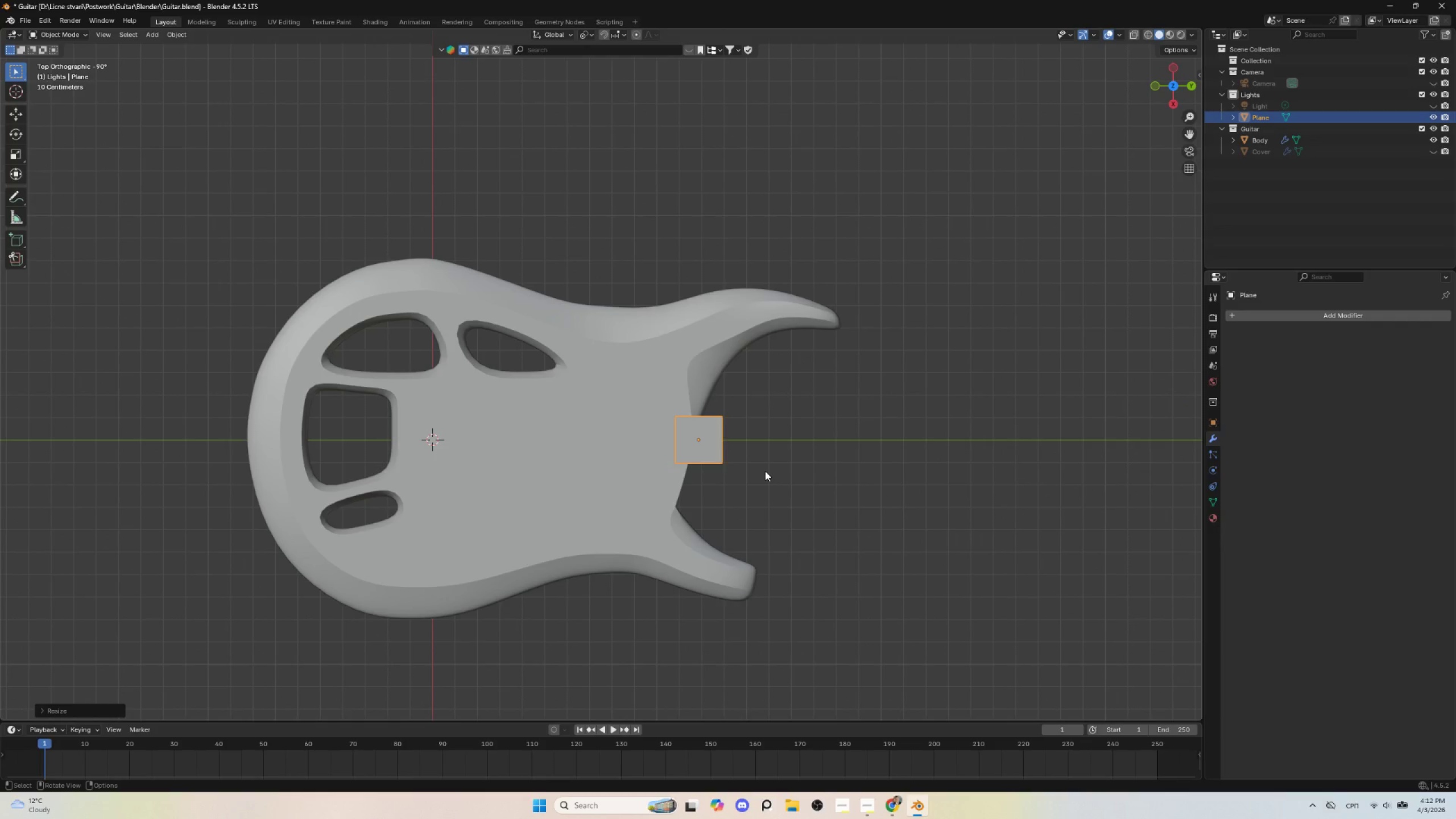 
scroll: coordinate [758, 464], scroll_direction: down, amount: 1.0
 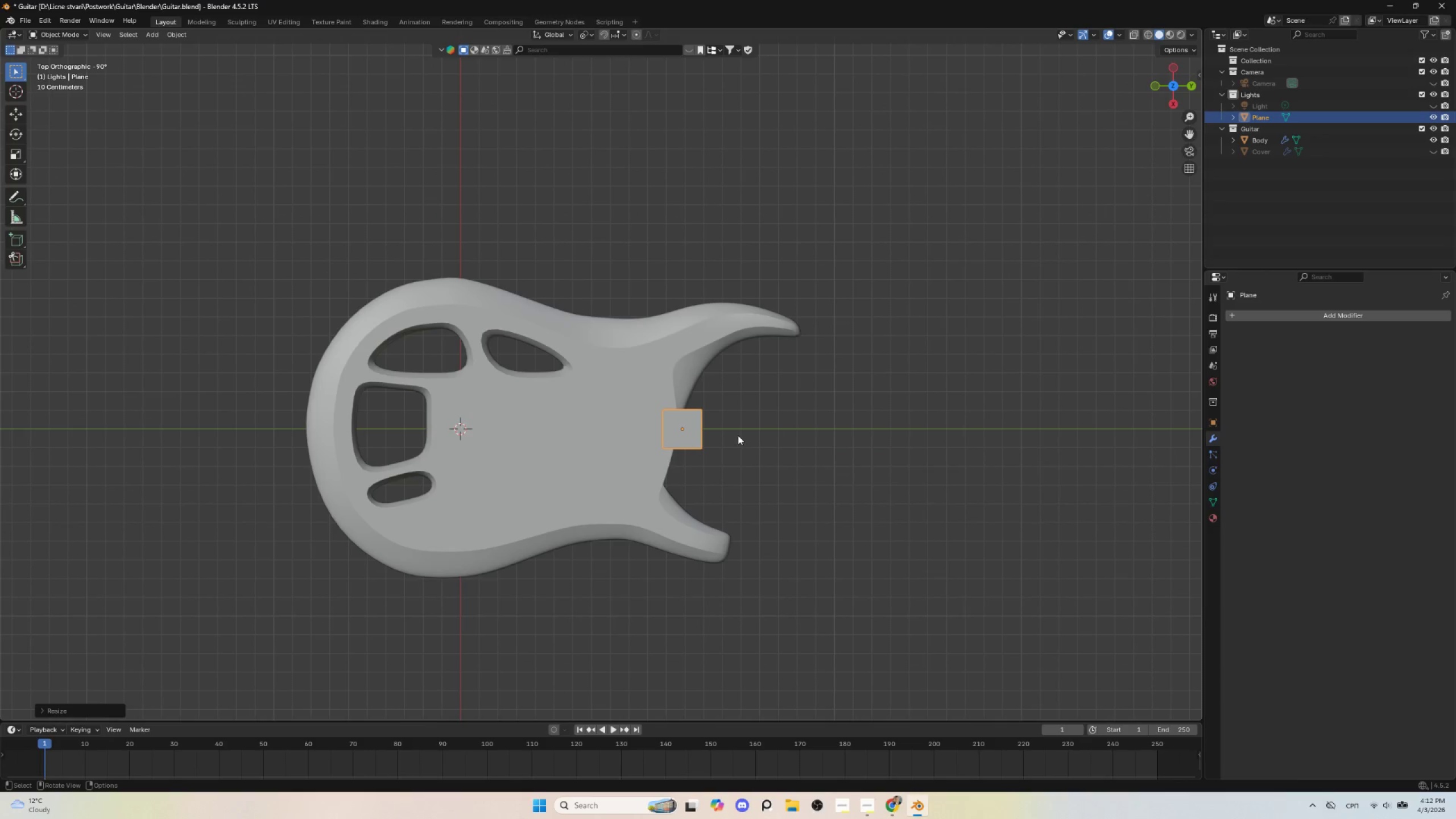 
wait(8.68)
 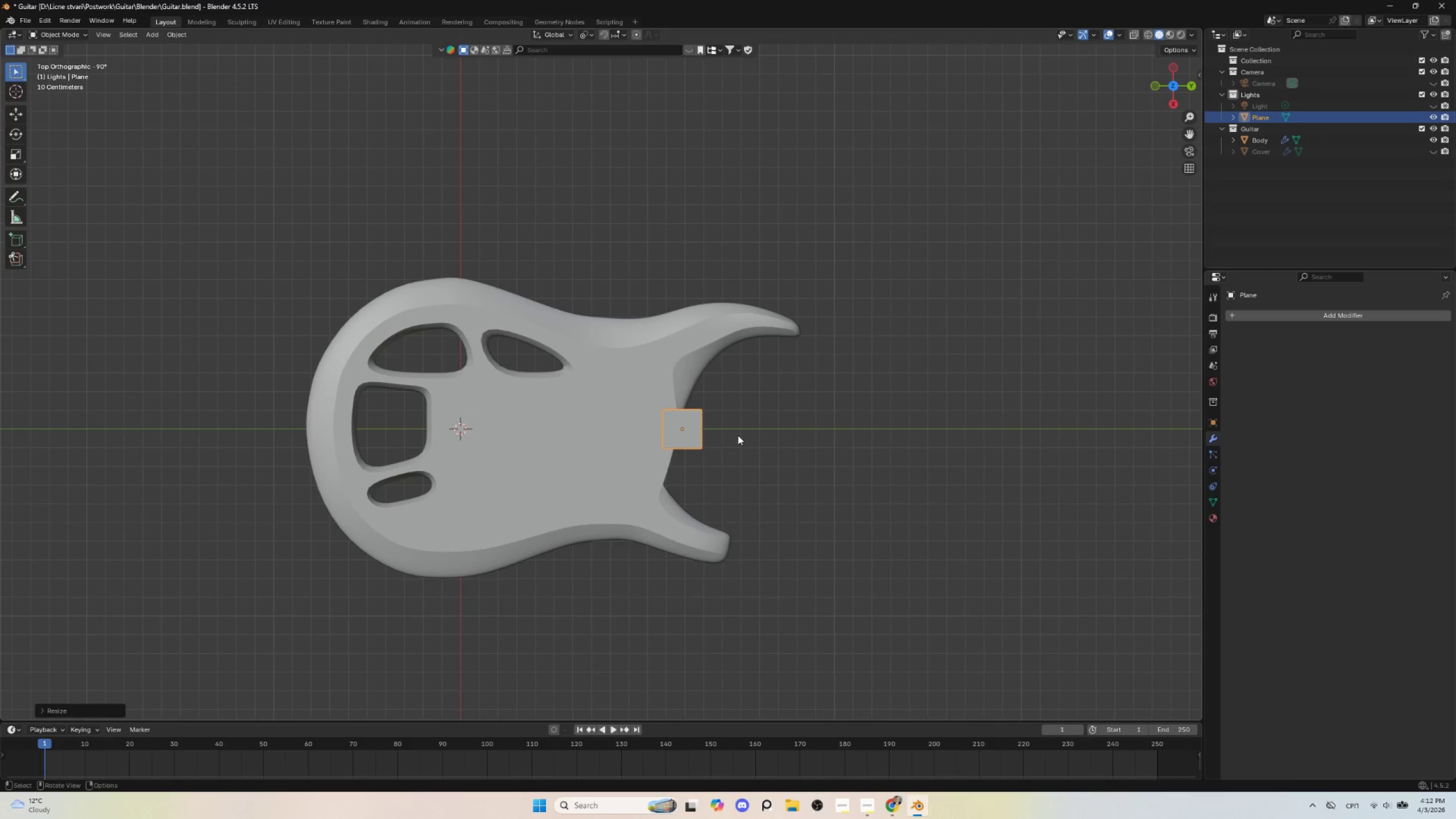 
key(Tab)
 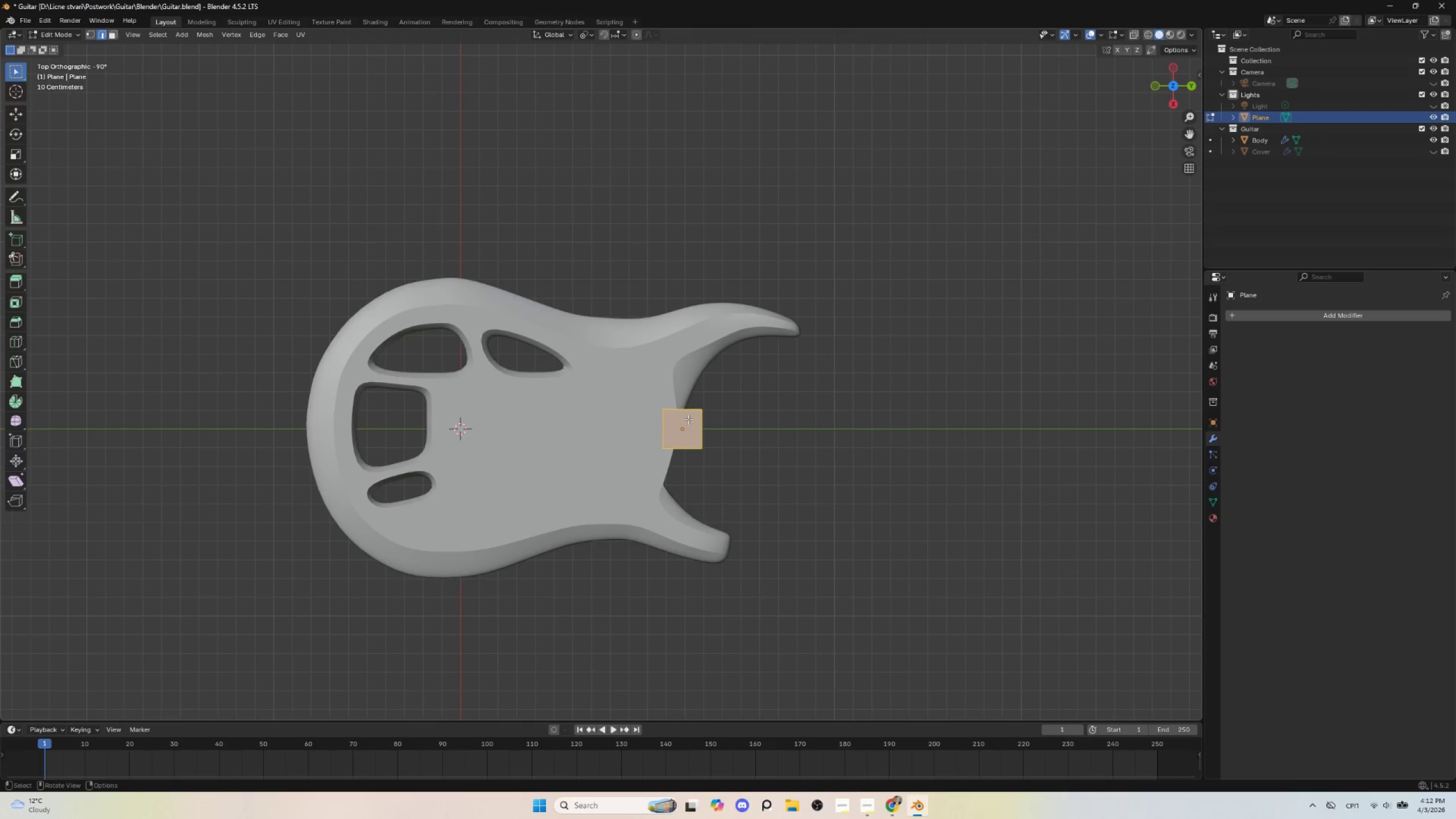 
left_click([701, 430])
 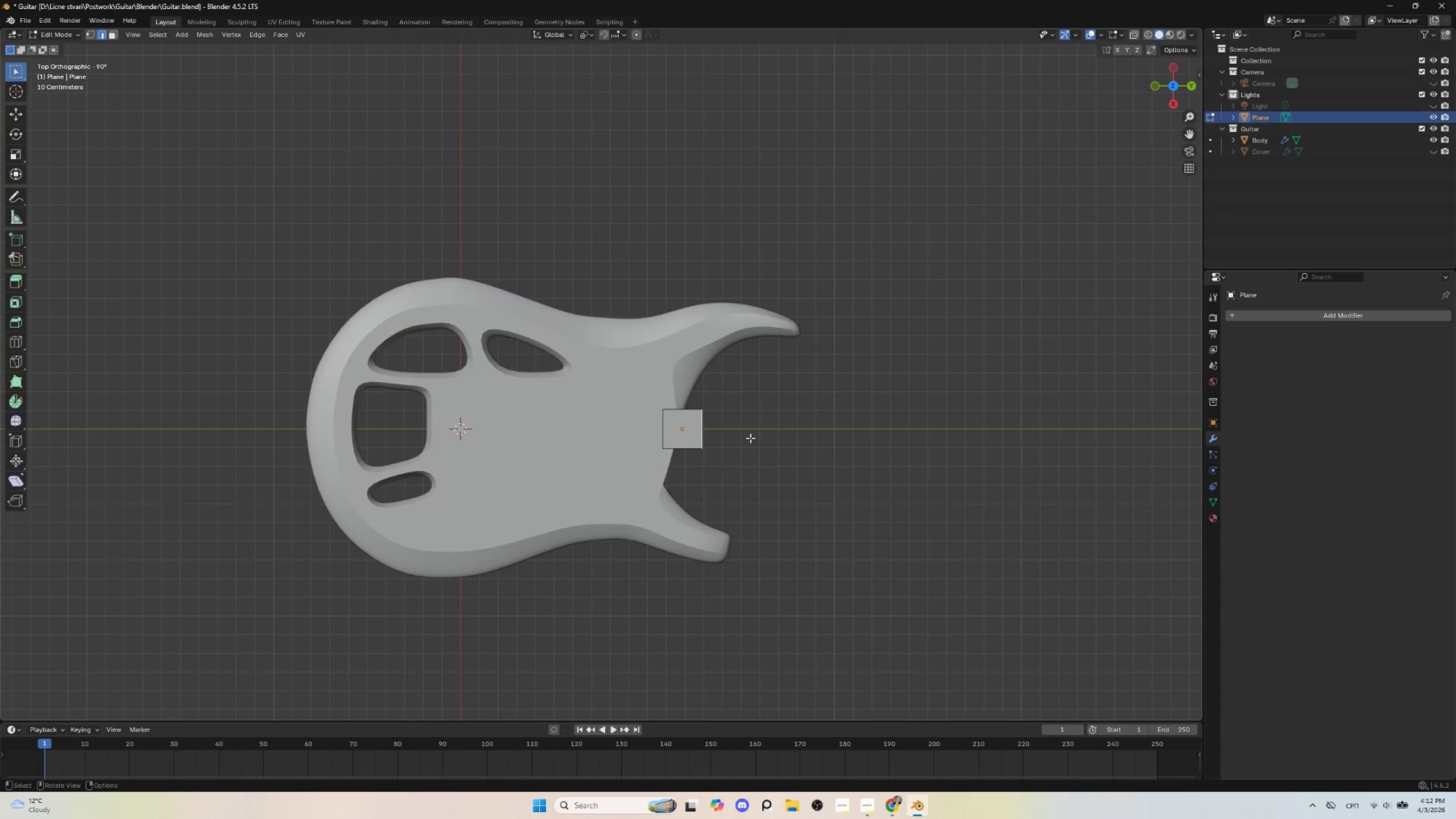 
type(gx)
 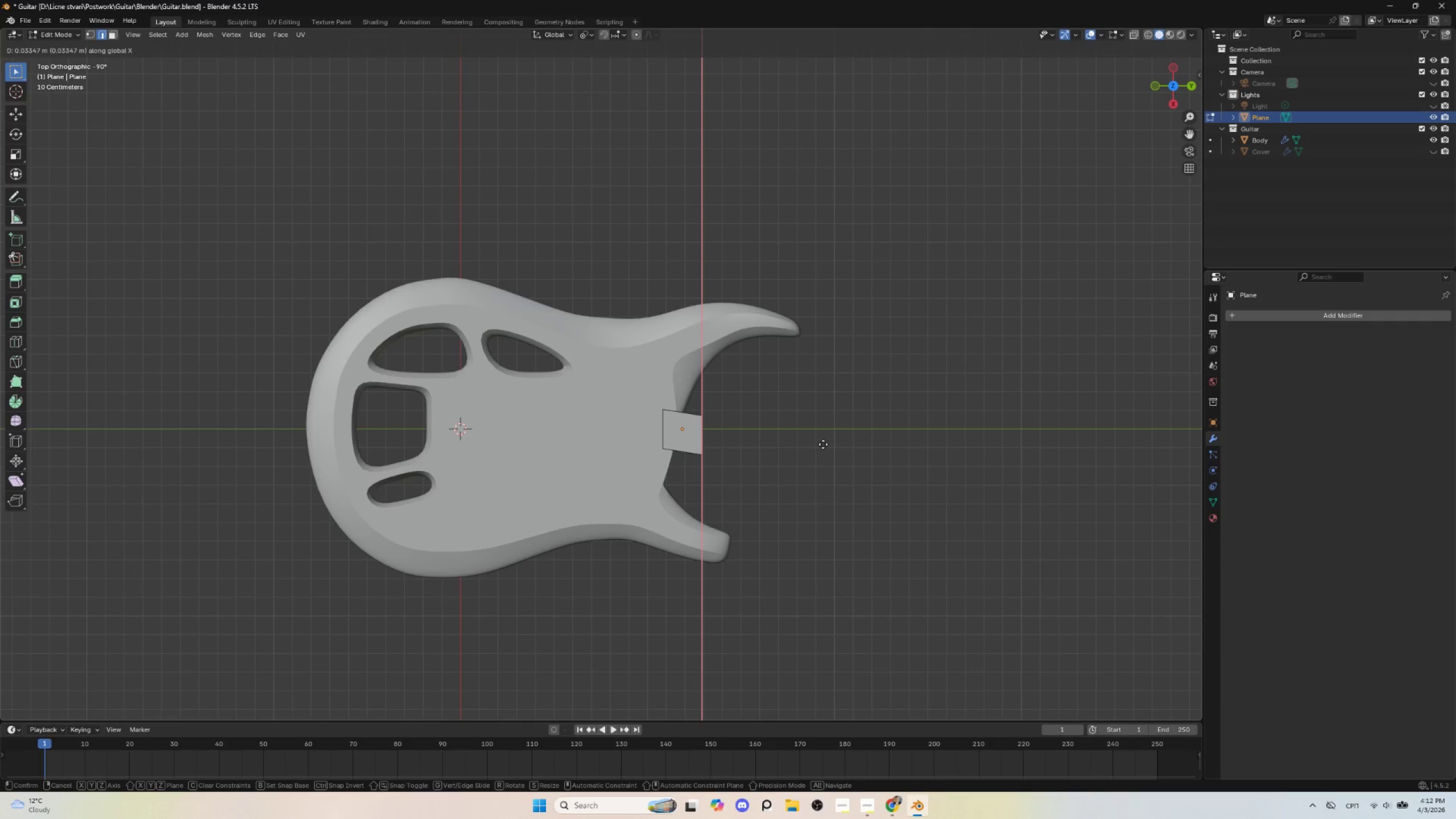 
key(Y)
 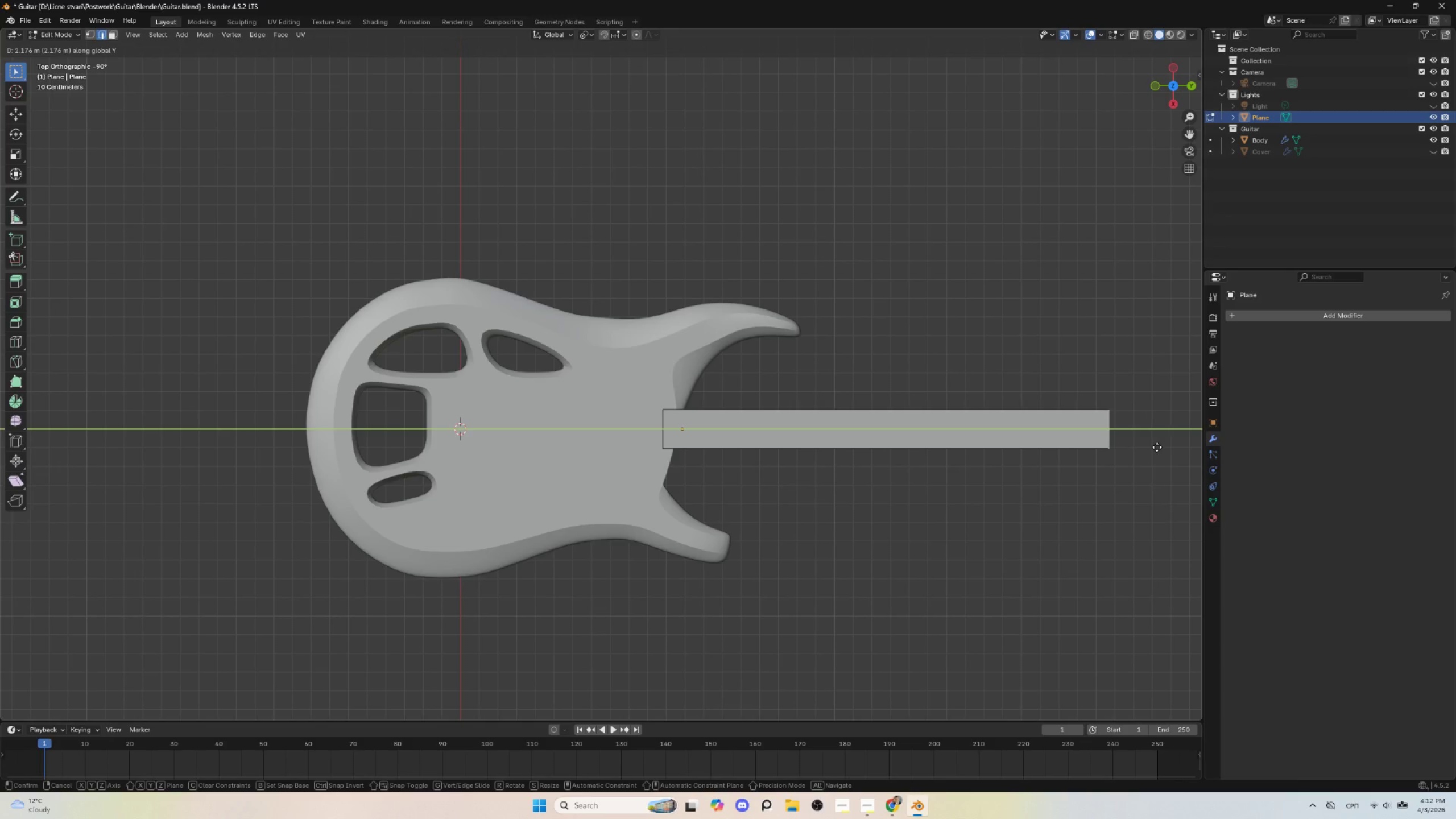 
left_click([1157, 447])
 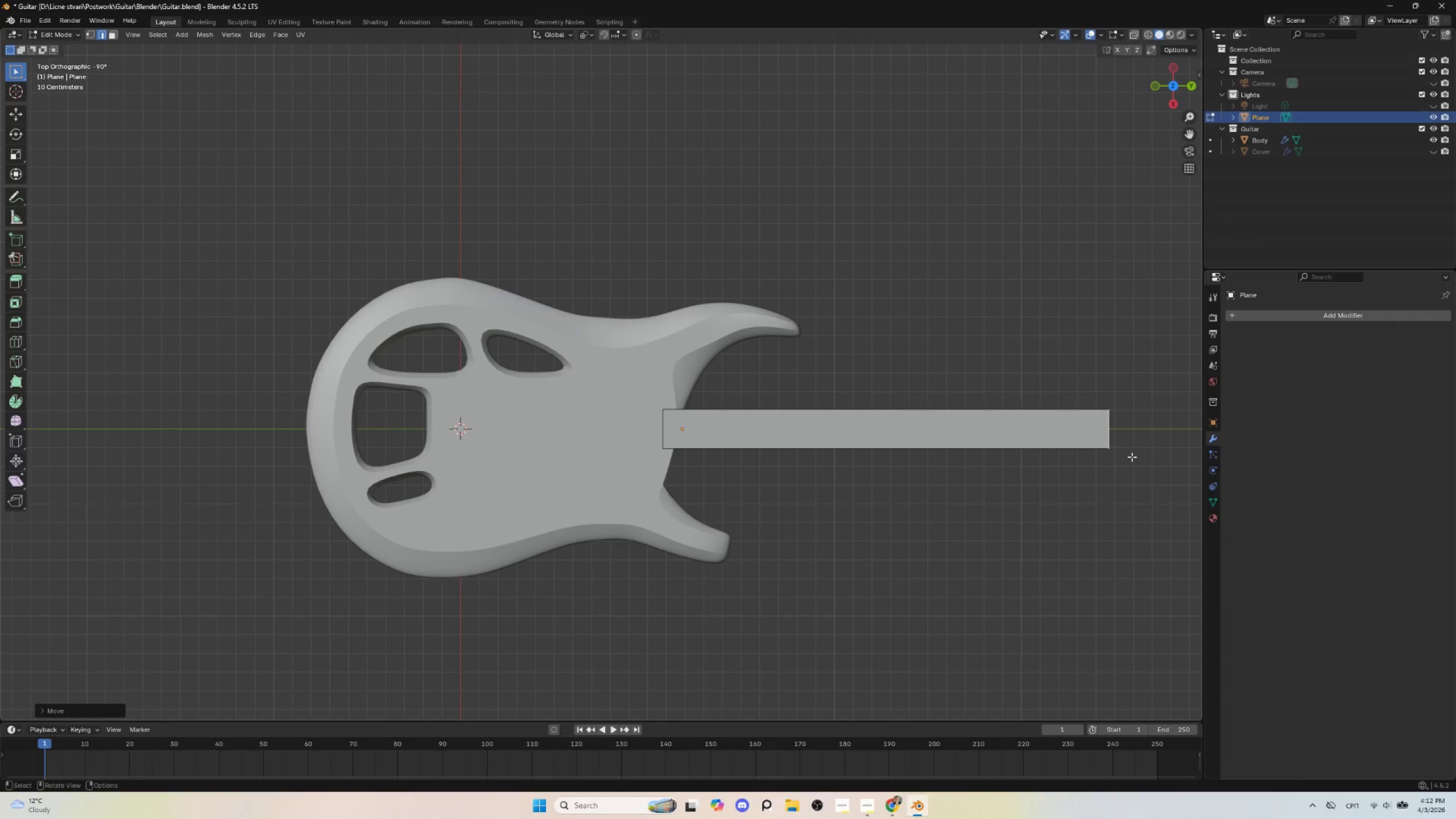 
hold_key(key=ShiftLeft, duration=0.58)
 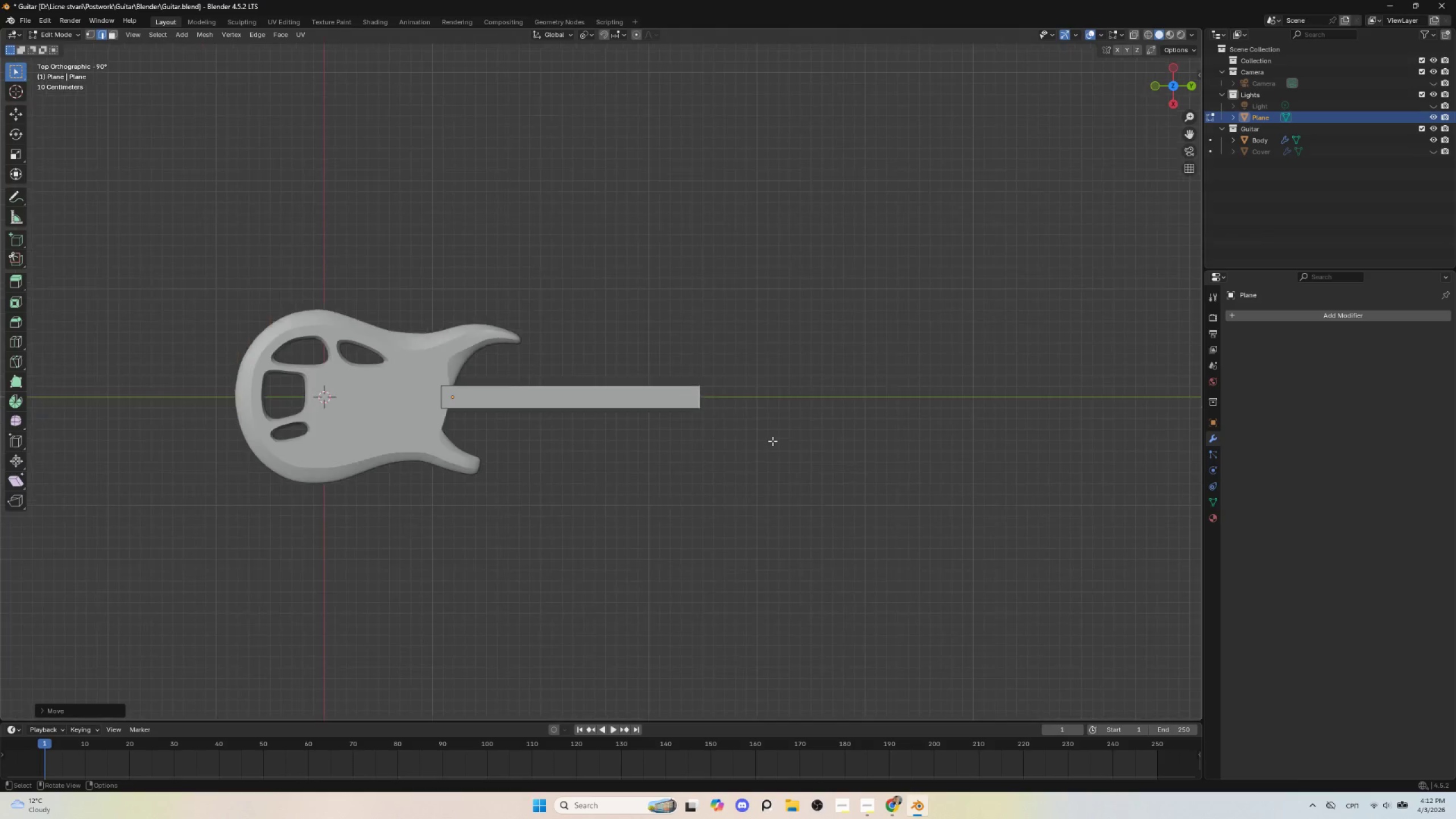 
scroll: coordinate [772, 441], scroll_direction: down, amount: 3.0
 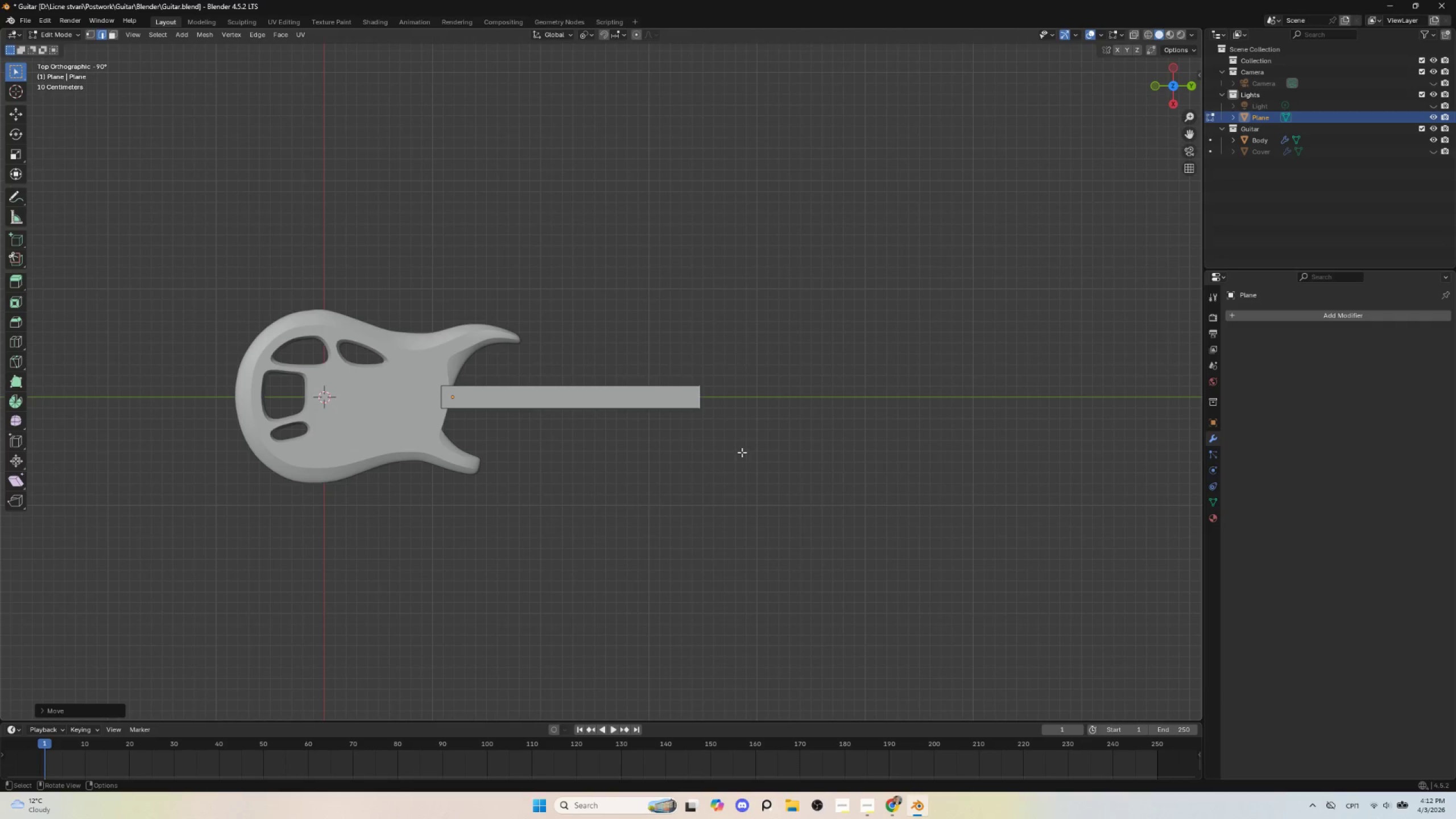 
type(gy)
 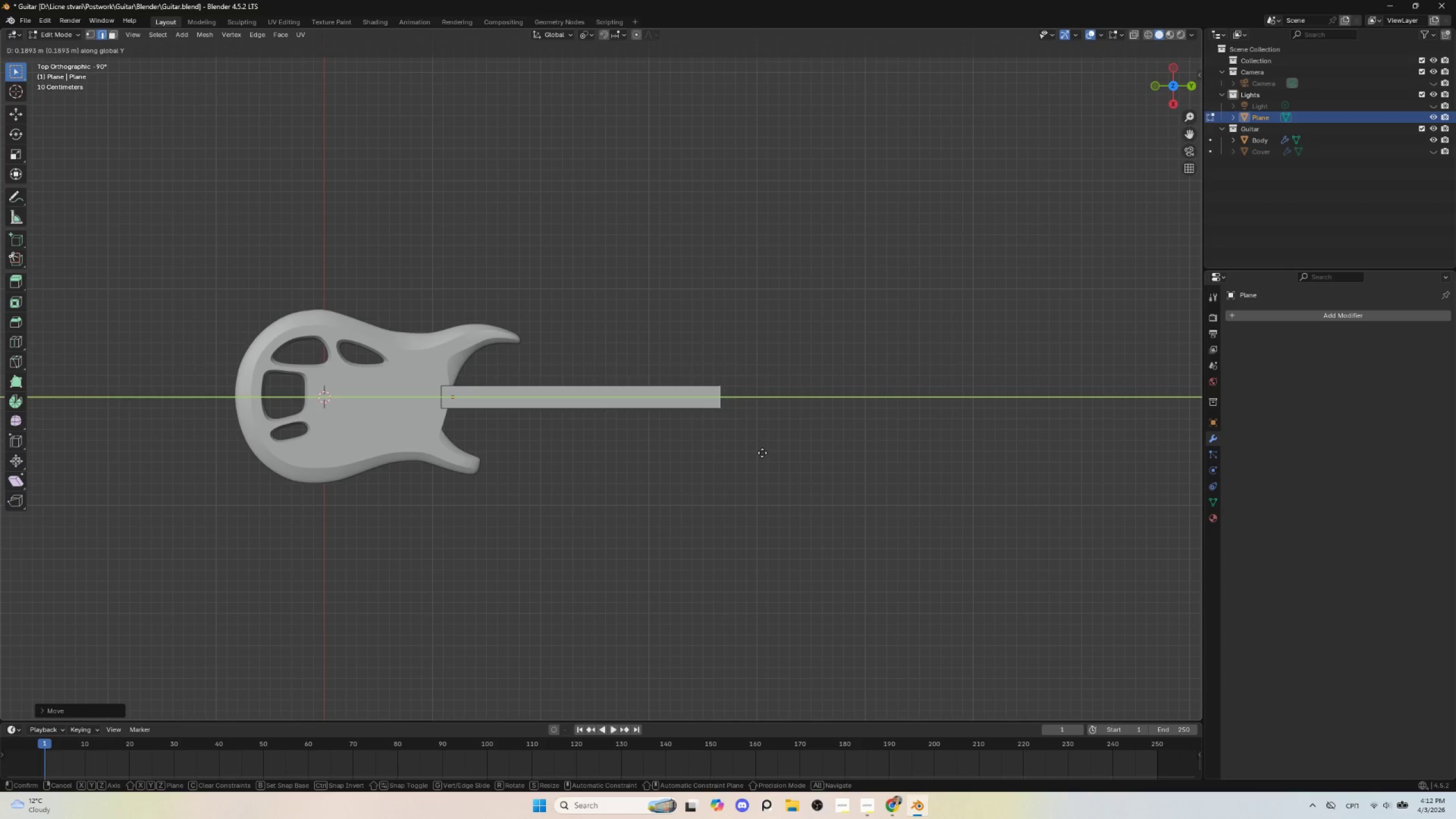 
left_click([762, 453])
 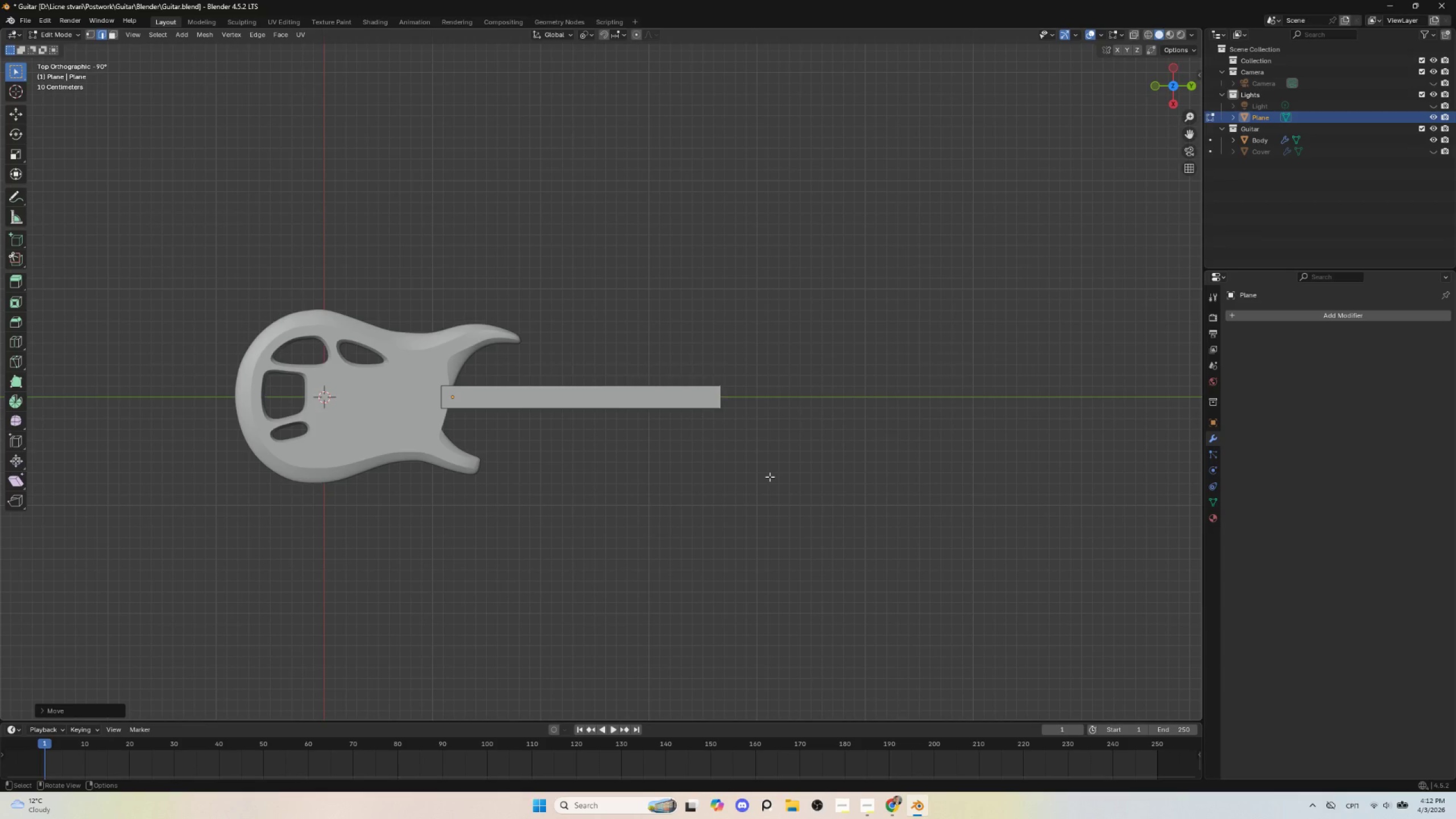 
key(S)
 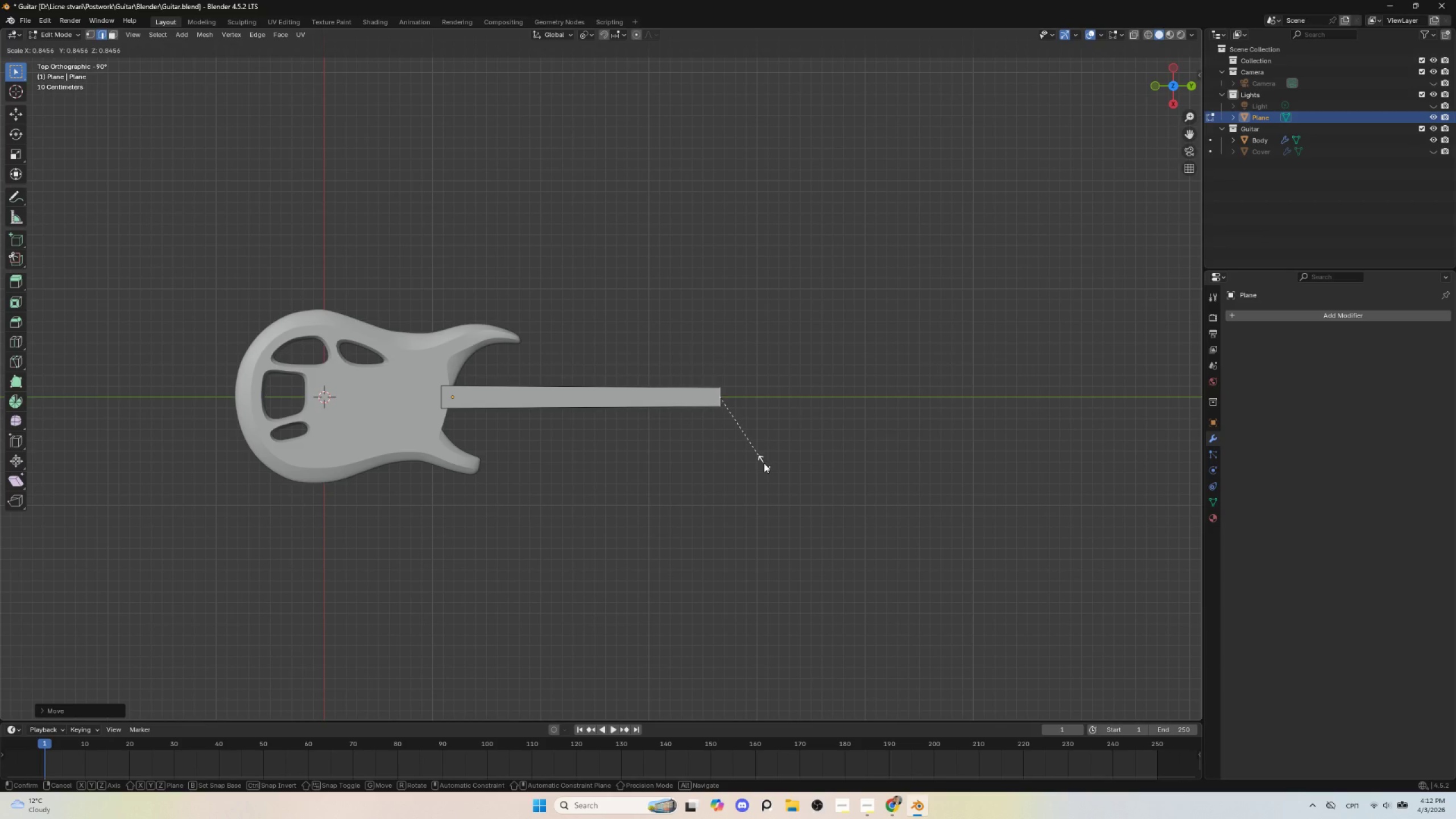 
left_click([764, 463])
 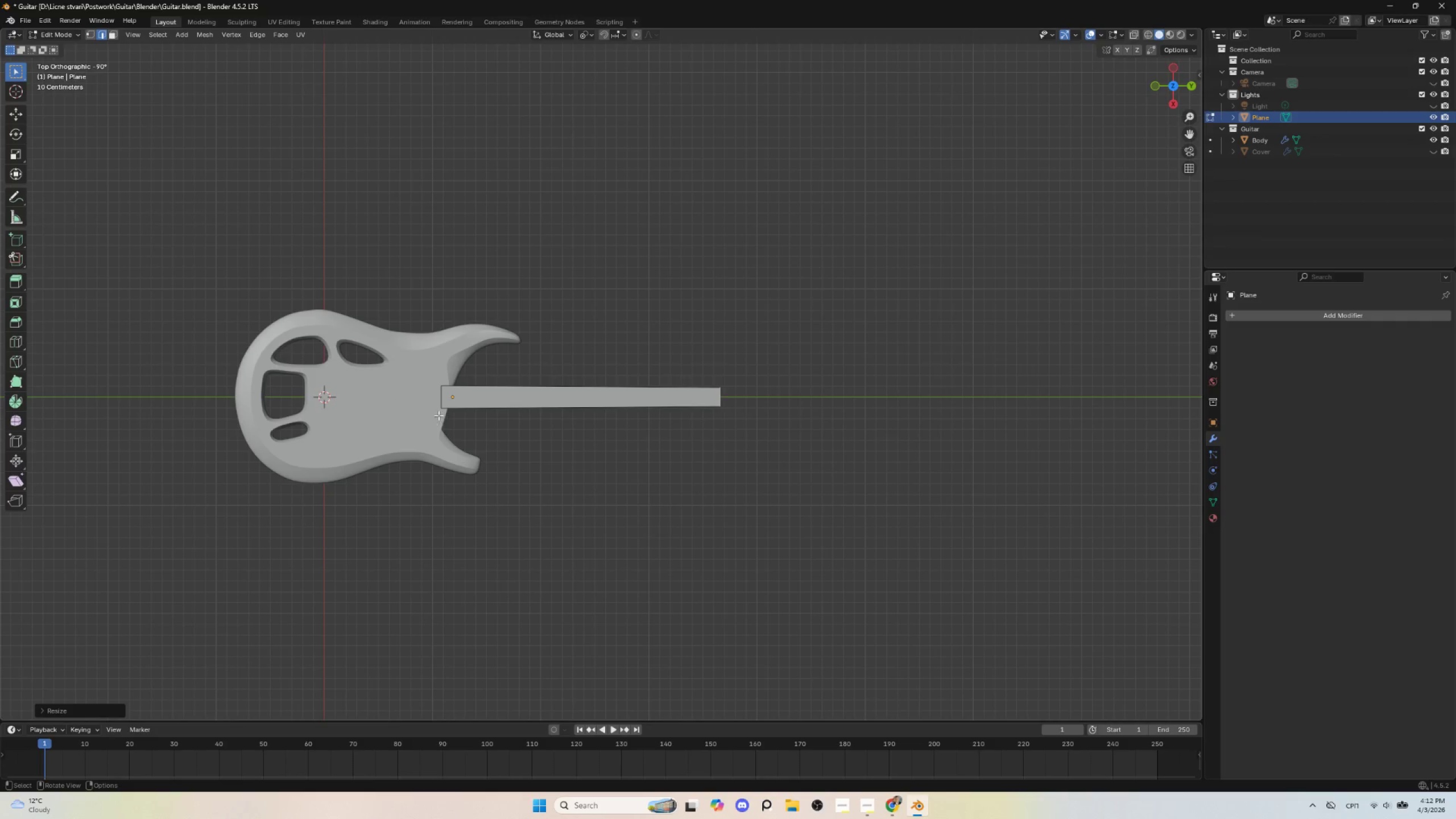 
hold_key(key=ShiftLeft, duration=1.02)
left_click([440, 398])
 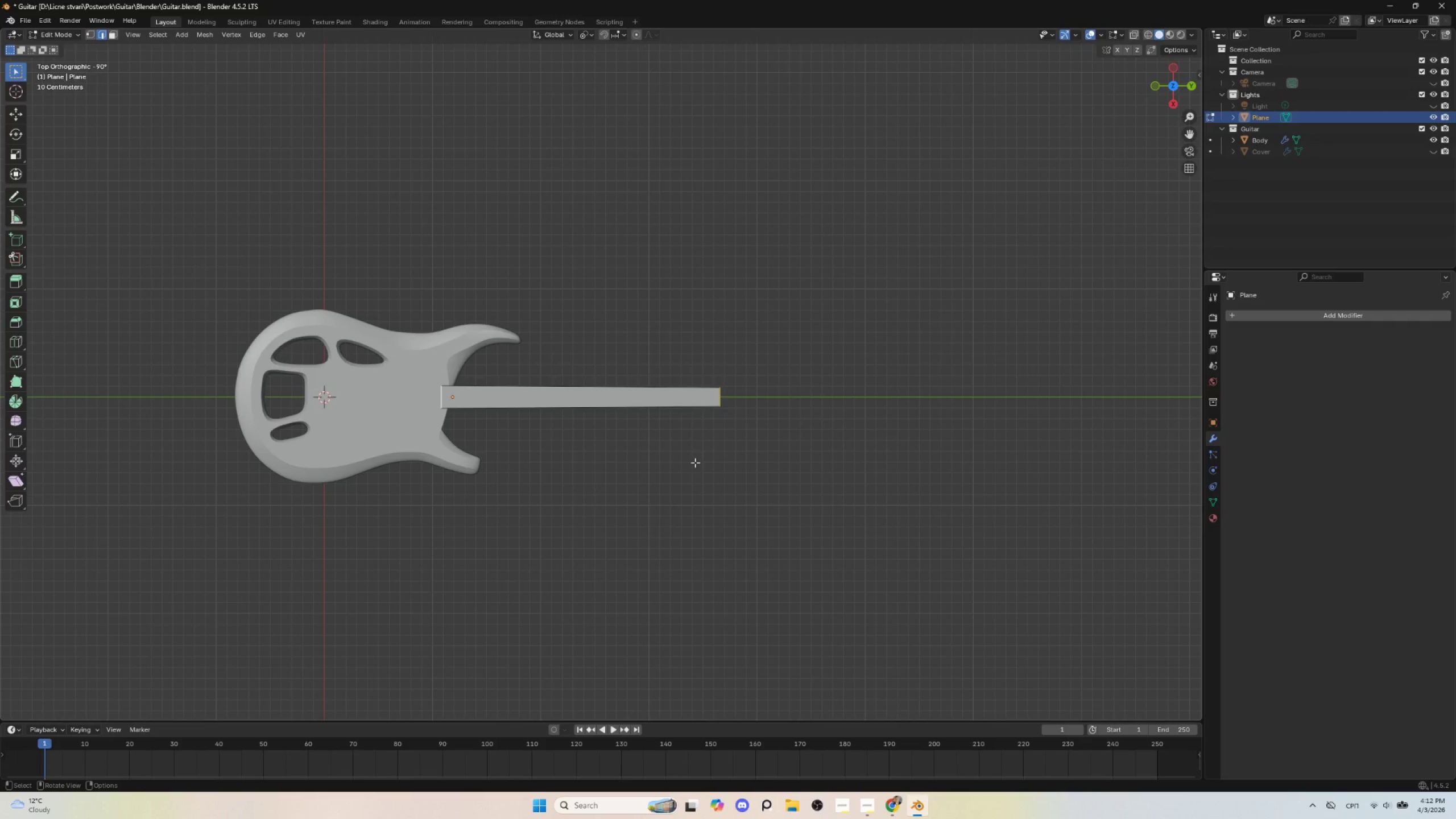 
type(sx)
 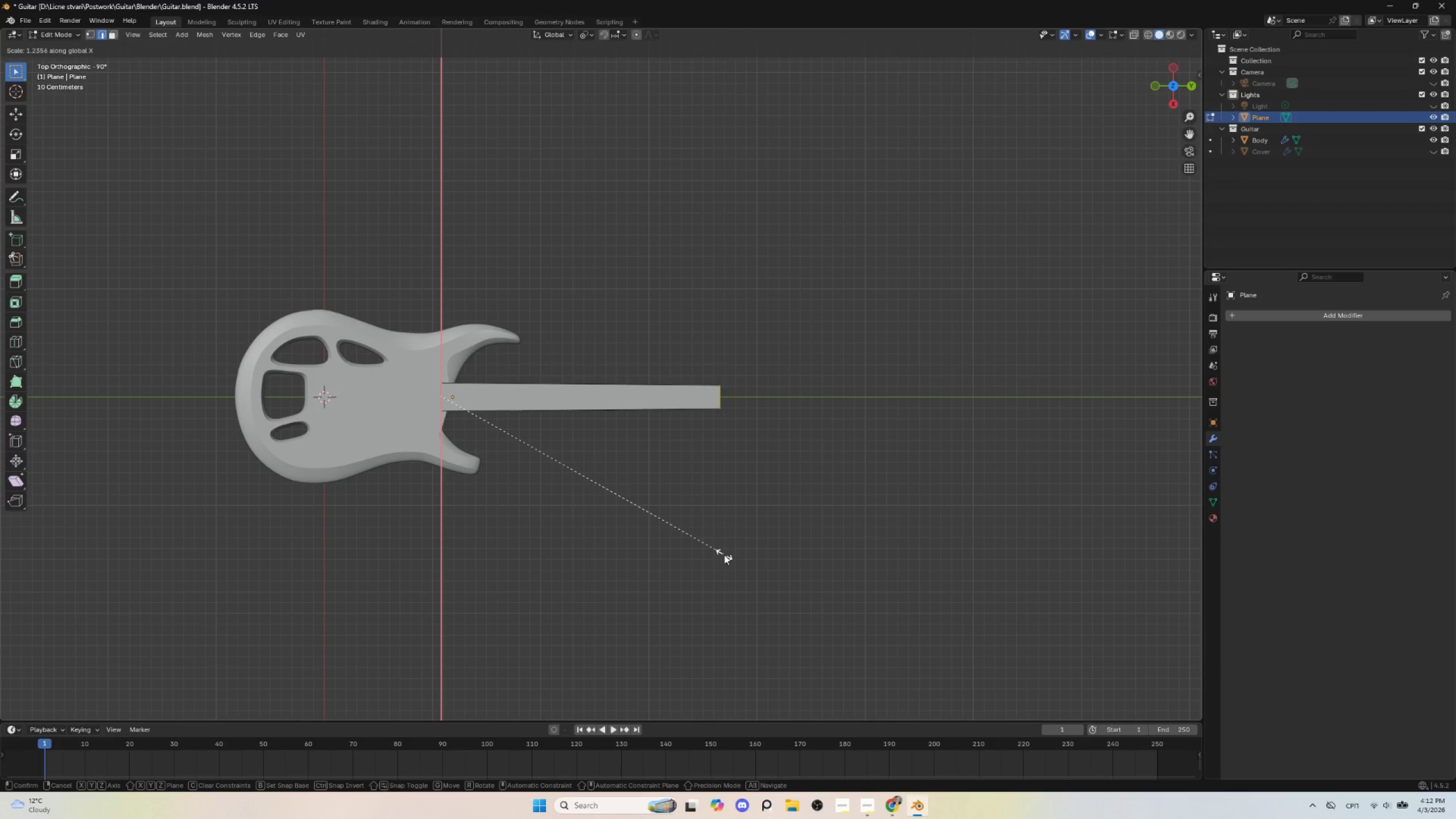 
left_click([727, 566])
 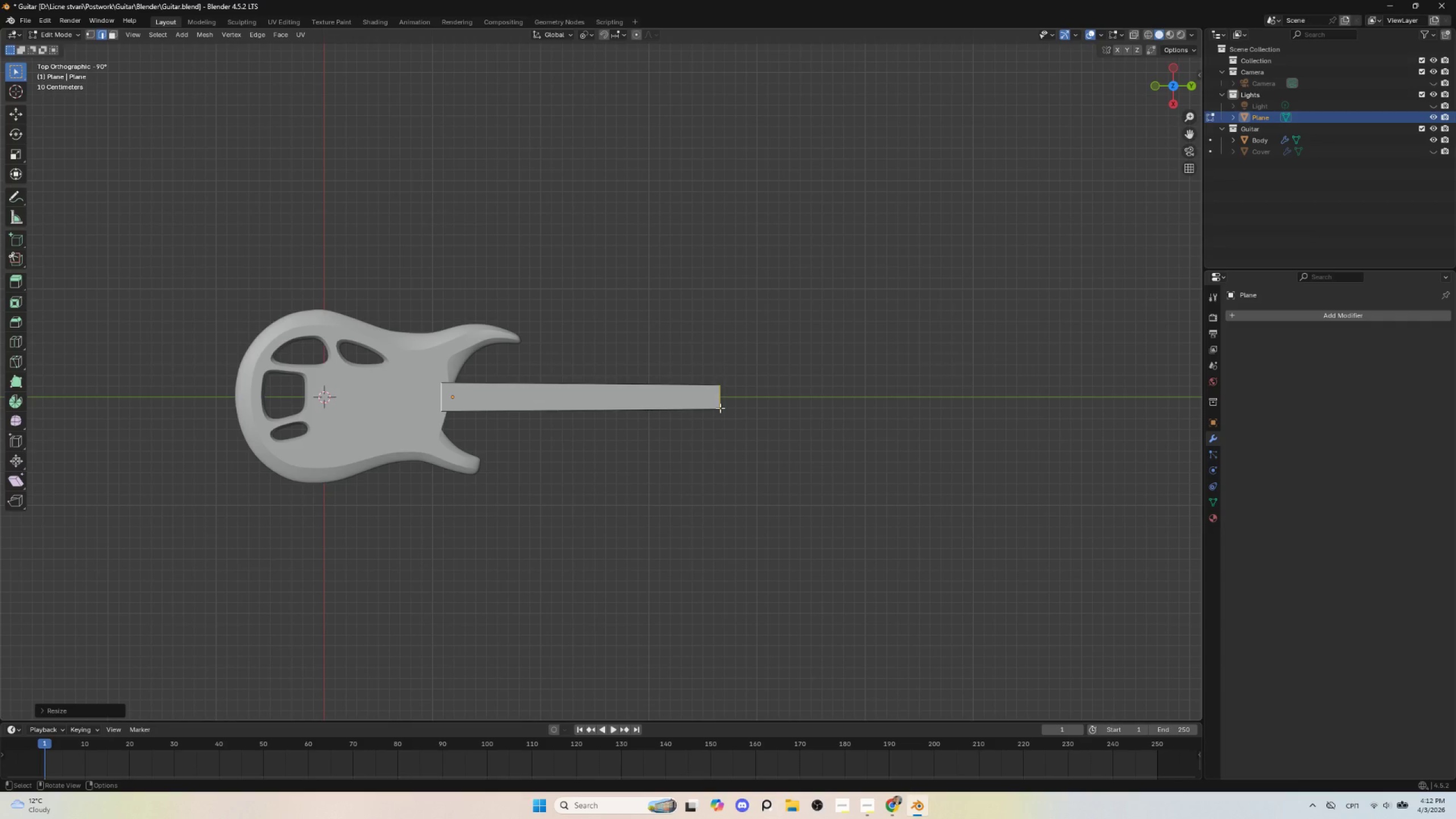 
left_click([720, 408])
 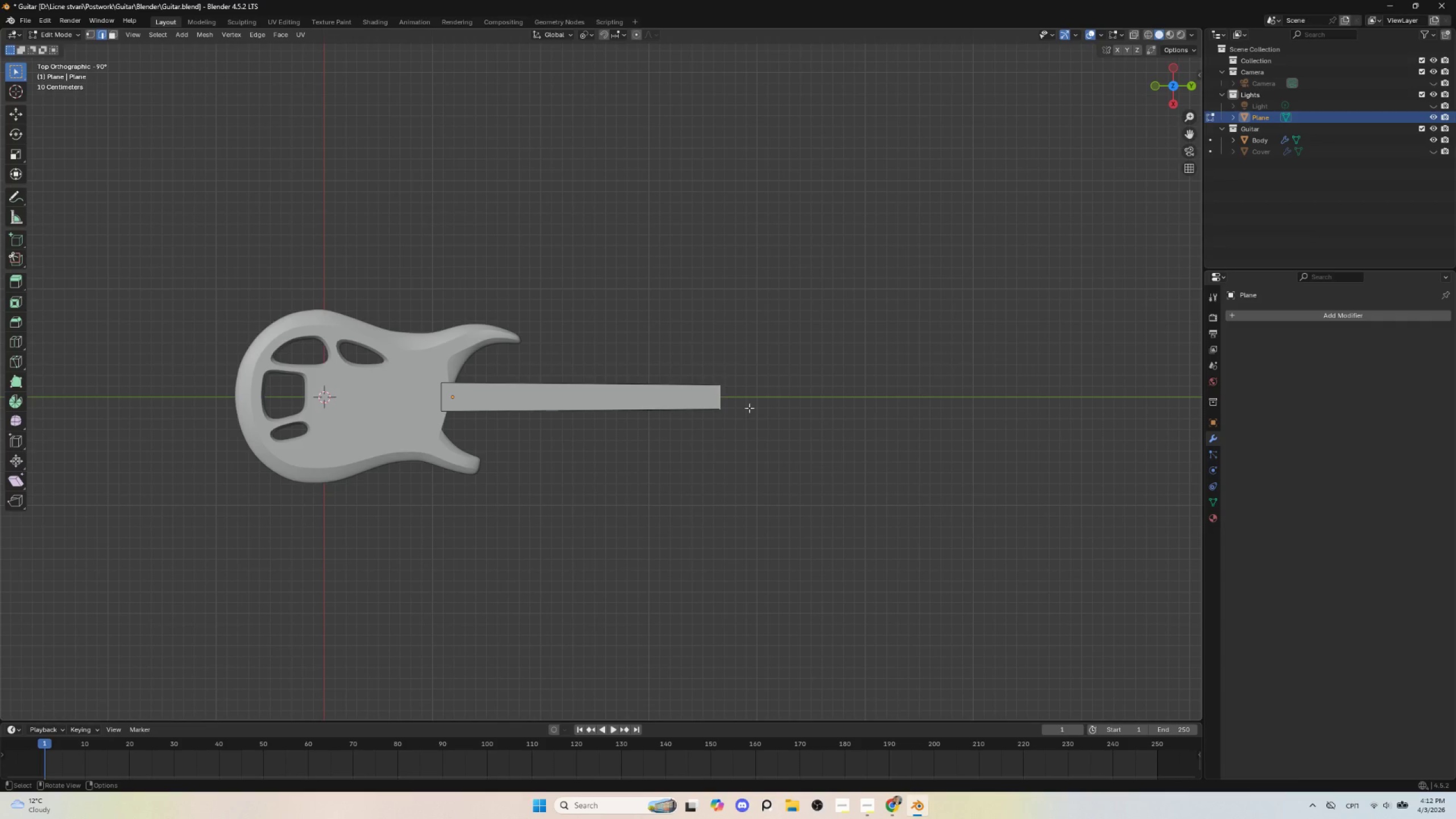 
type(gxy)
 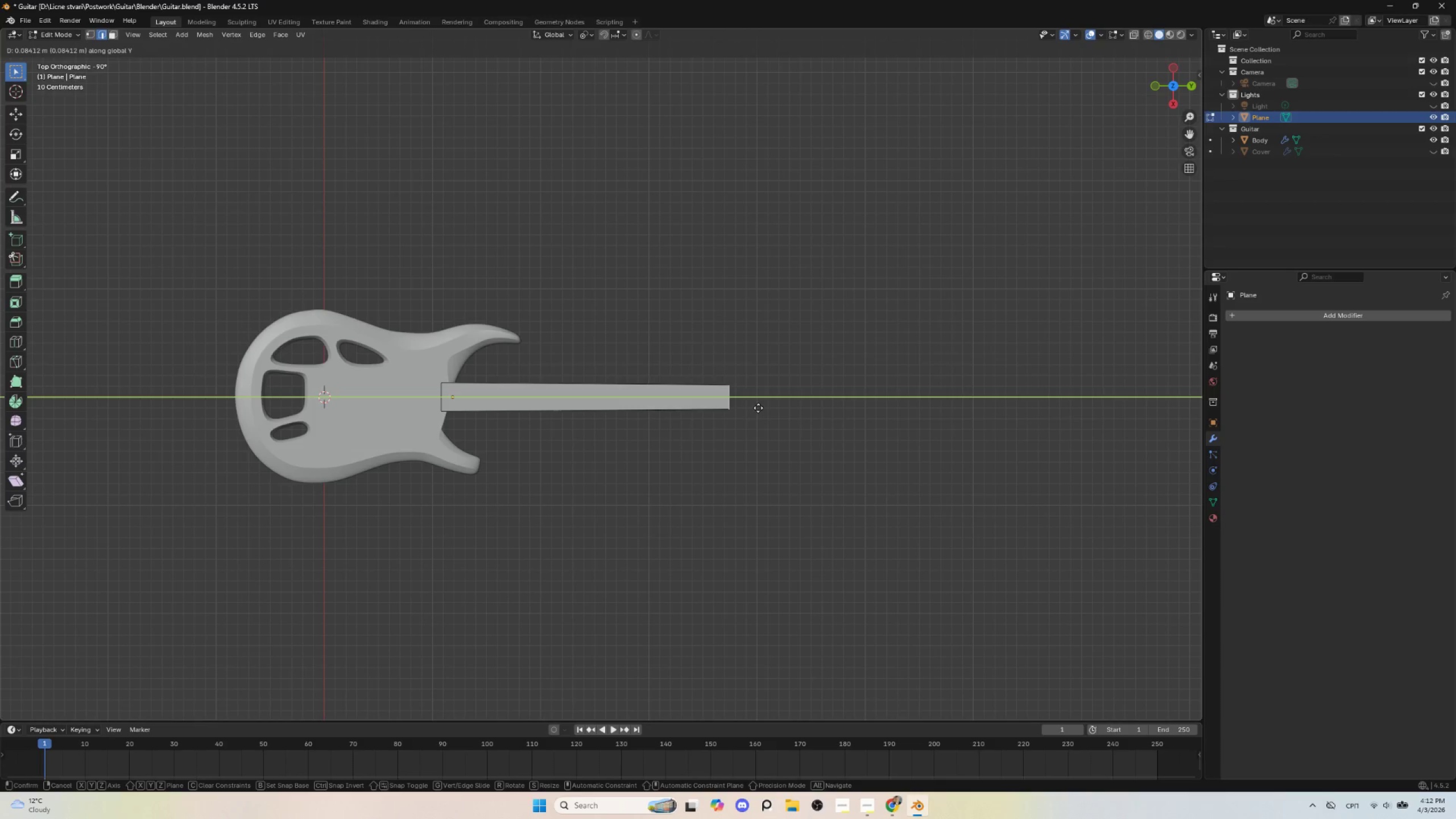 
left_click([758, 408])
 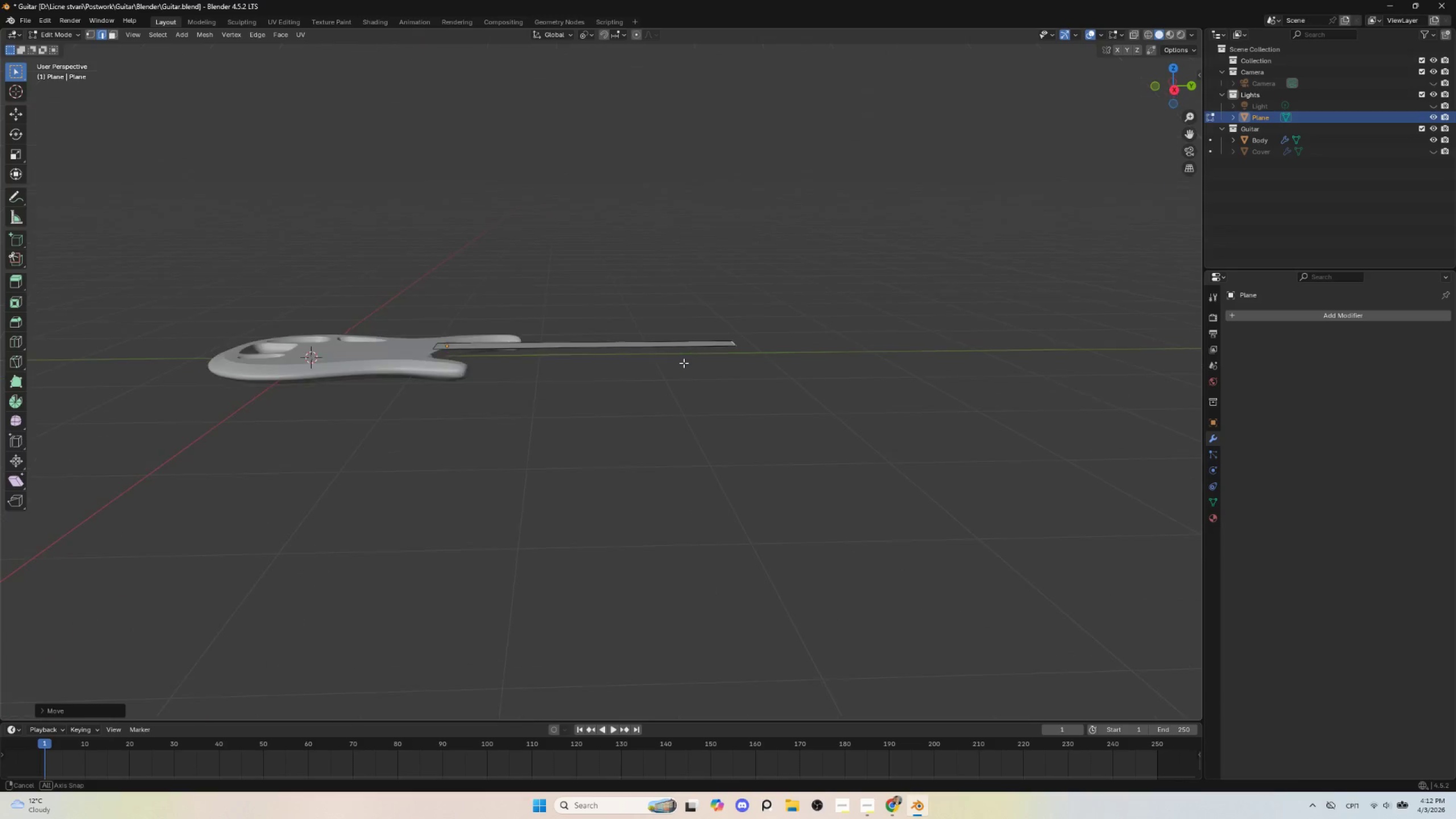 
scroll: coordinate [667, 436], scroll_direction: up, amount: 2.0
 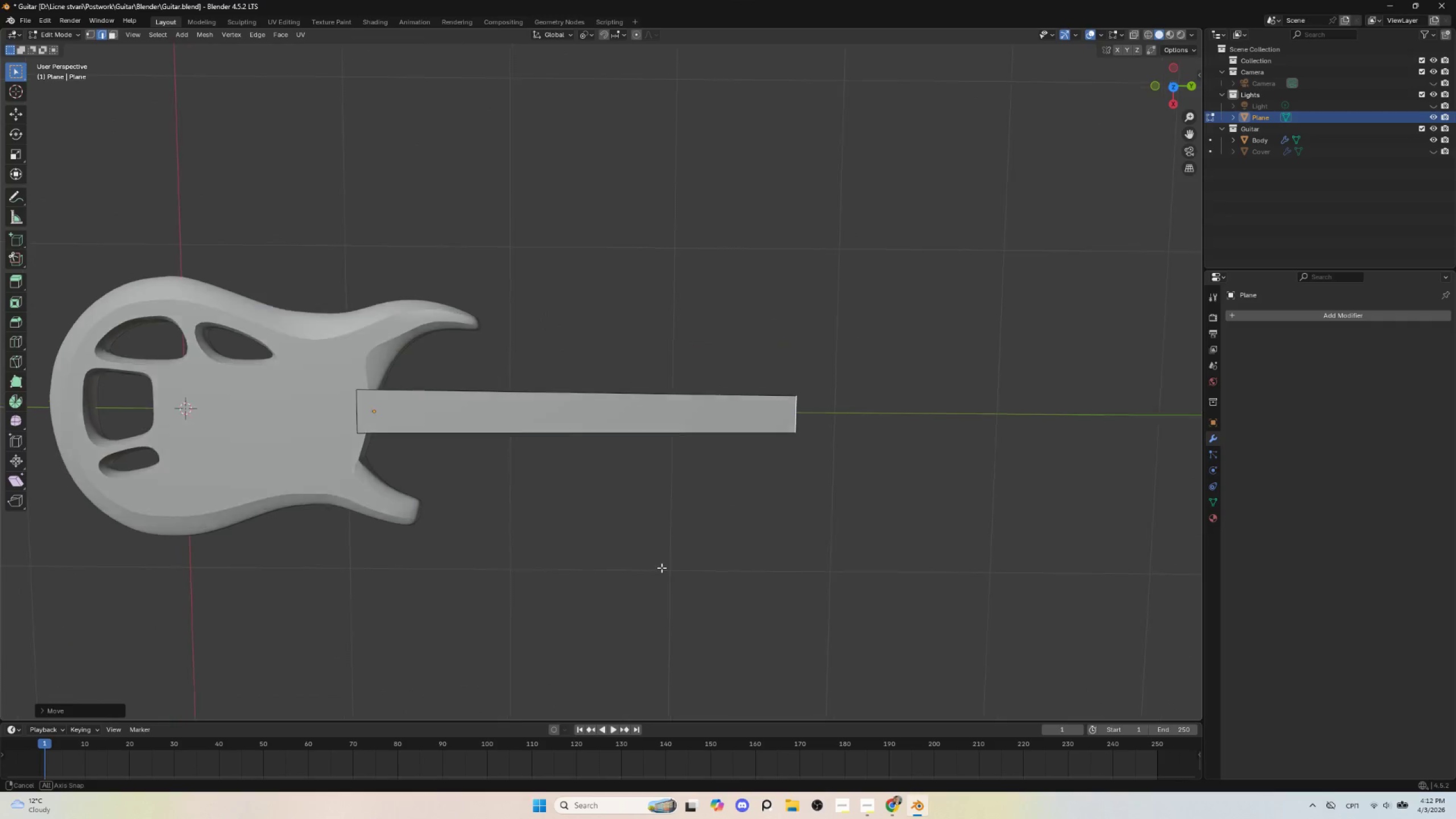 
hold_key(key=AltLeft, duration=0.42)
 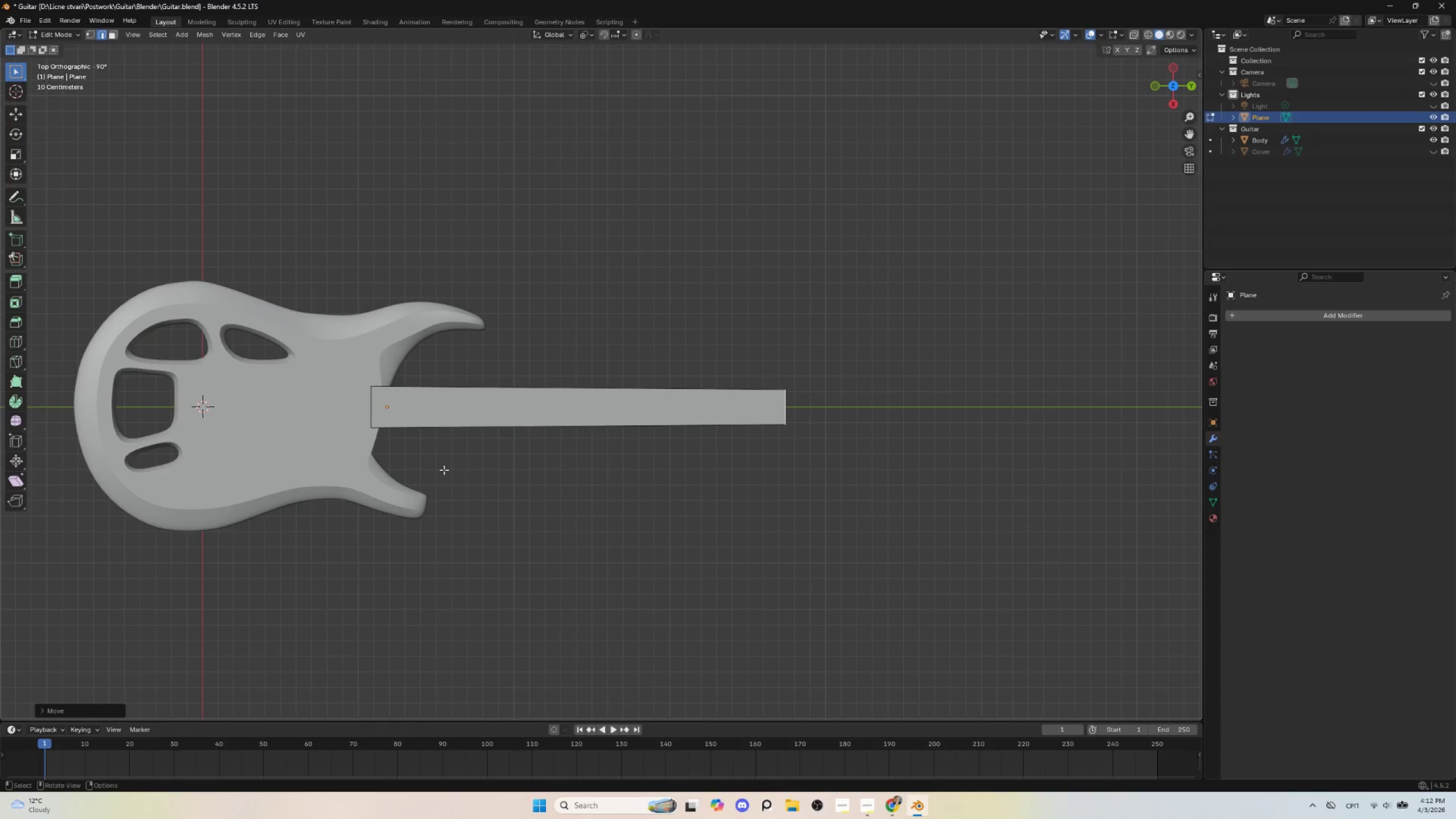 
key(Tab)
 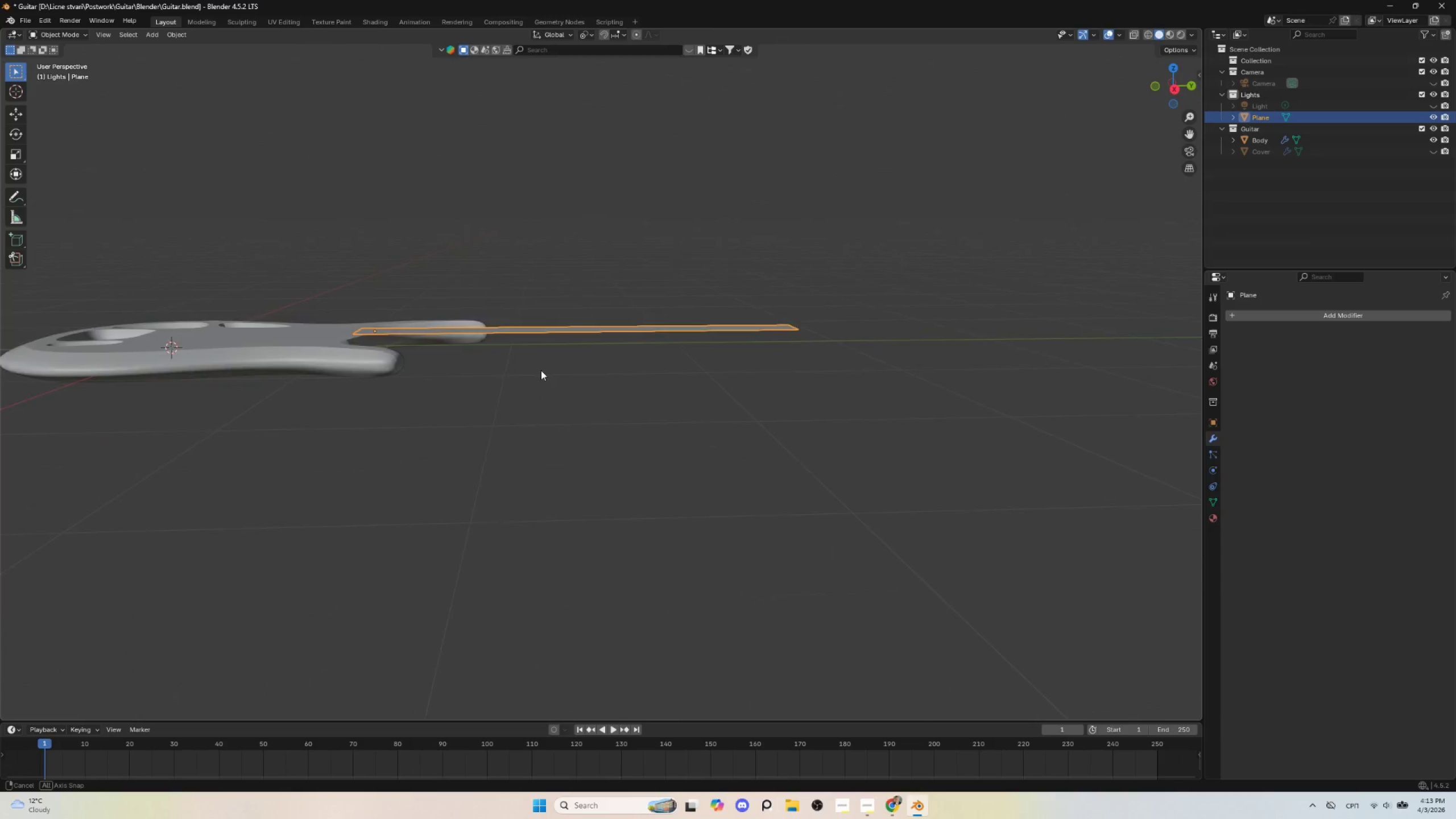 
hold_key(key=AltLeft, duration=0.41)
 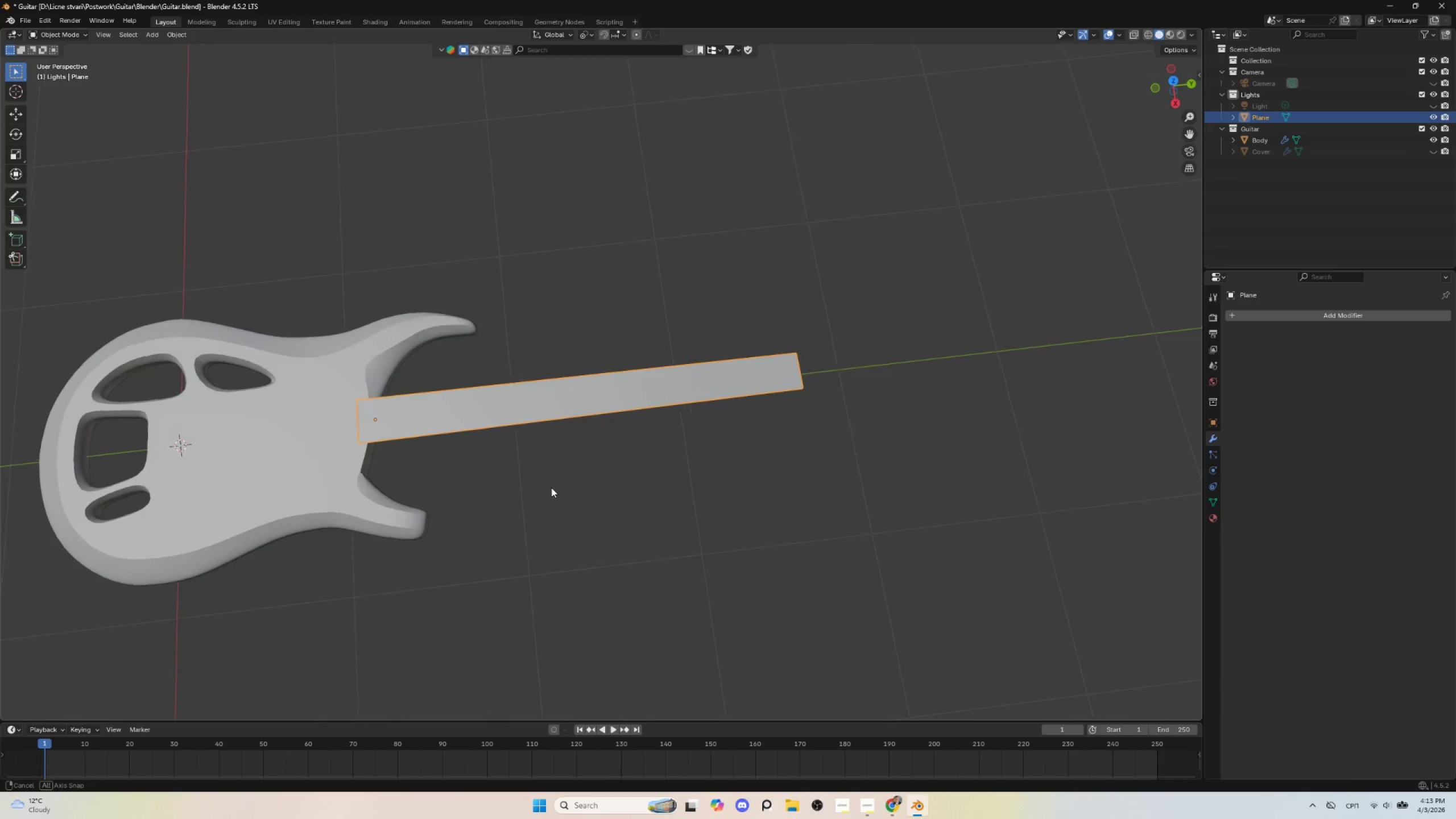 
hold_key(key=AltLeft, duration=0.47)
 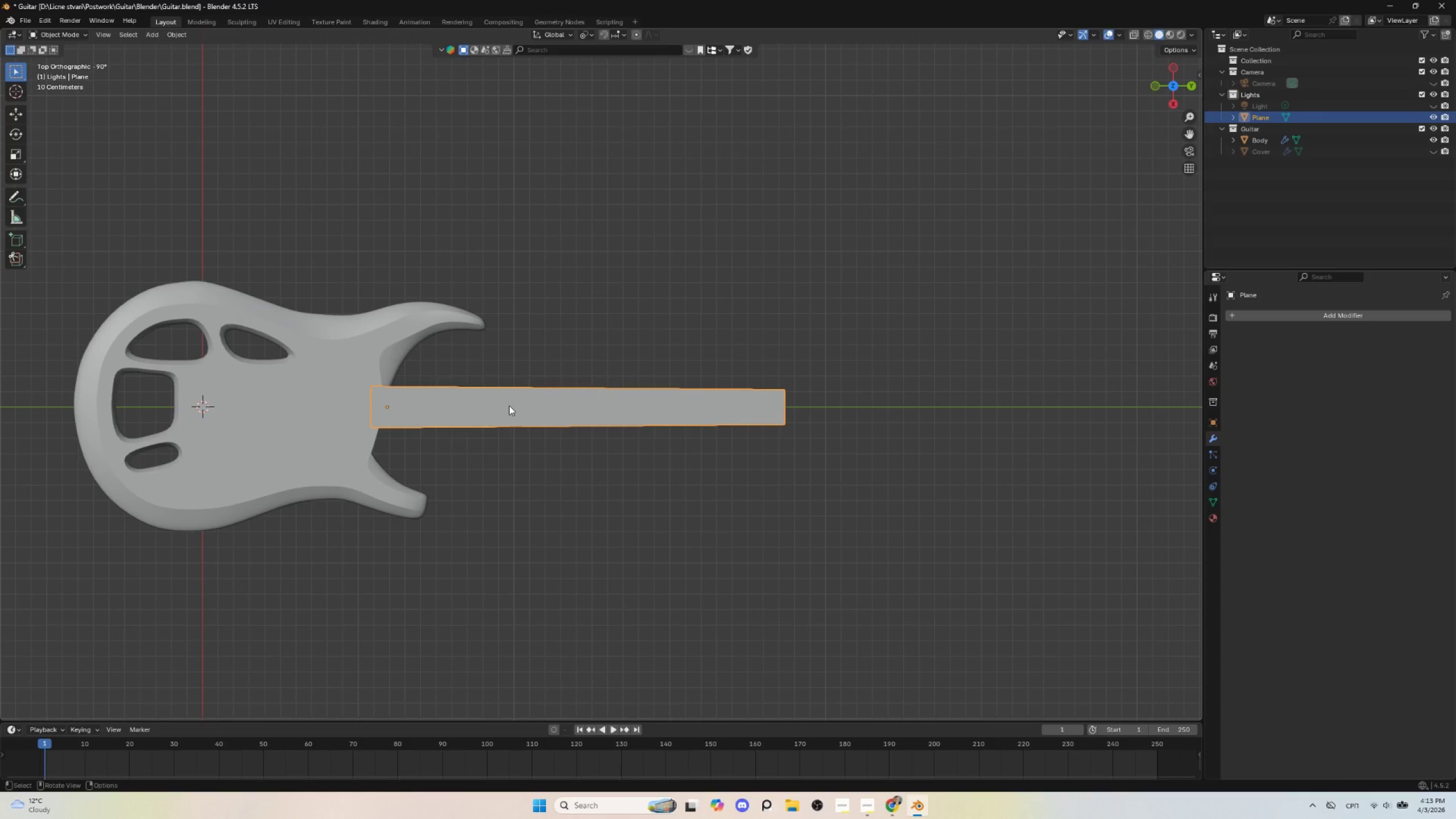 
key(M)
 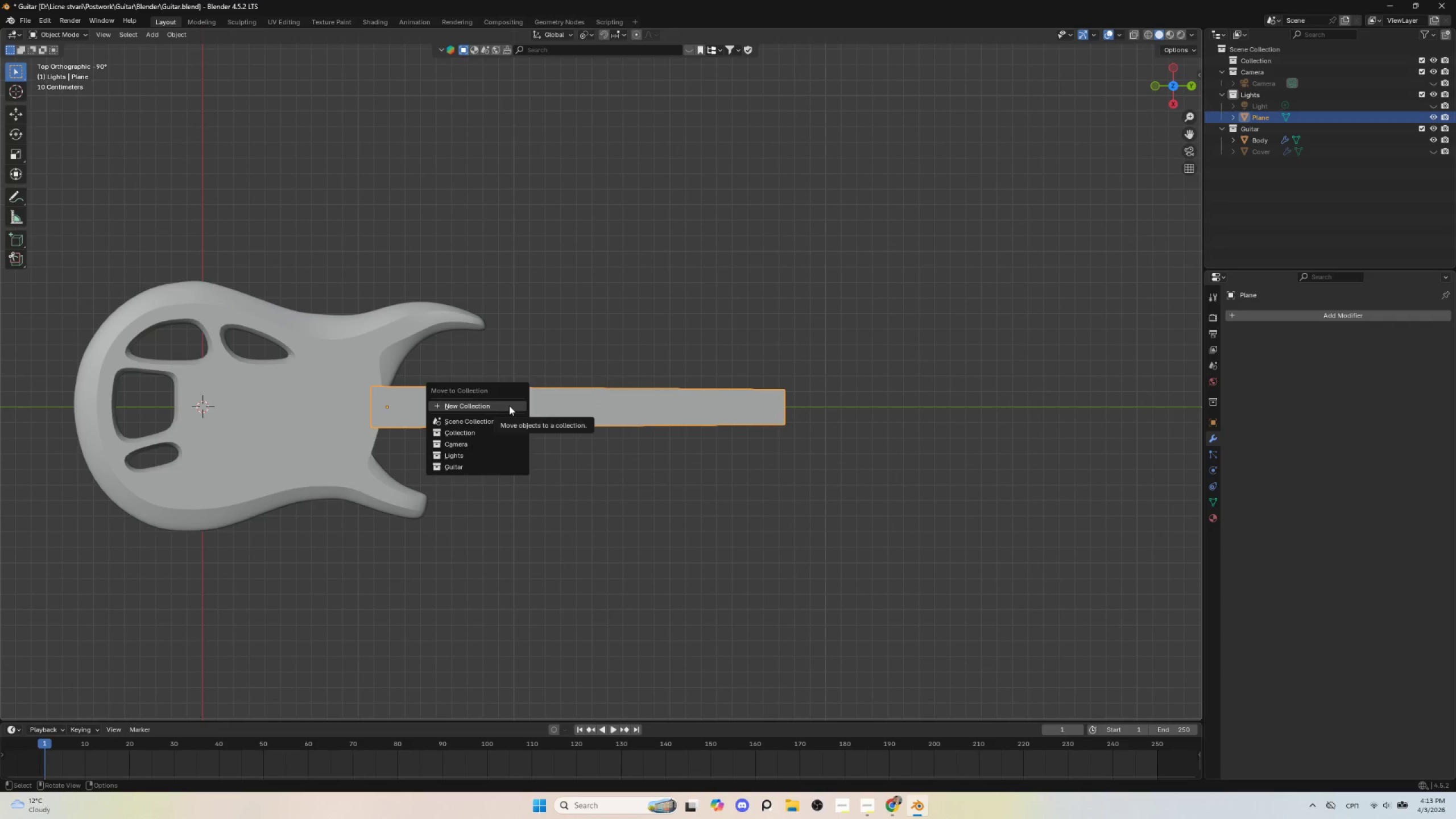 
left_click([509, 406])
 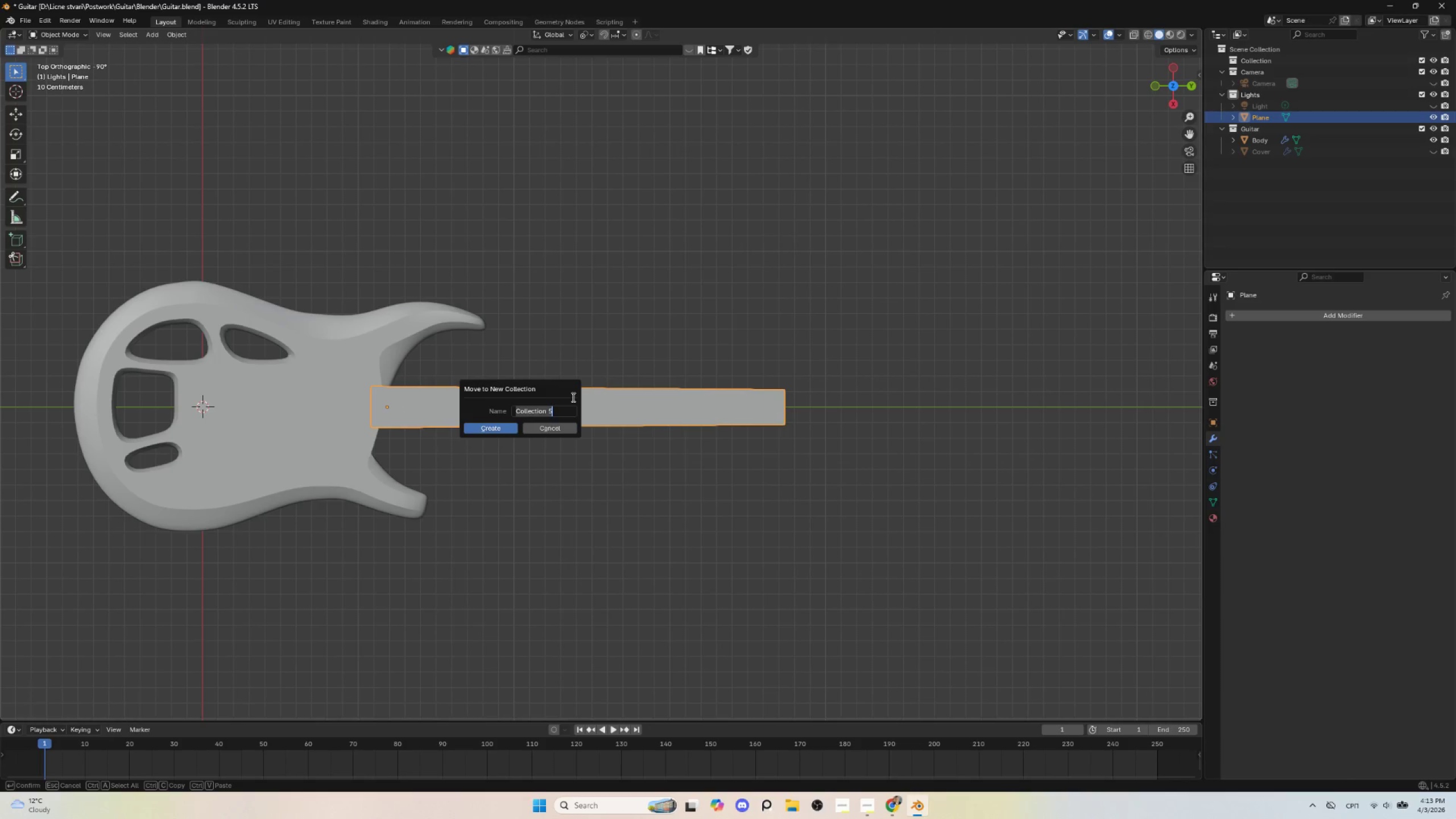 
type(Neck)
 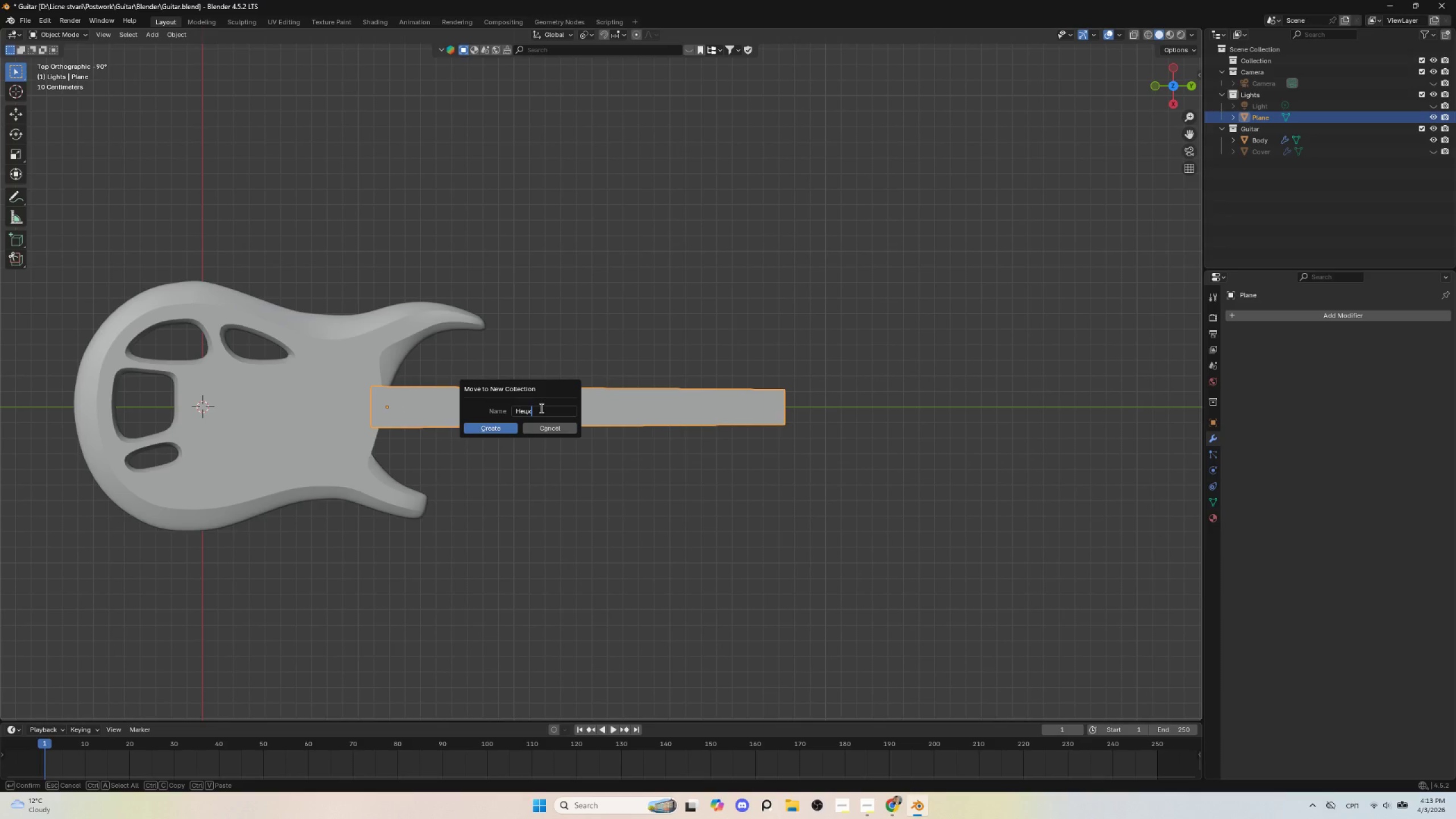 
hold_key(key=Backspace, duration=0.75)
 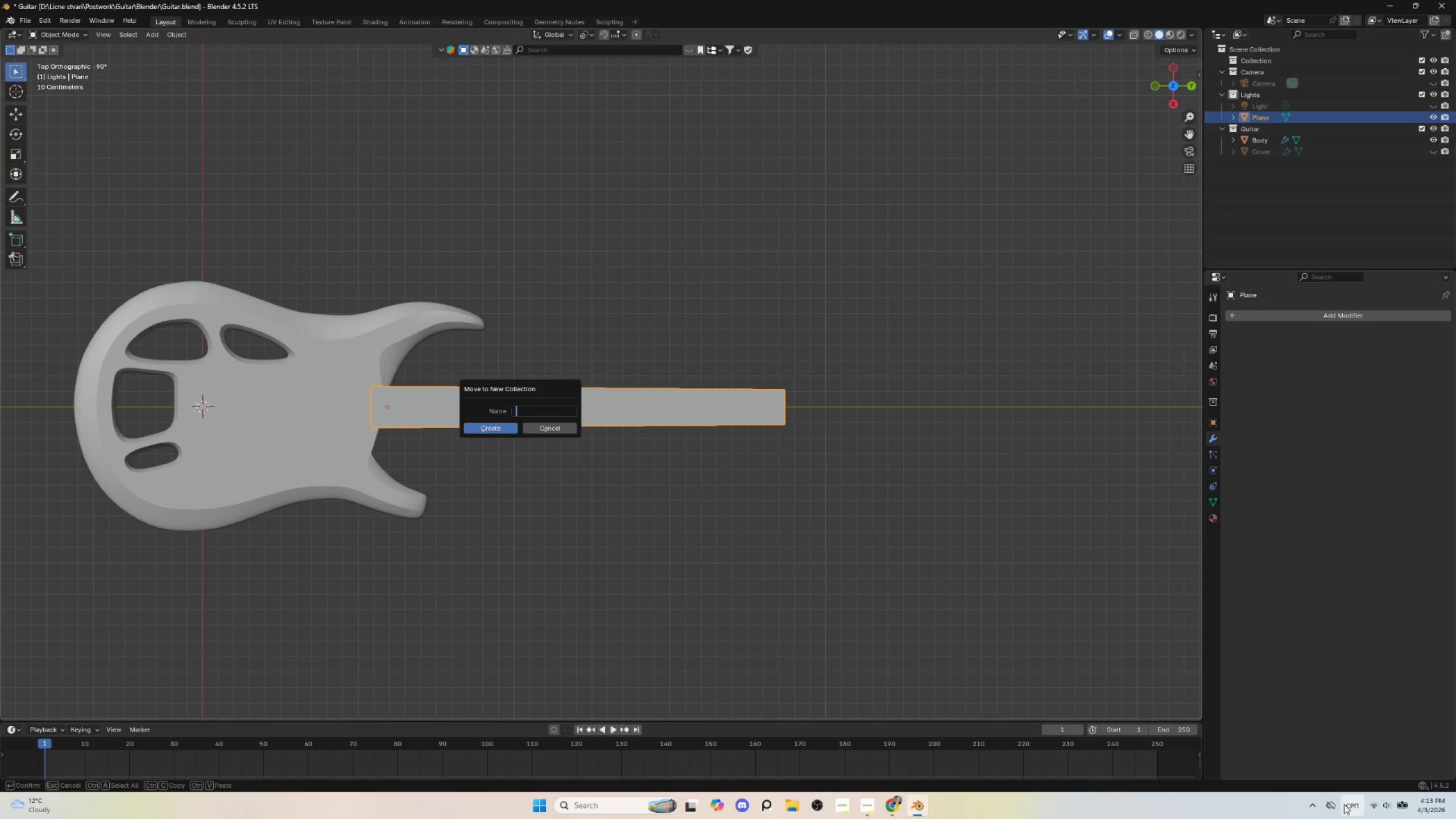 
left_click([1350, 806])
 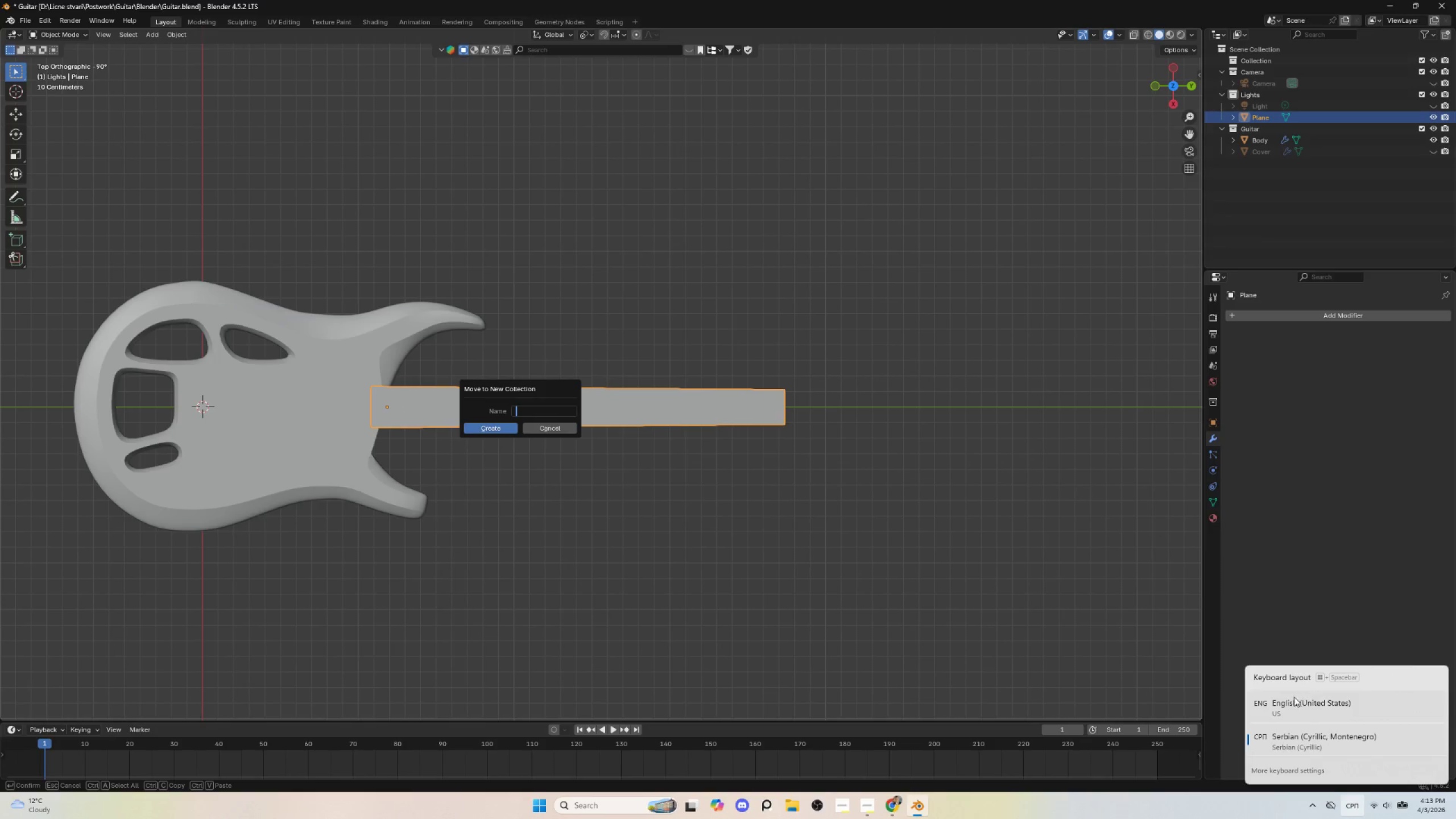 
left_click([1293, 703])
 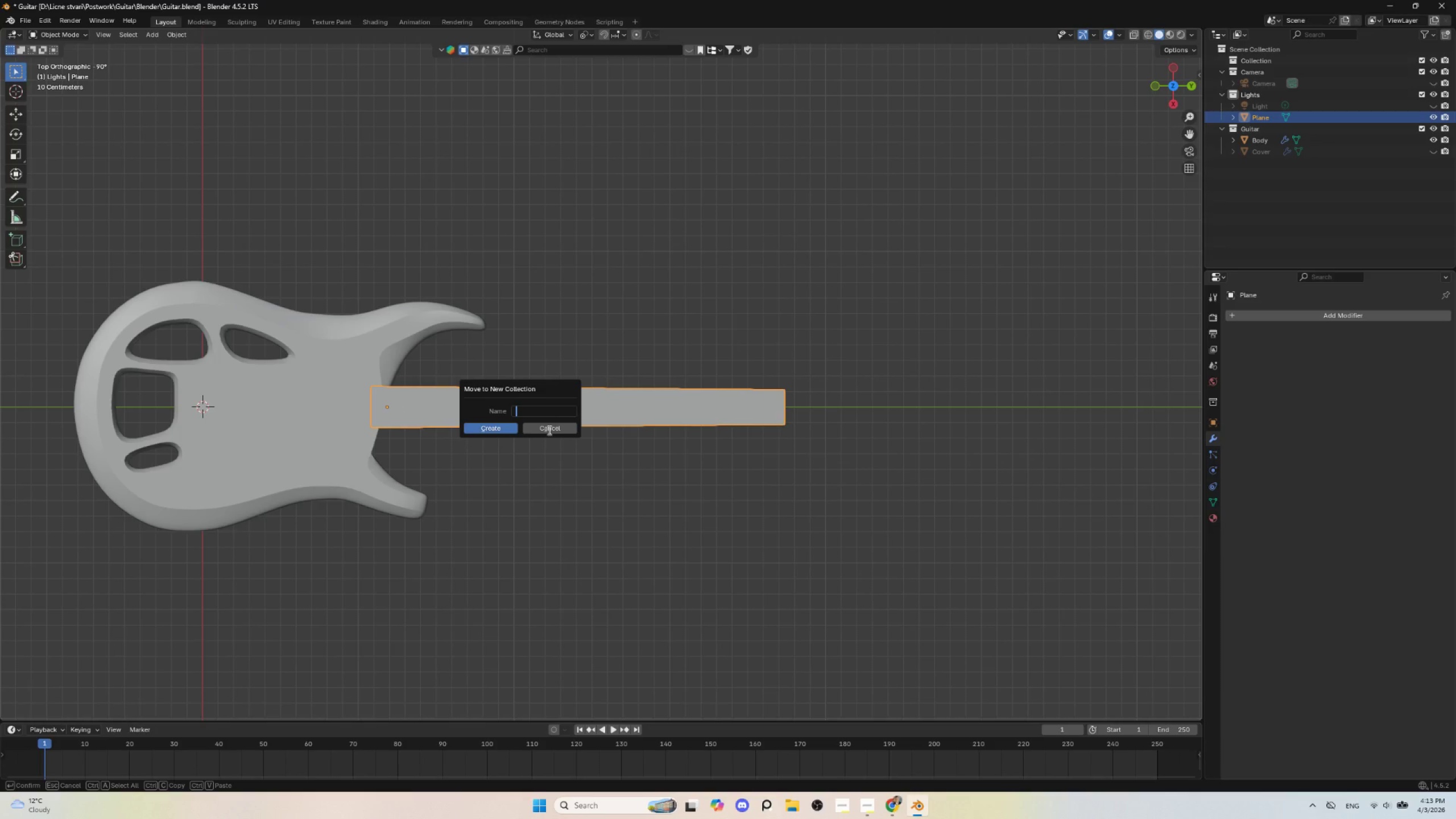 
type(Neck)
 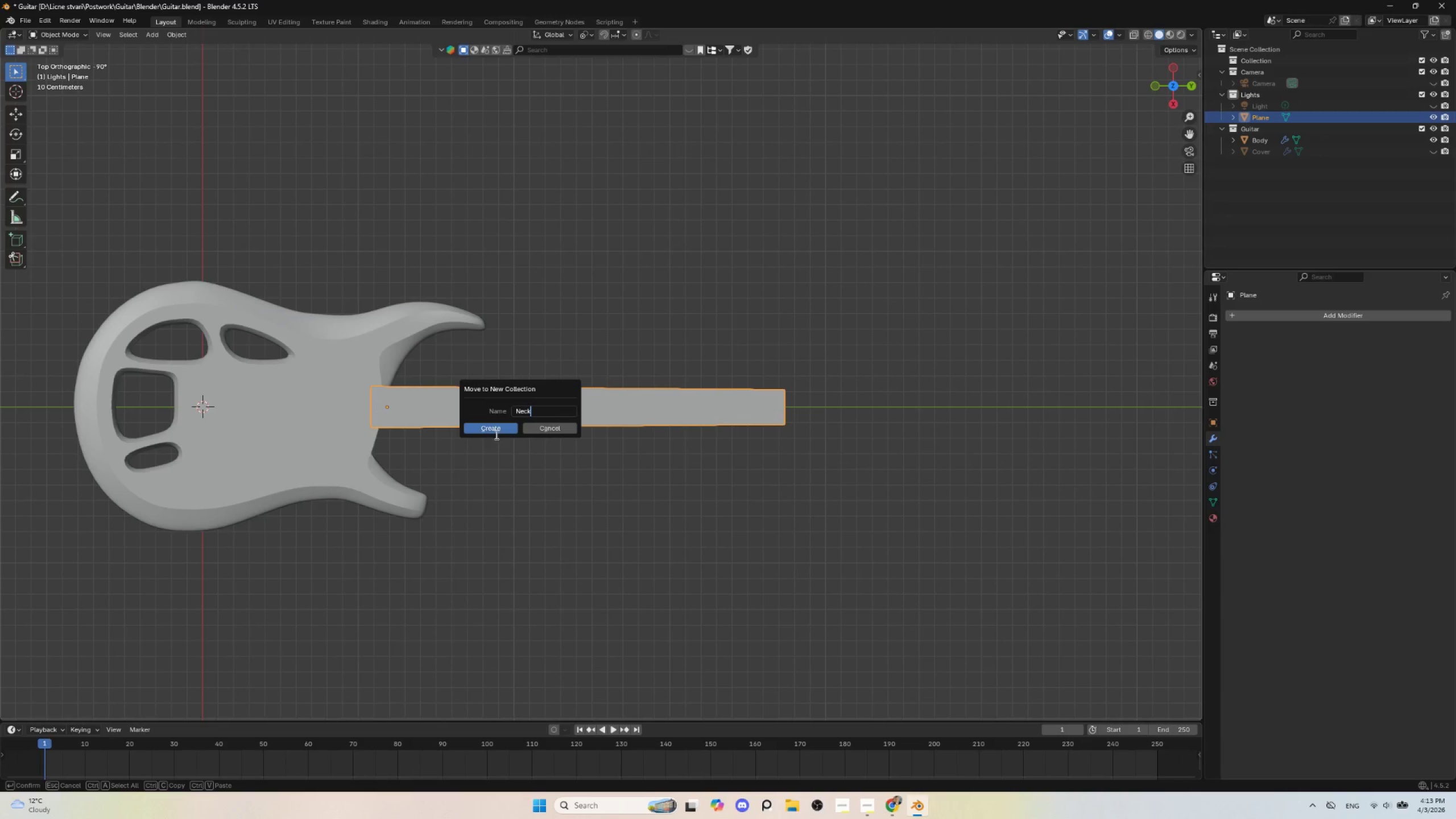 
left_click([495, 431])
 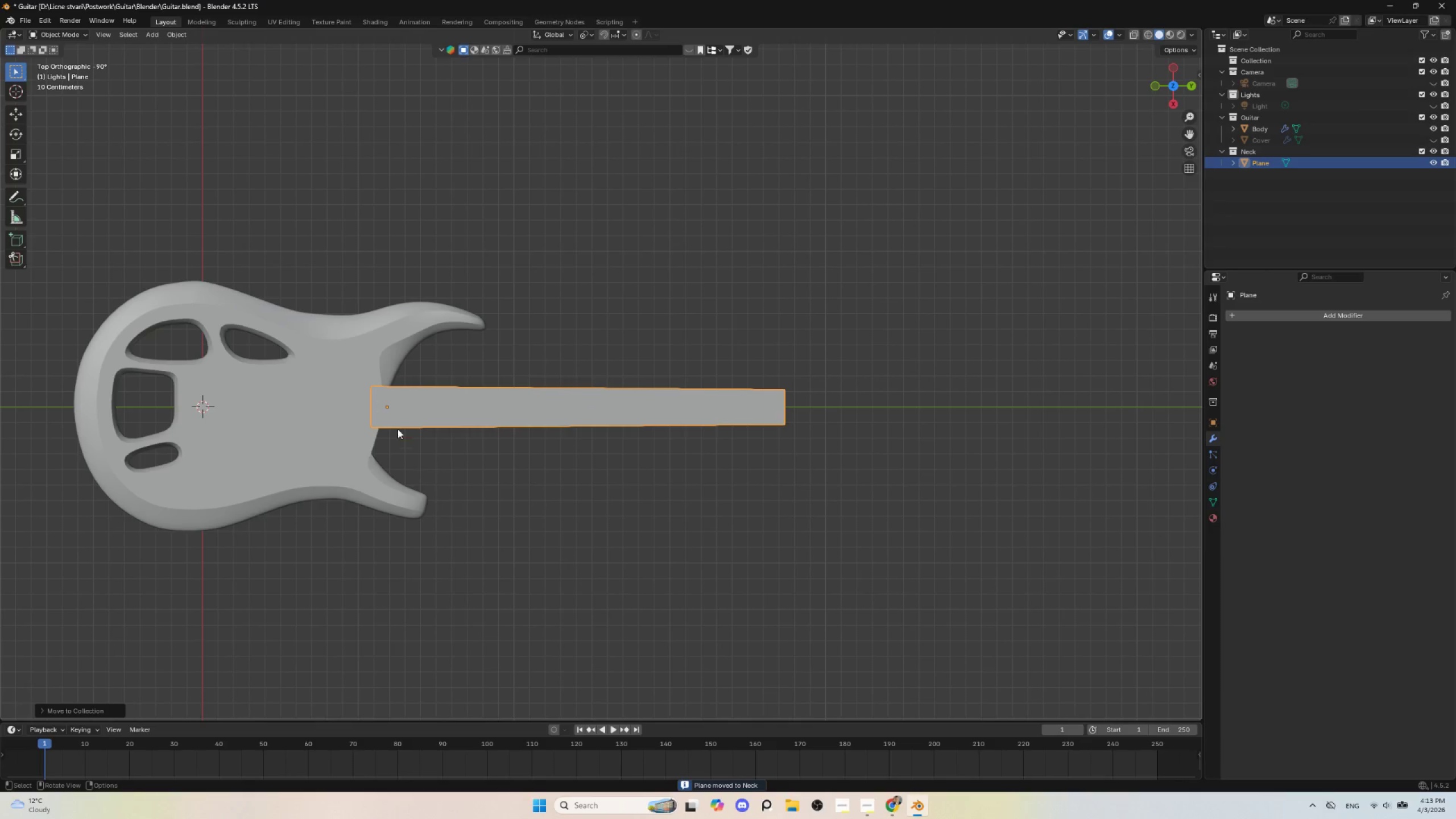 
left_click([393, 416])
 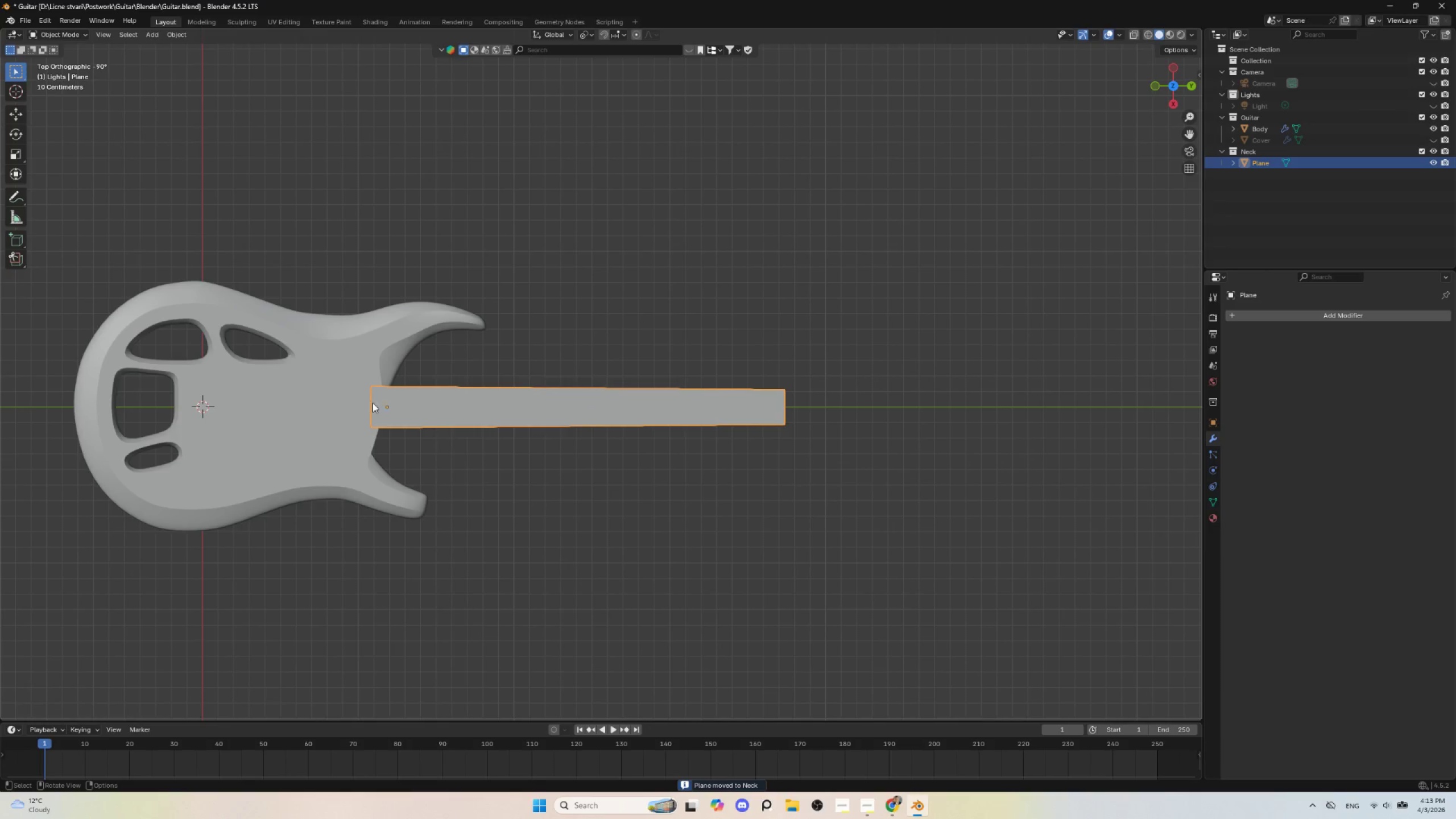 
key(Tab)
 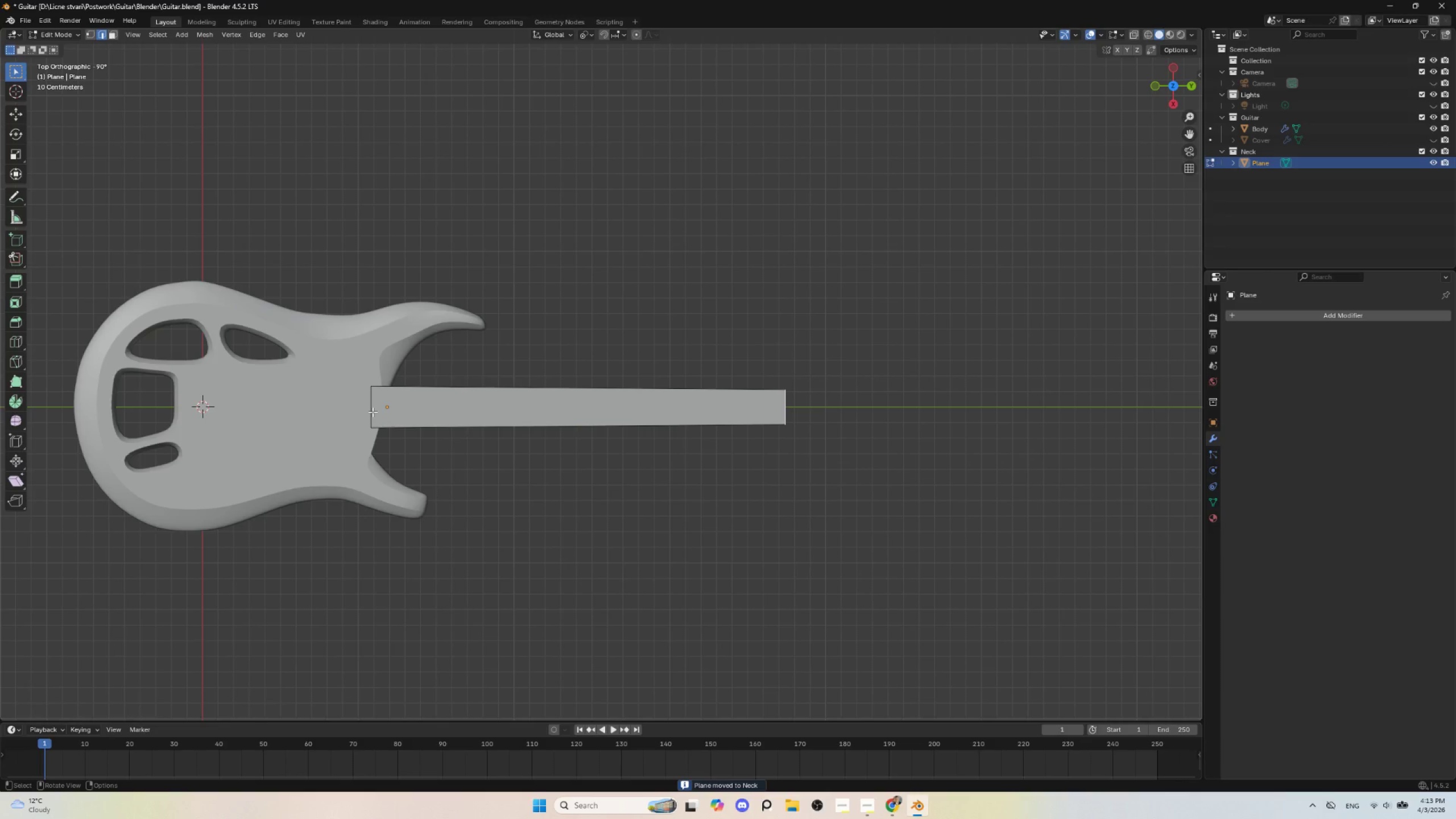 
left_click([373, 412])
 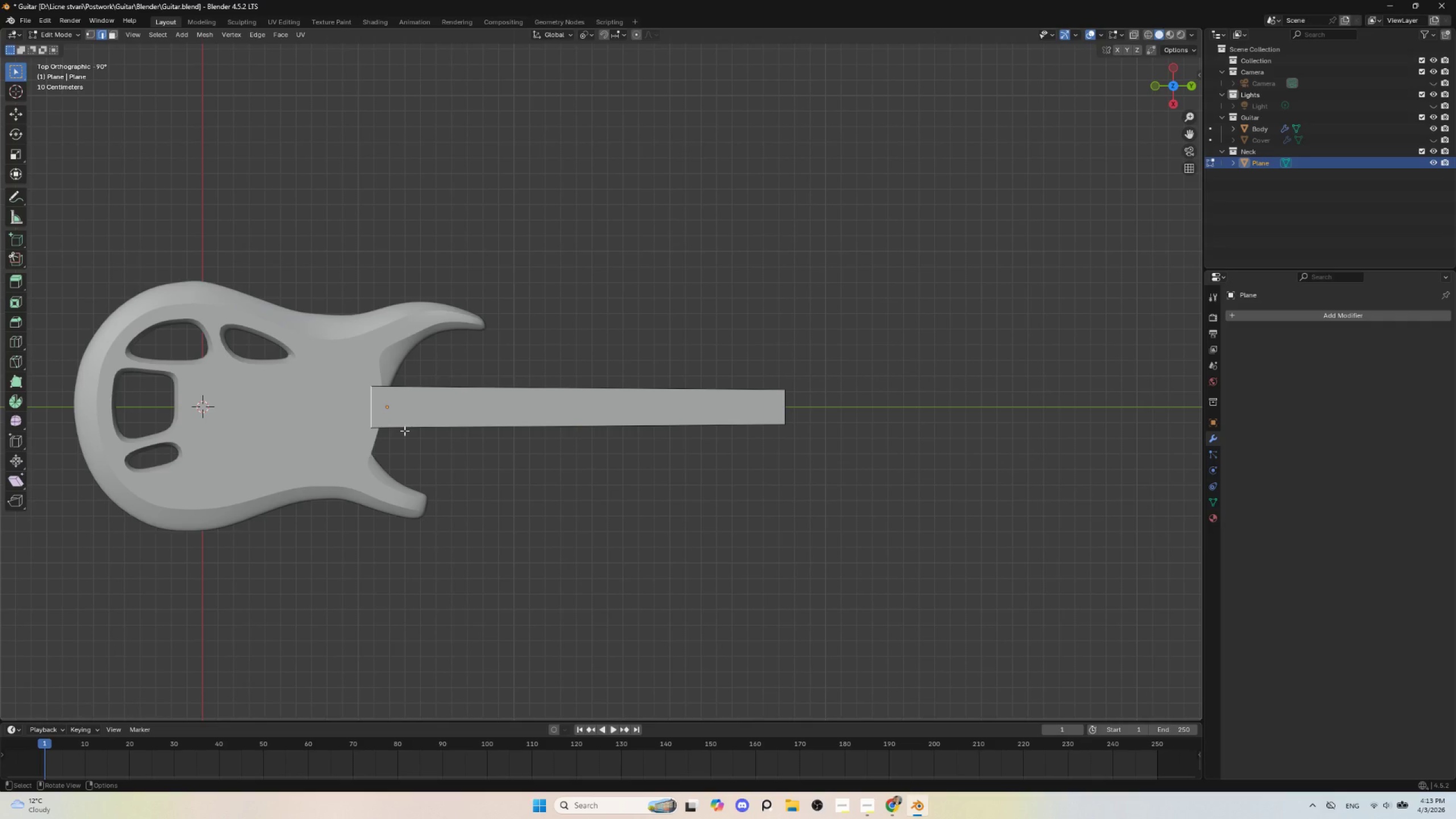 
type(Dy)
 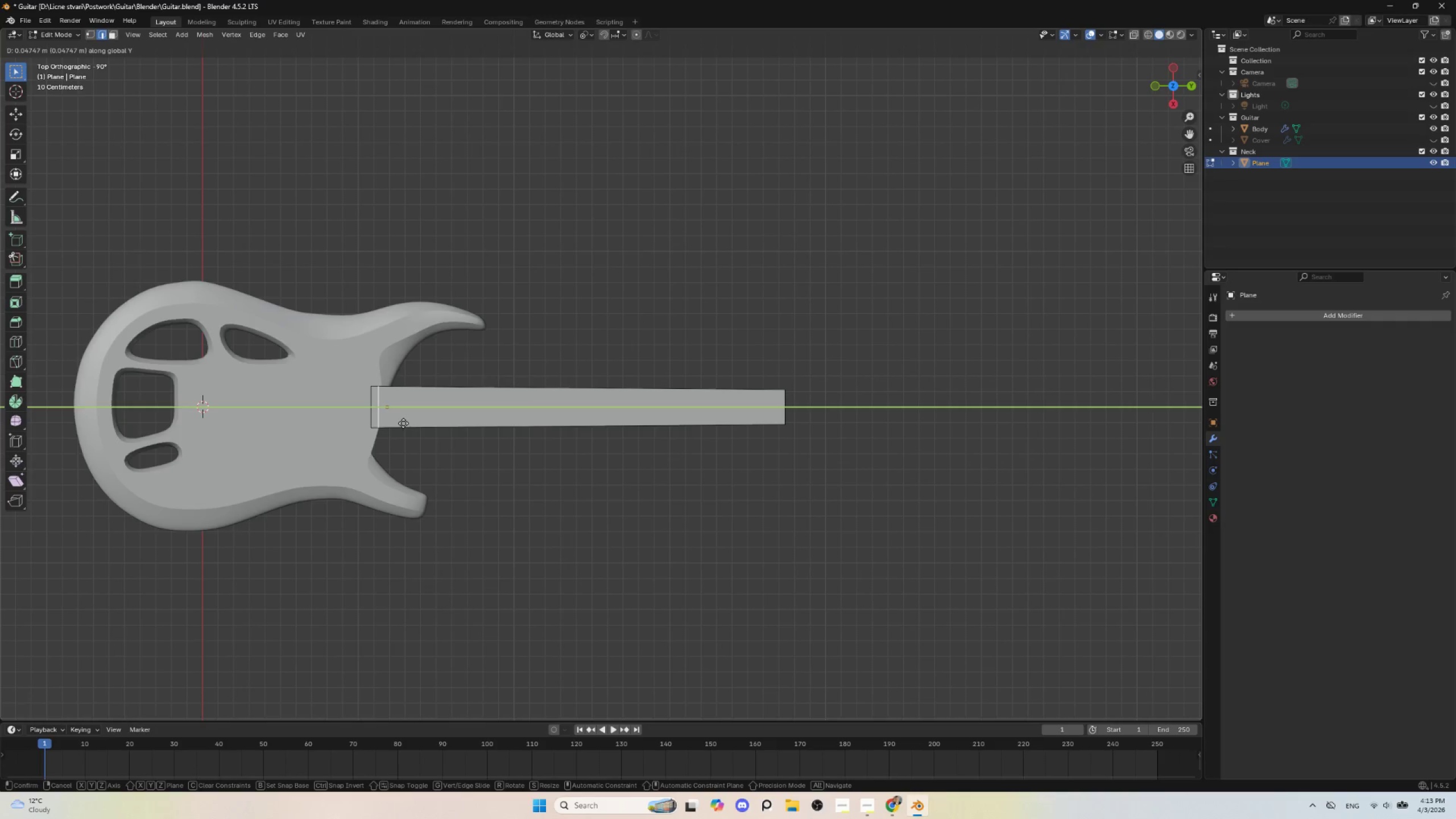 
left_click([403, 423])
 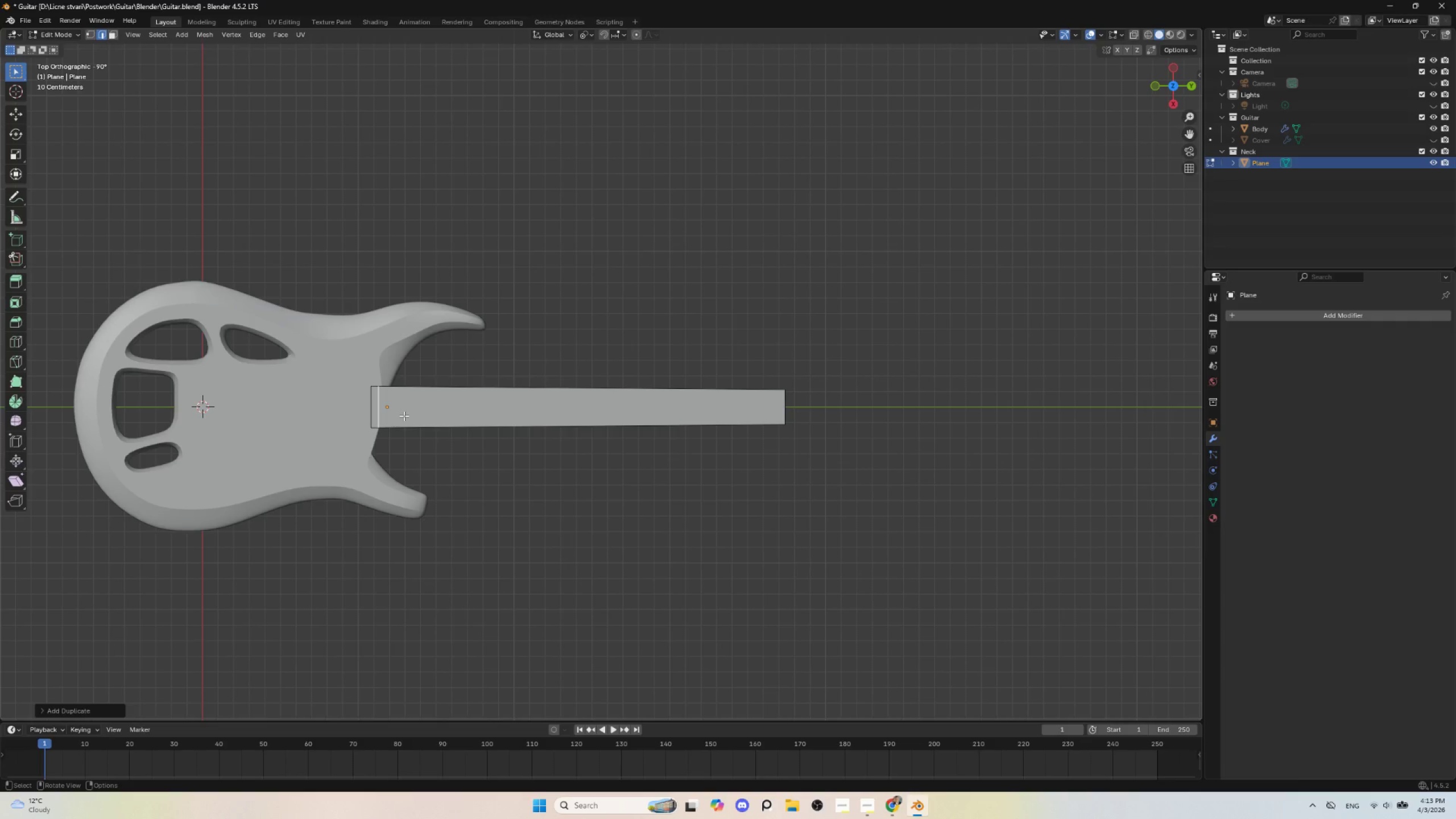 
key(P)
 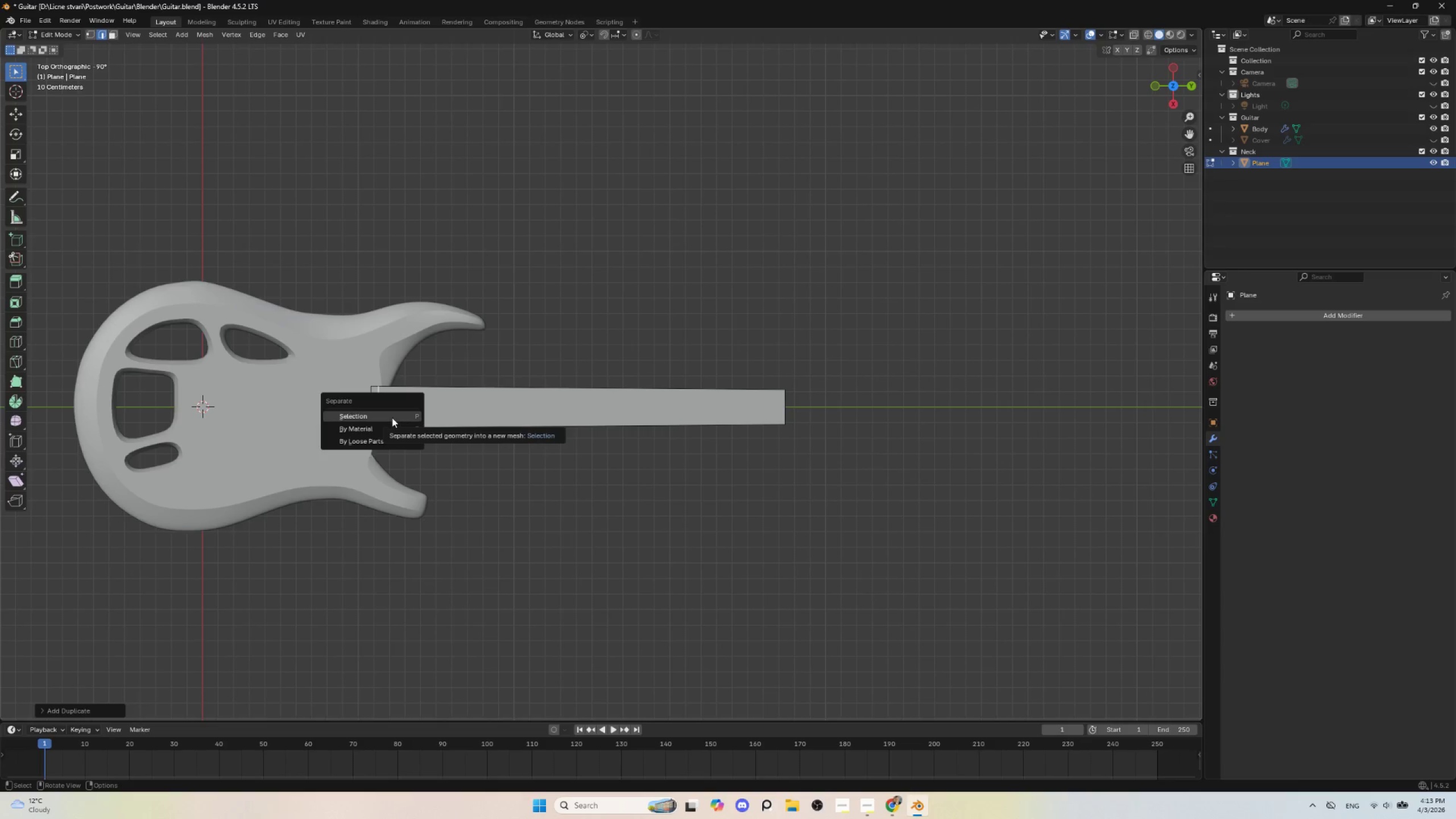 
left_click([391, 418])
 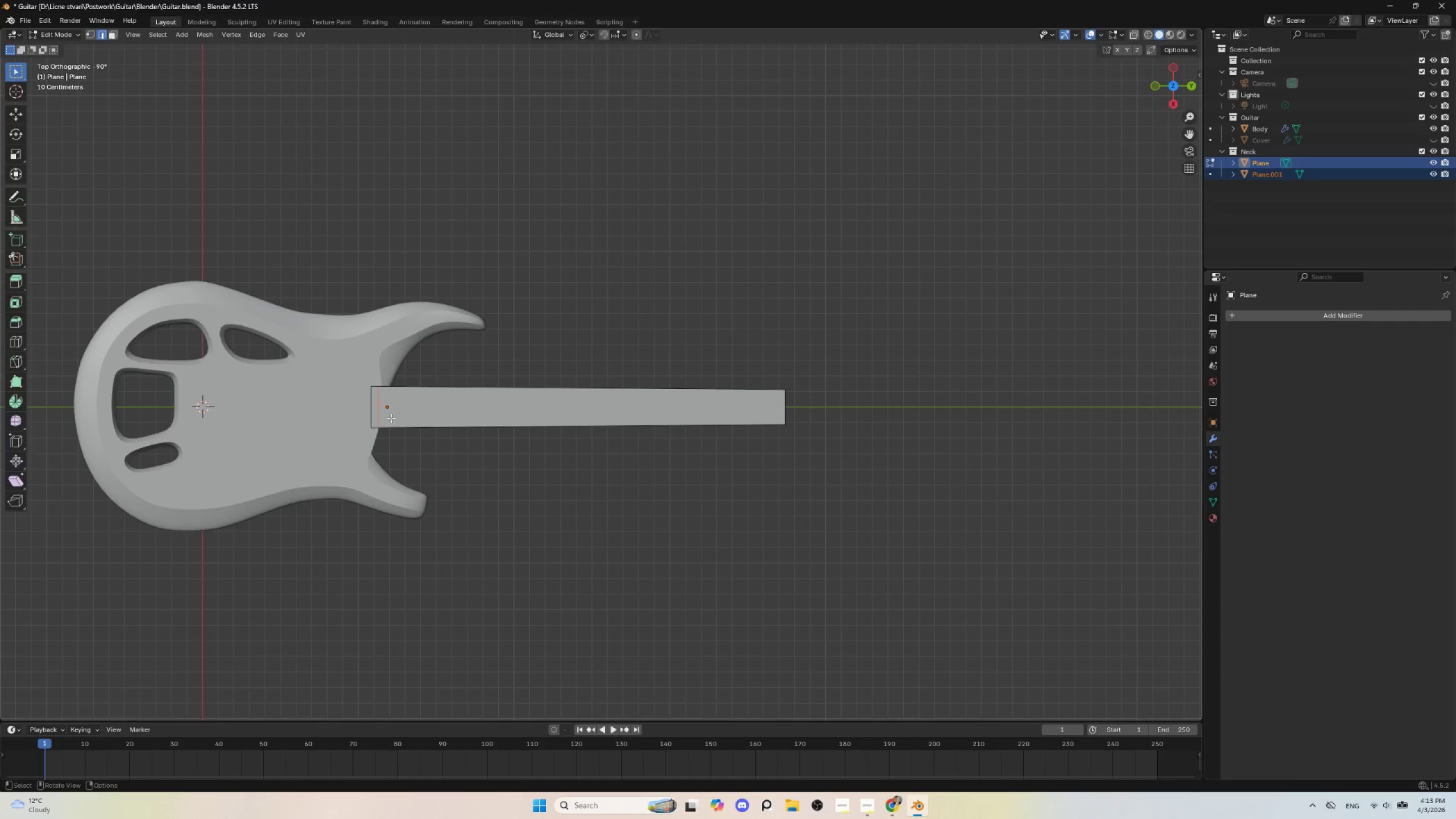 
key(Tab)
 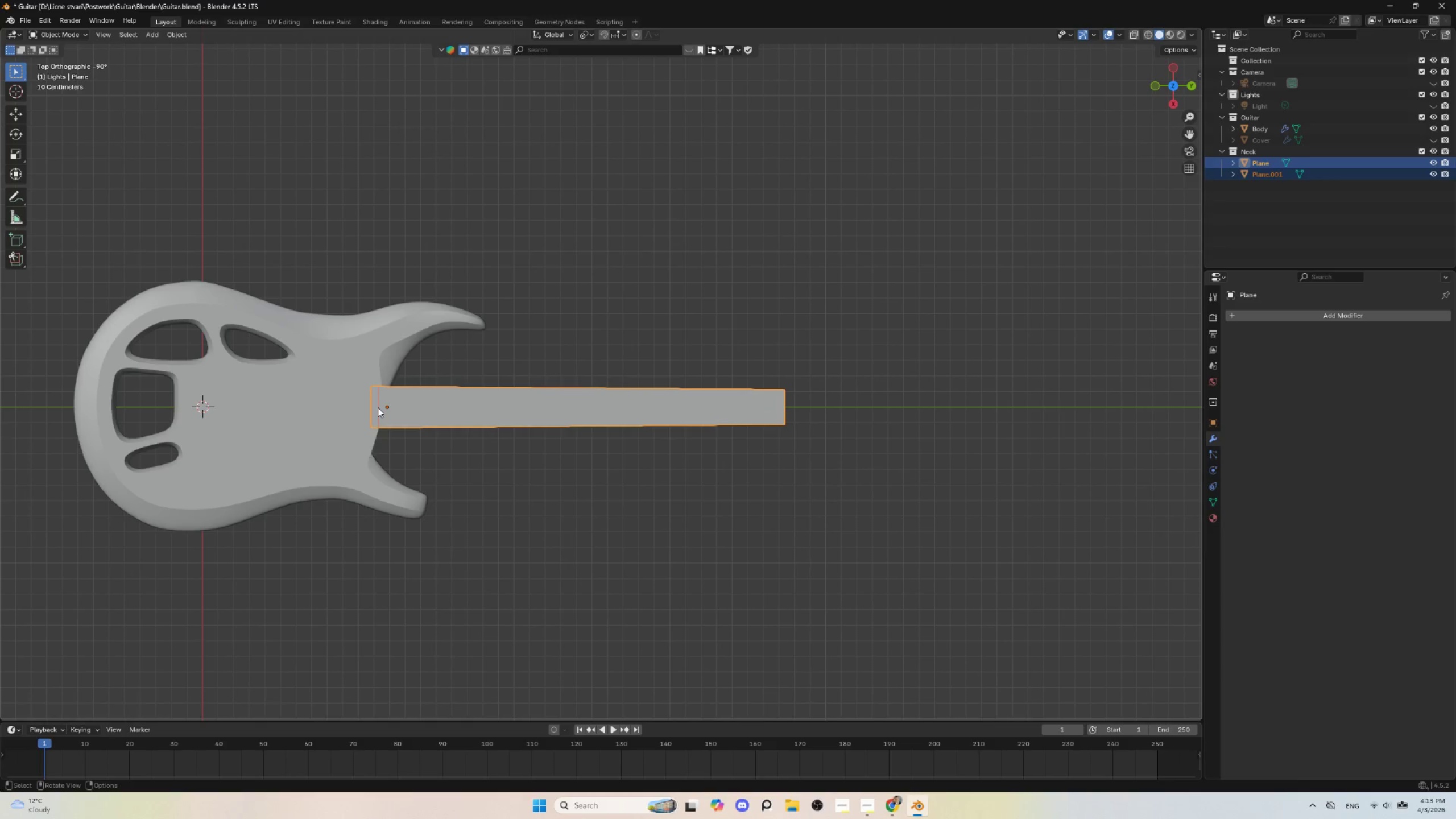 
left_click([378, 407])
 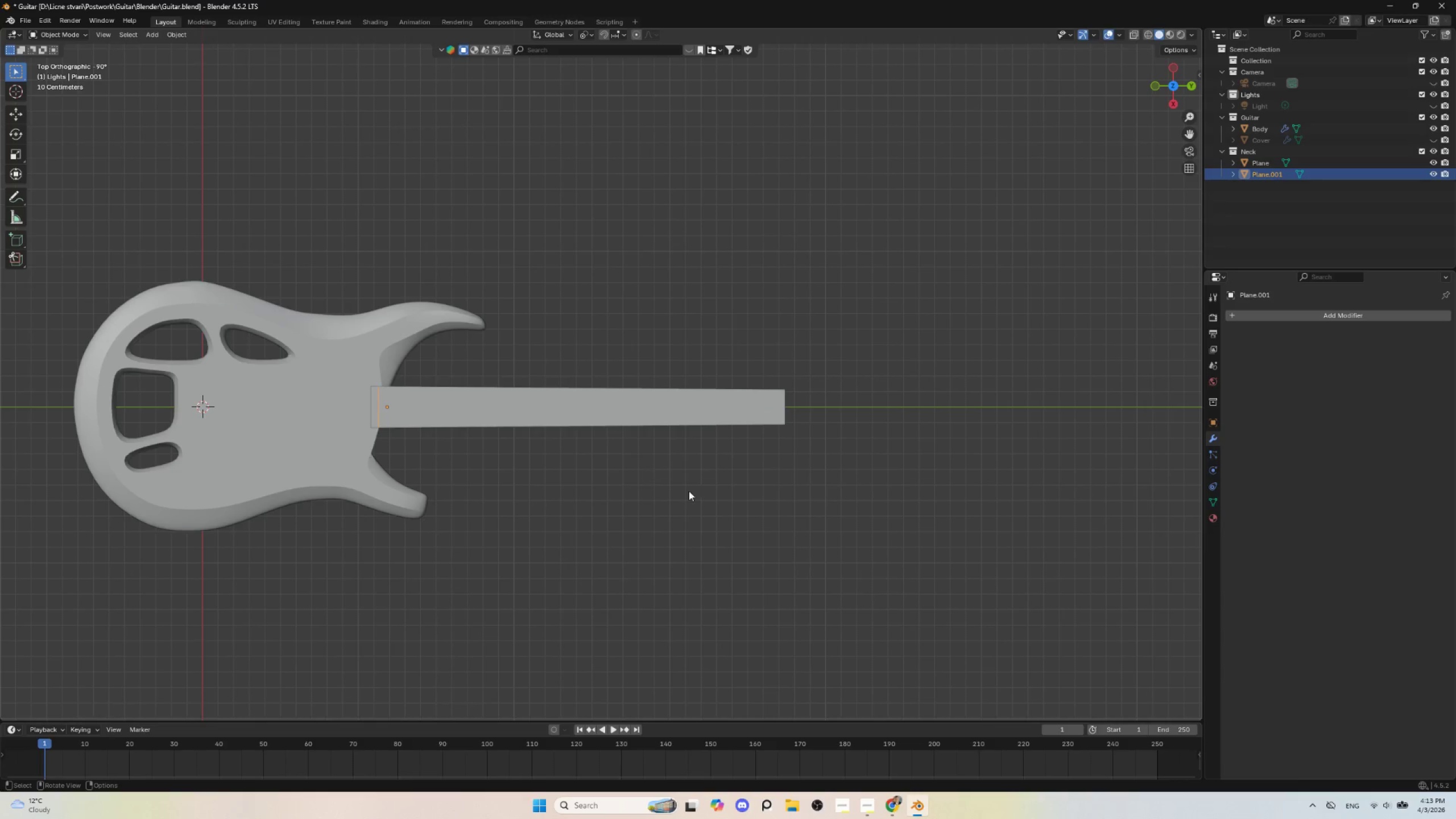 
hold_key(key=ShiftLeft, duration=0.61)
 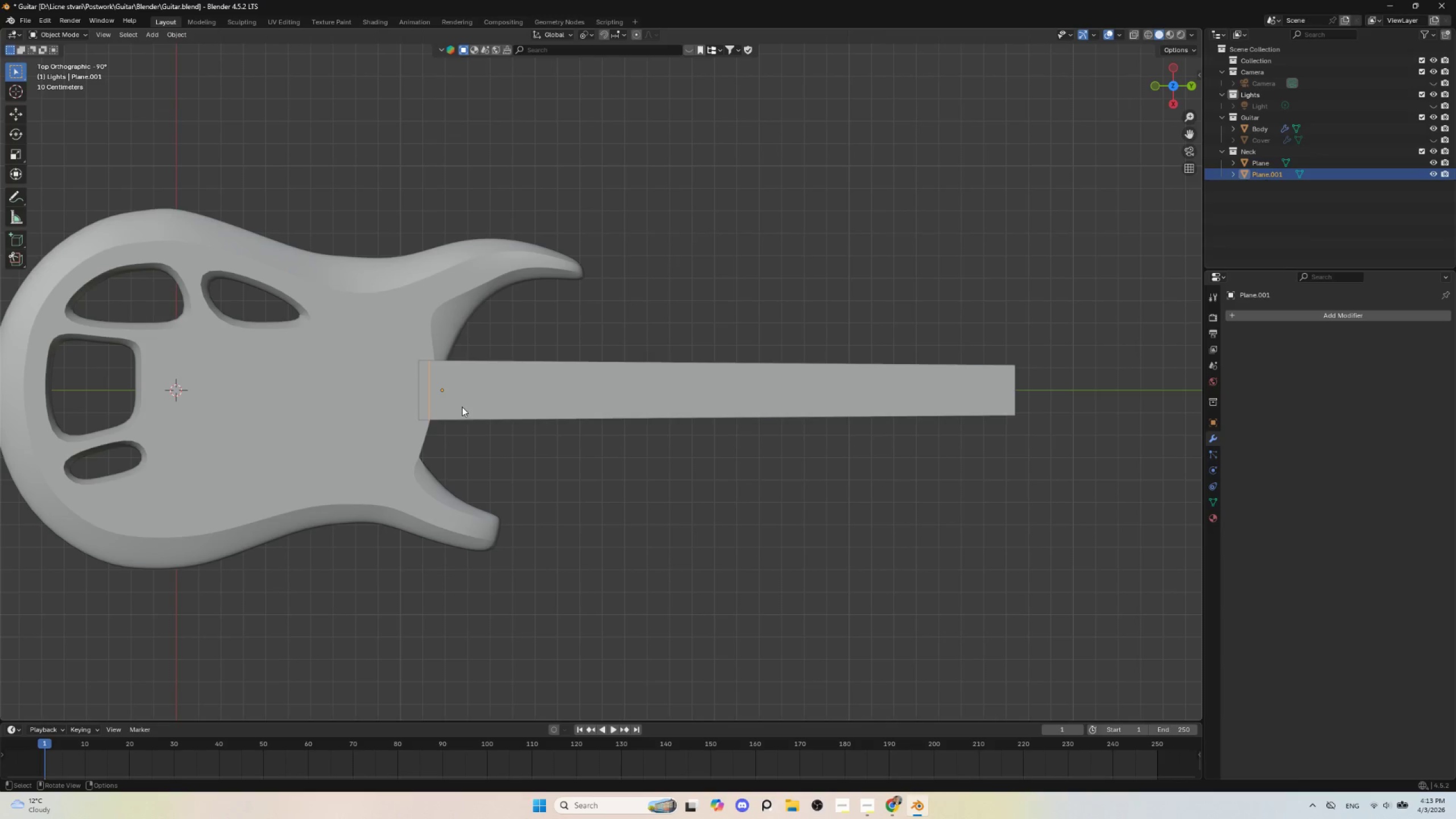 
scroll: coordinate [589, 565], scroll_direction: up, amount: 2.0
 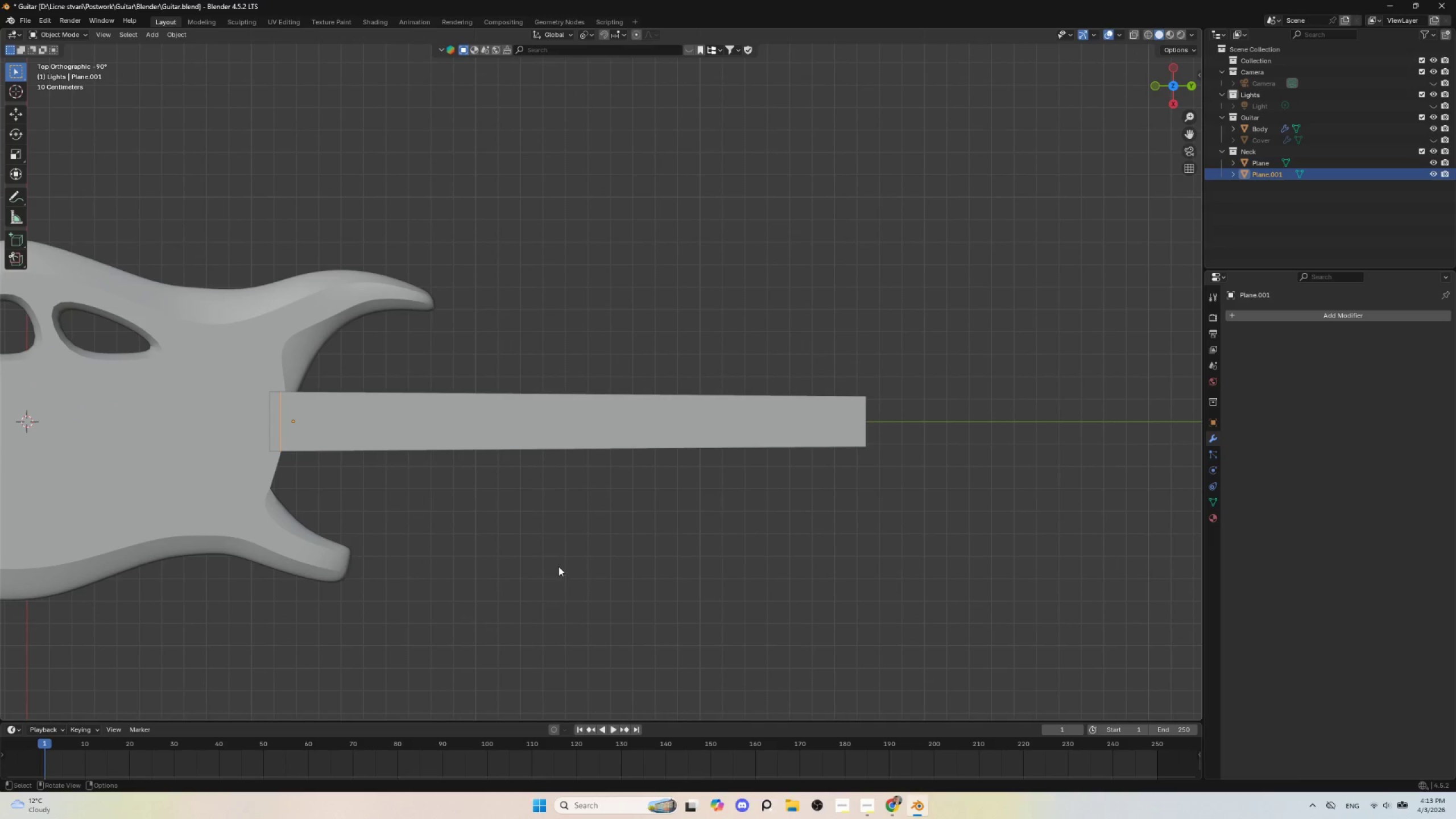 
wait(6.58)
 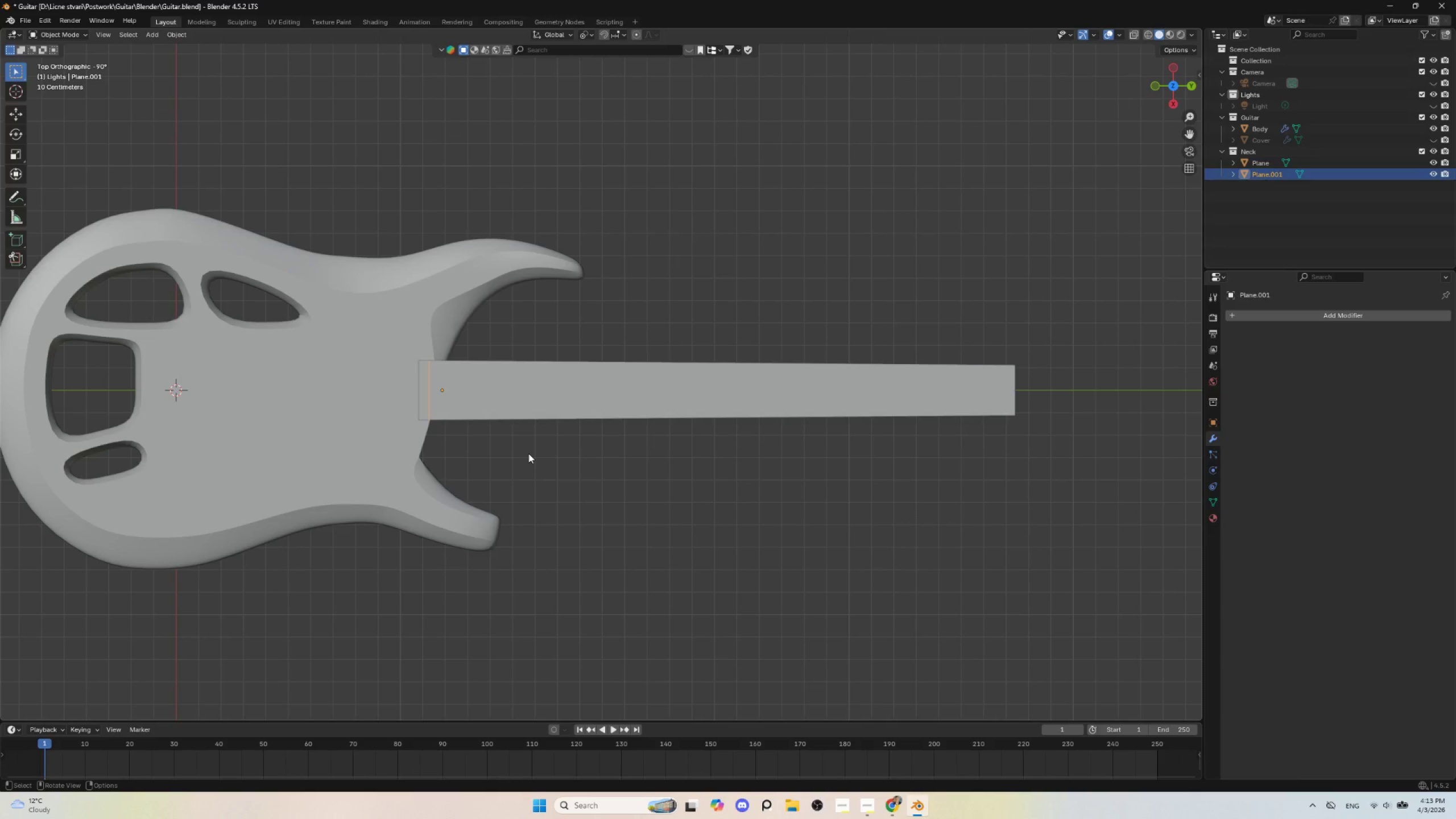 
key(S)
 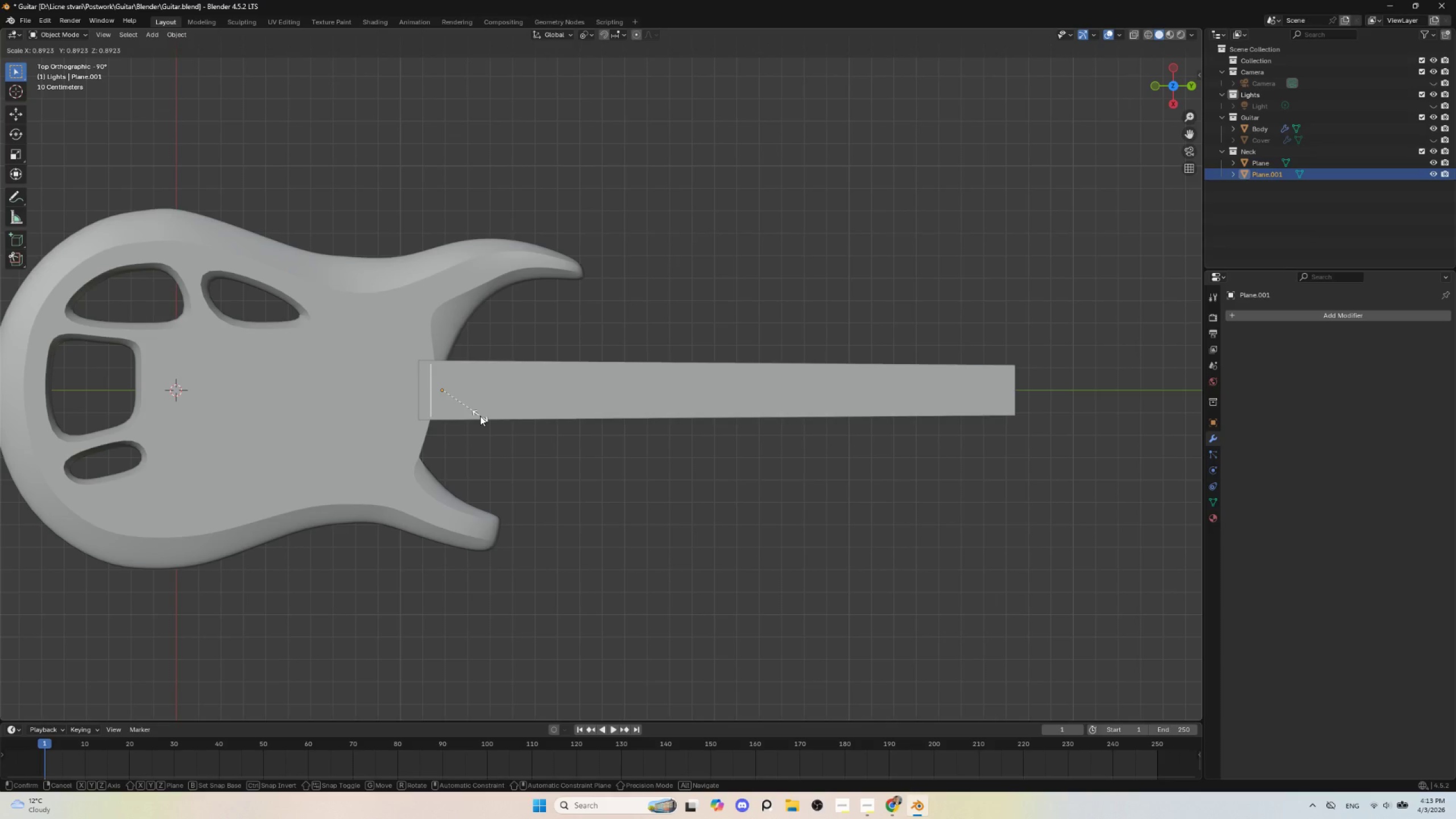 
left_click([480, 416])
 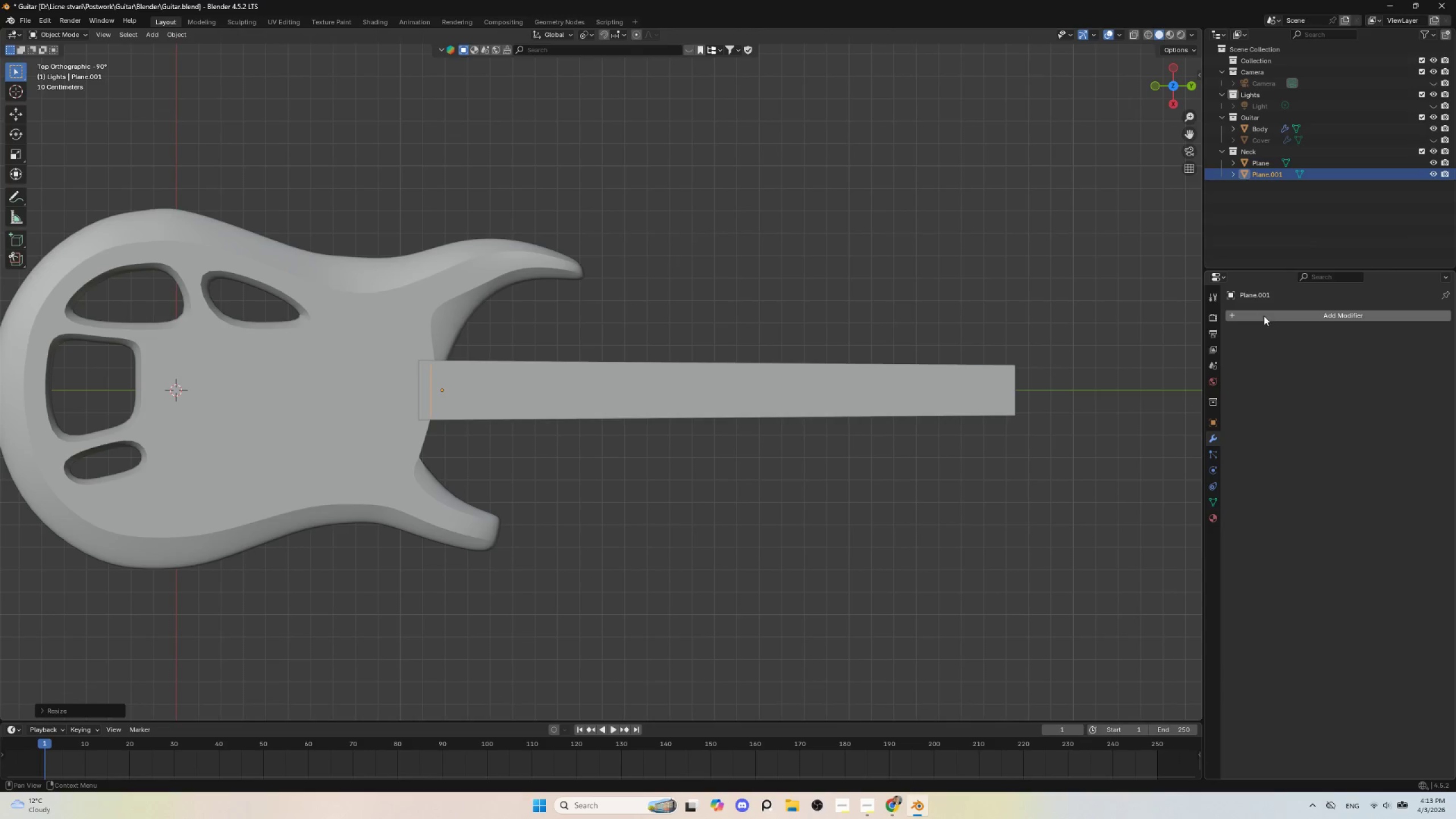 
left_click([1272, 314])
 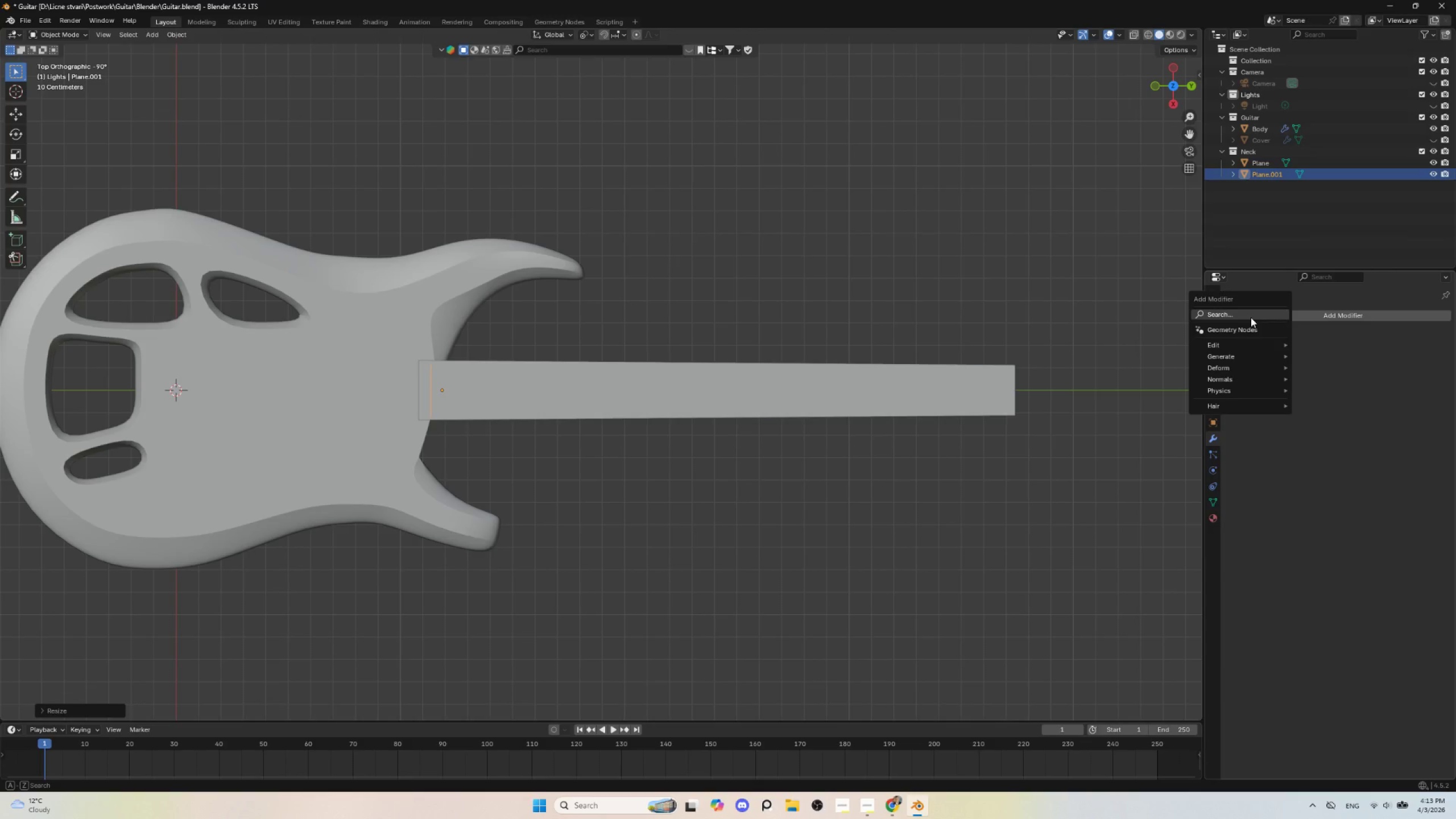 
left_click([1251, 317])
 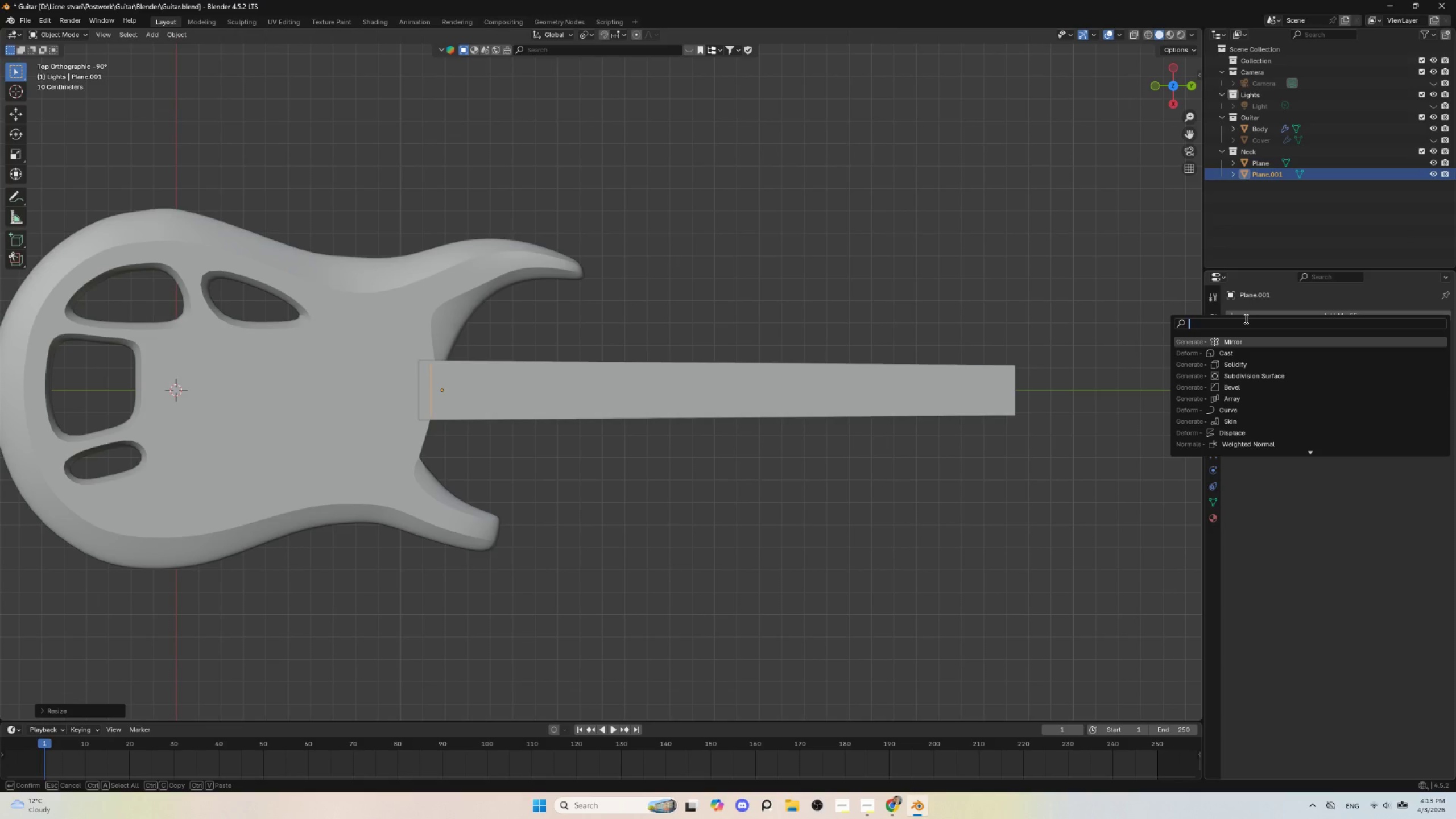 
key(Escape)
 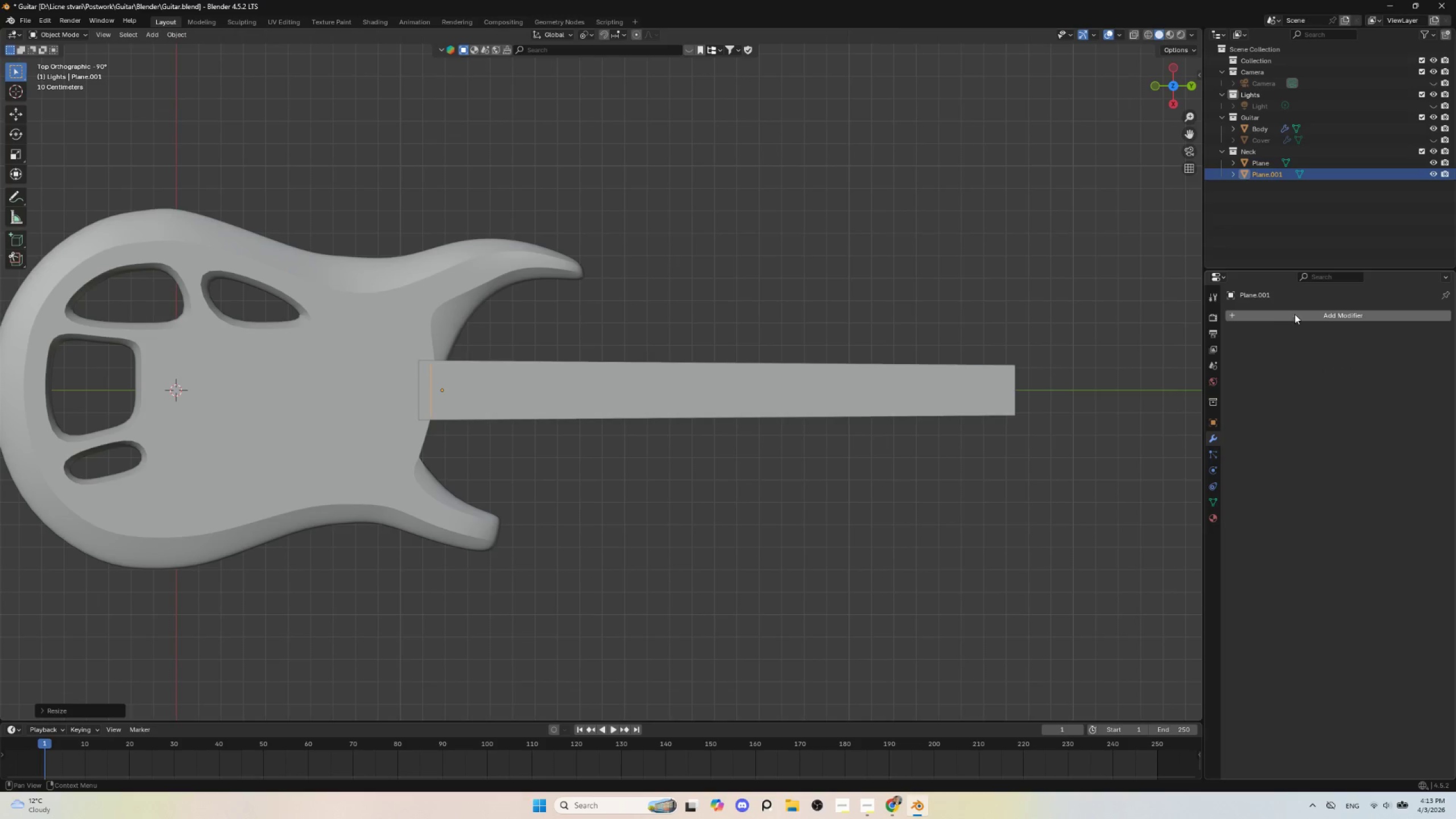 
left_click([1294, 314])
 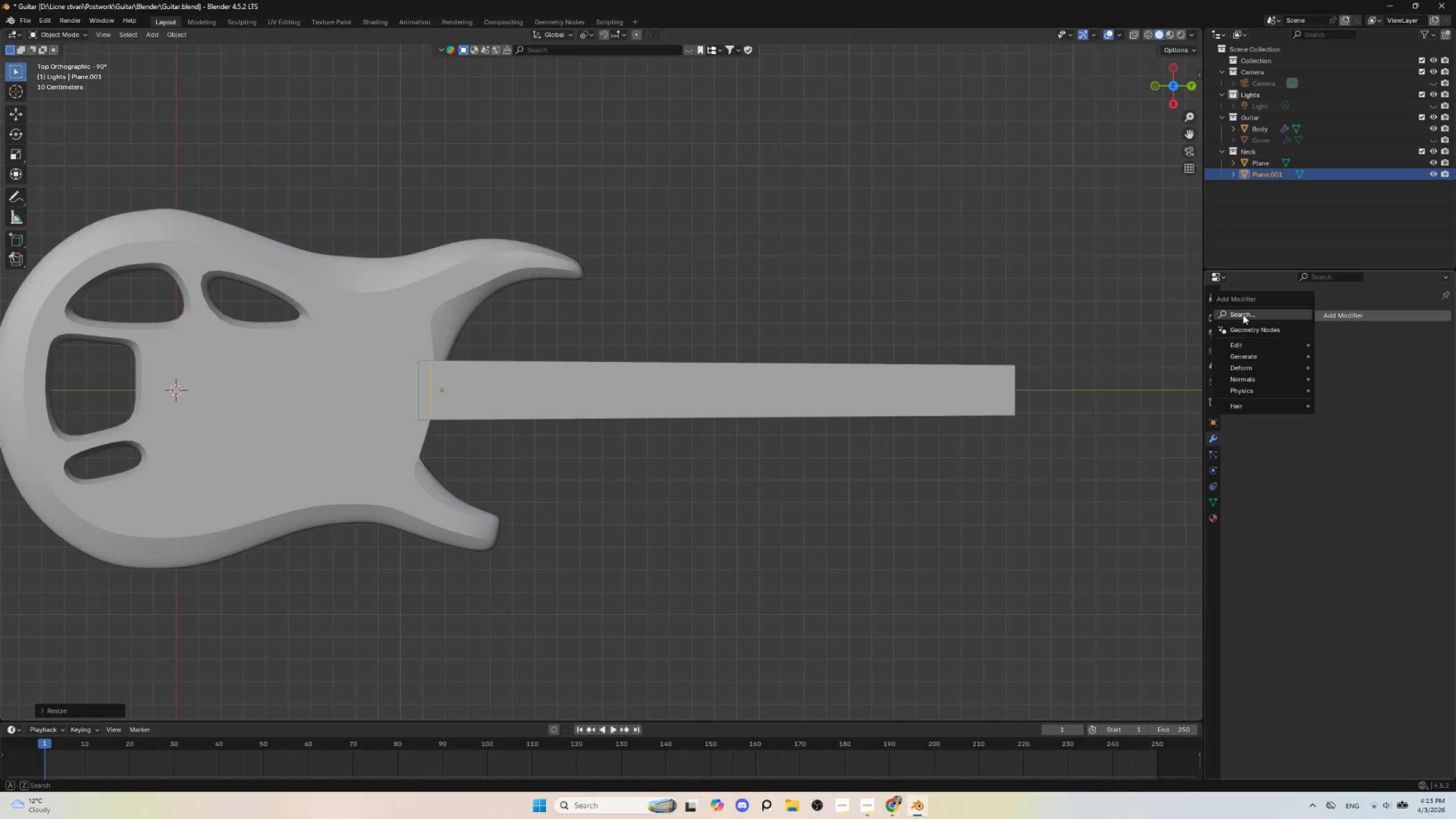 
left_click([1243, 315])
 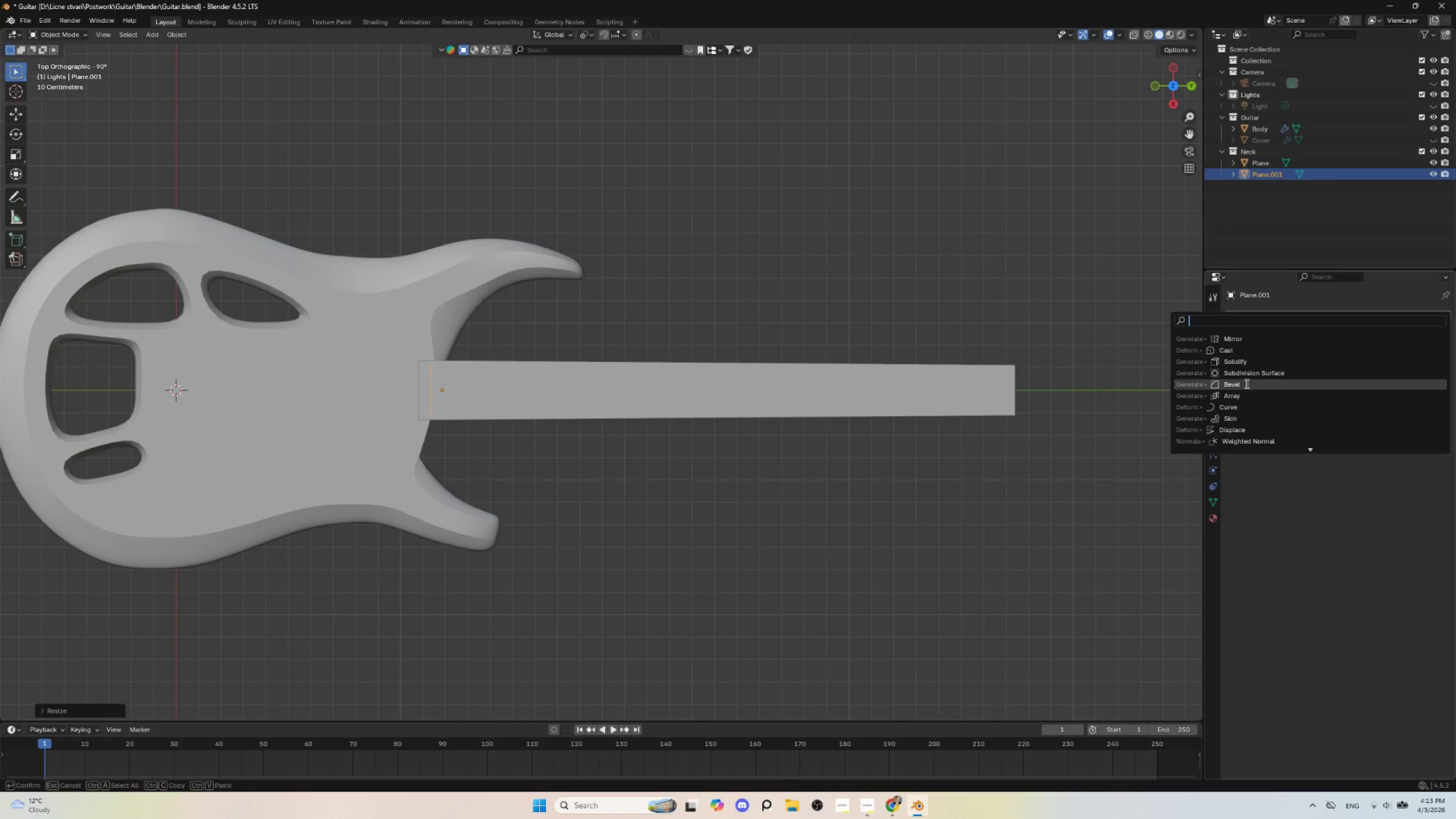 
left_click([1244, 392])
 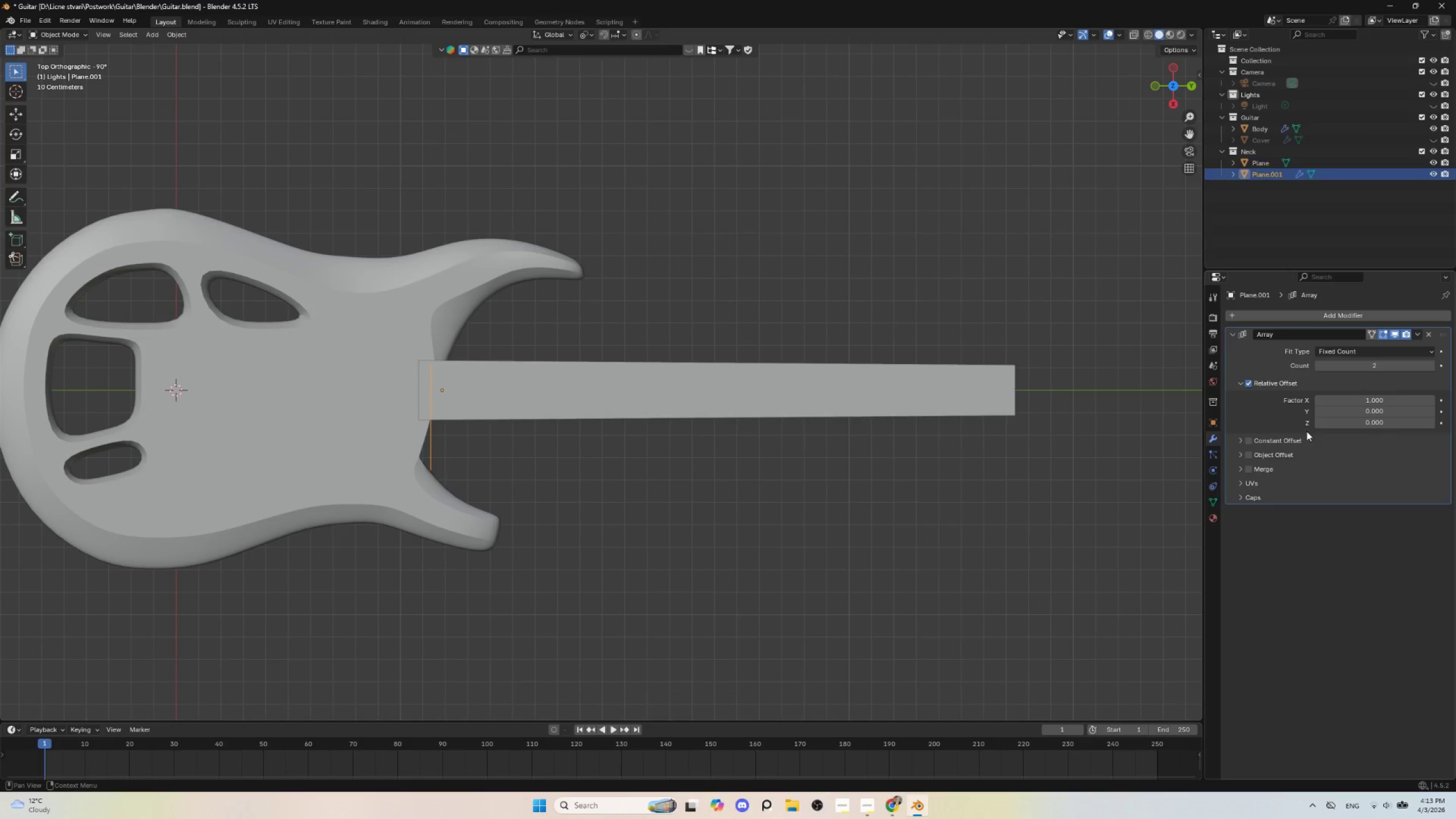 
left_click([1360, 398])
 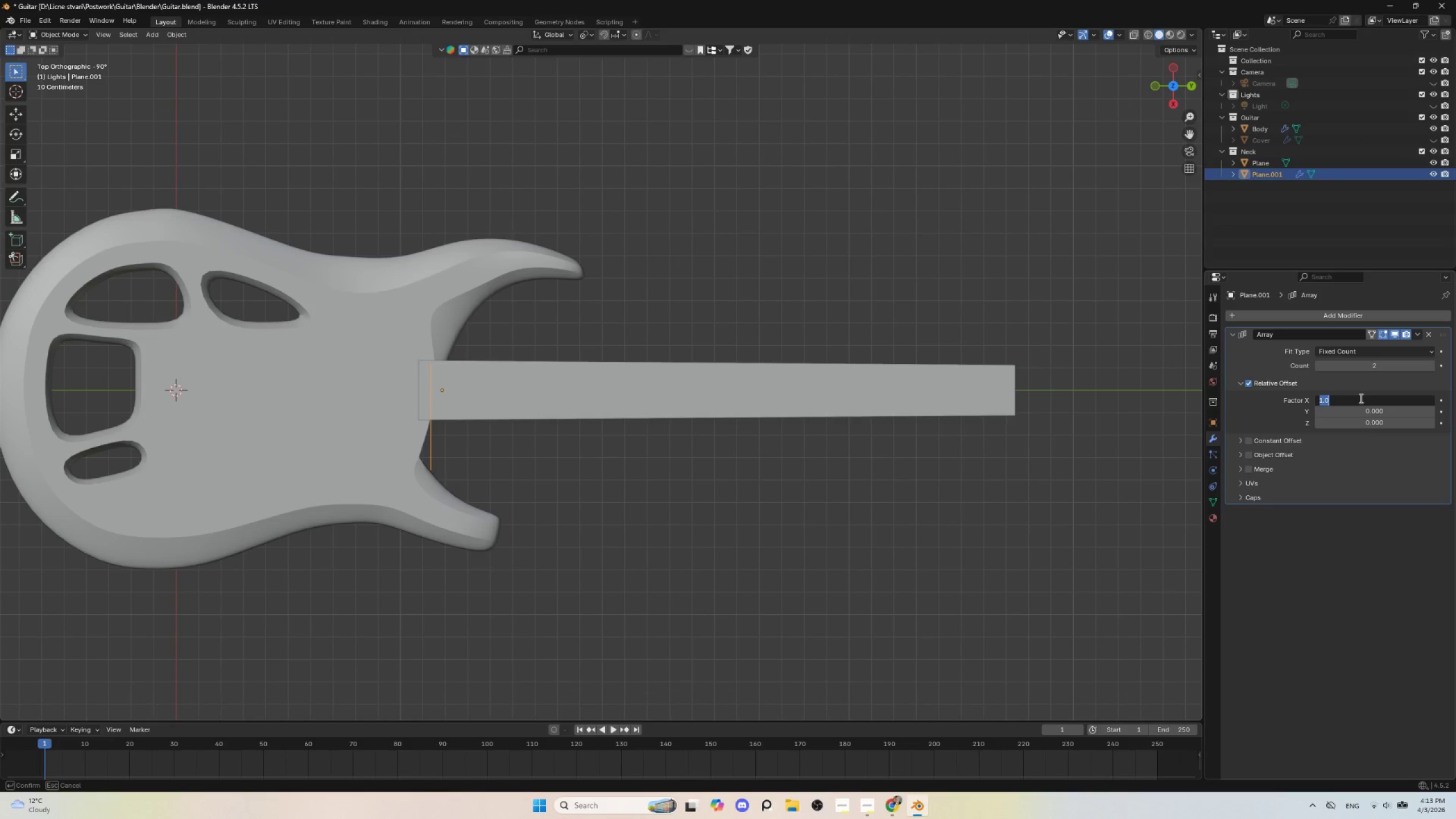 
key(0)
 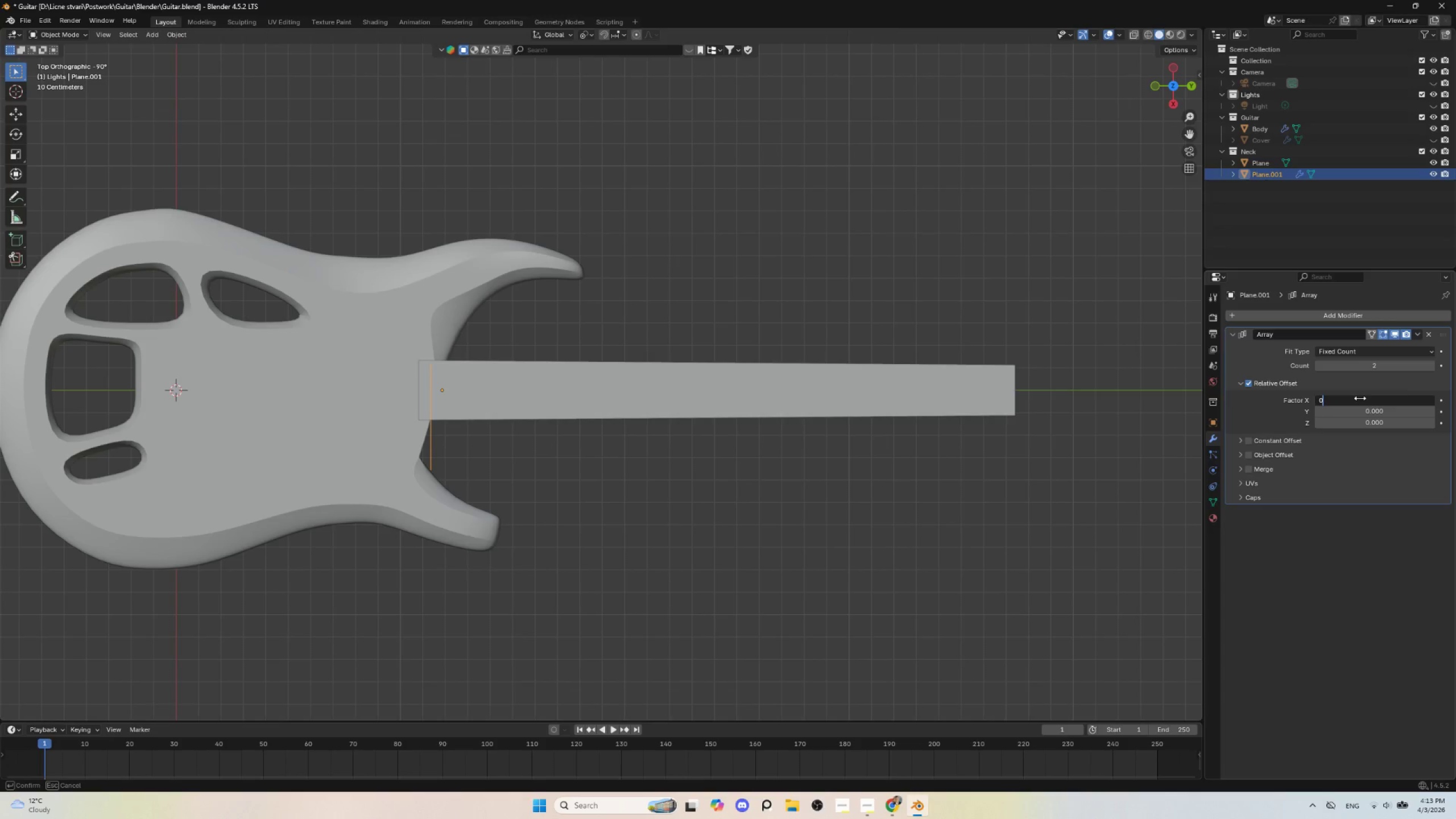 
key(Enter)
 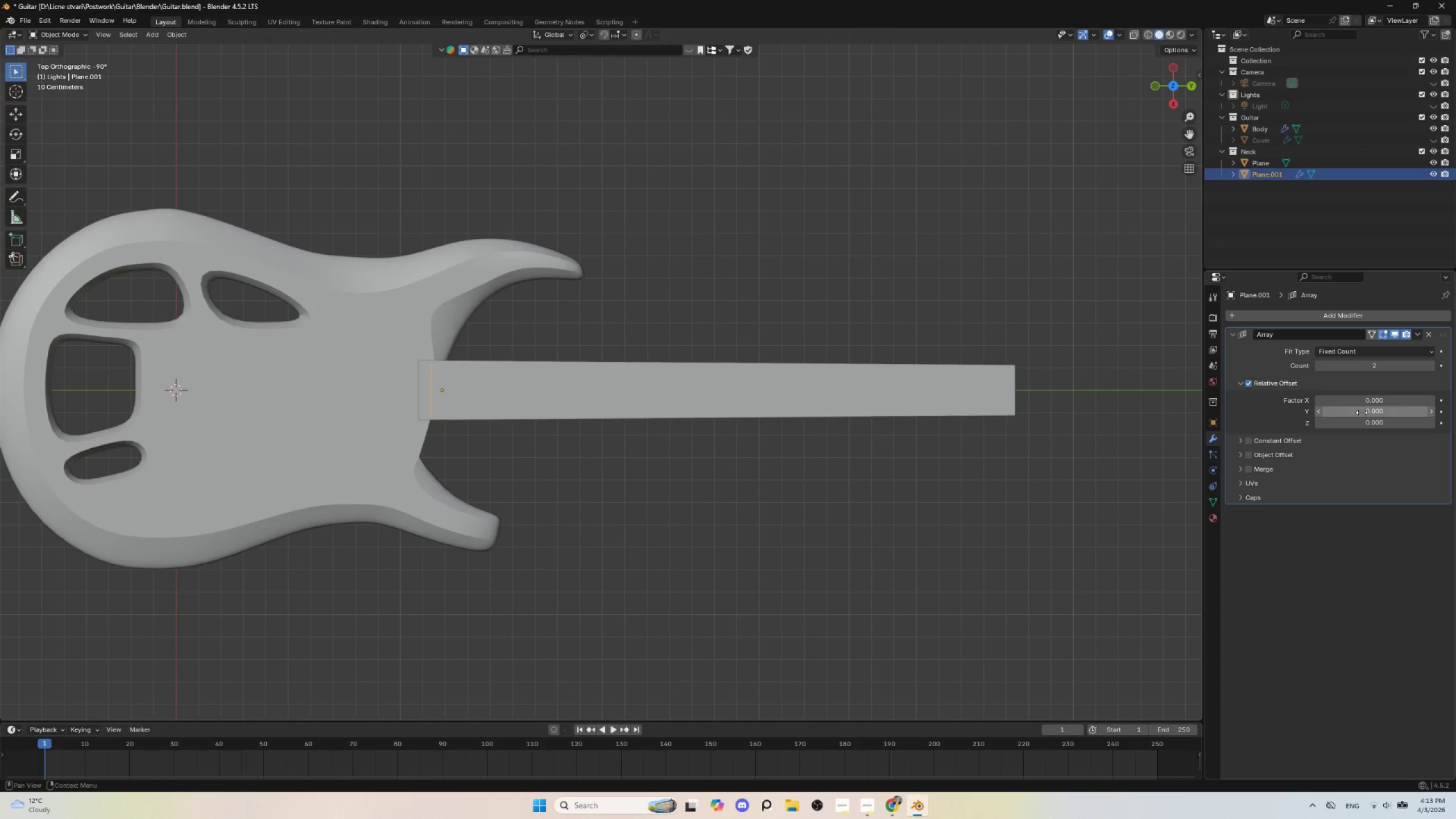 
left_click([1362, 412])
 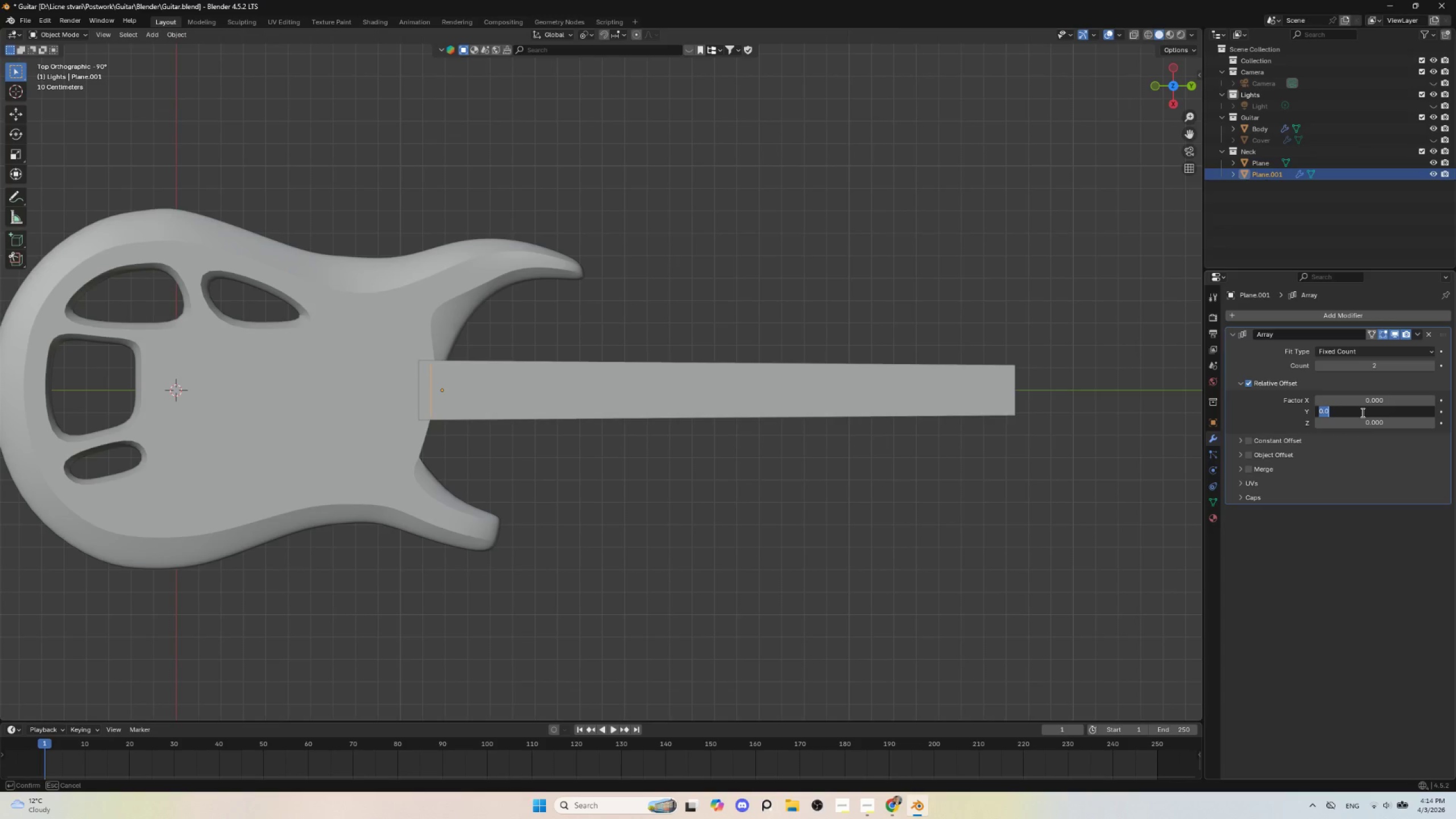 
key(1)
 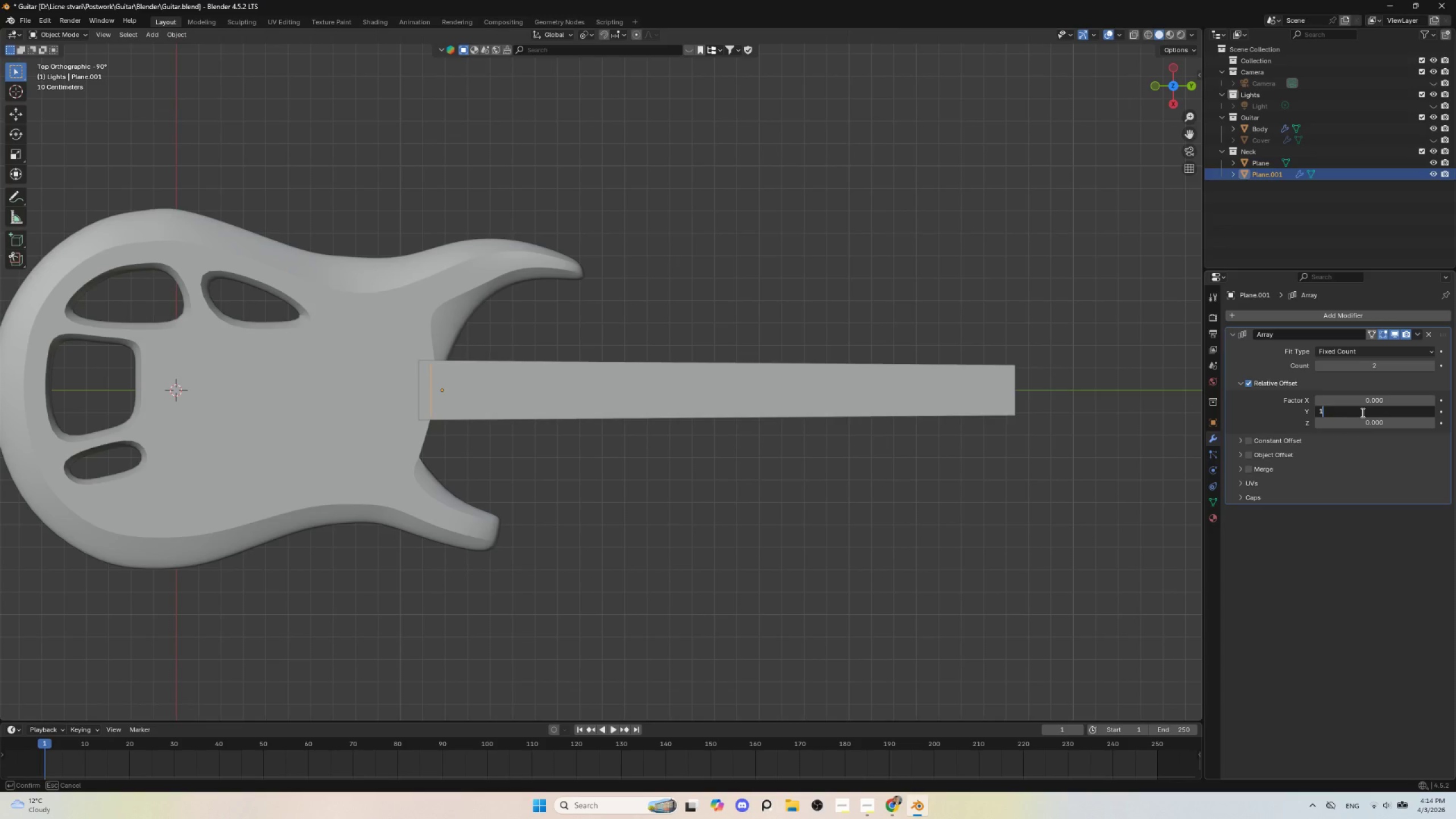 
key(Enter)
 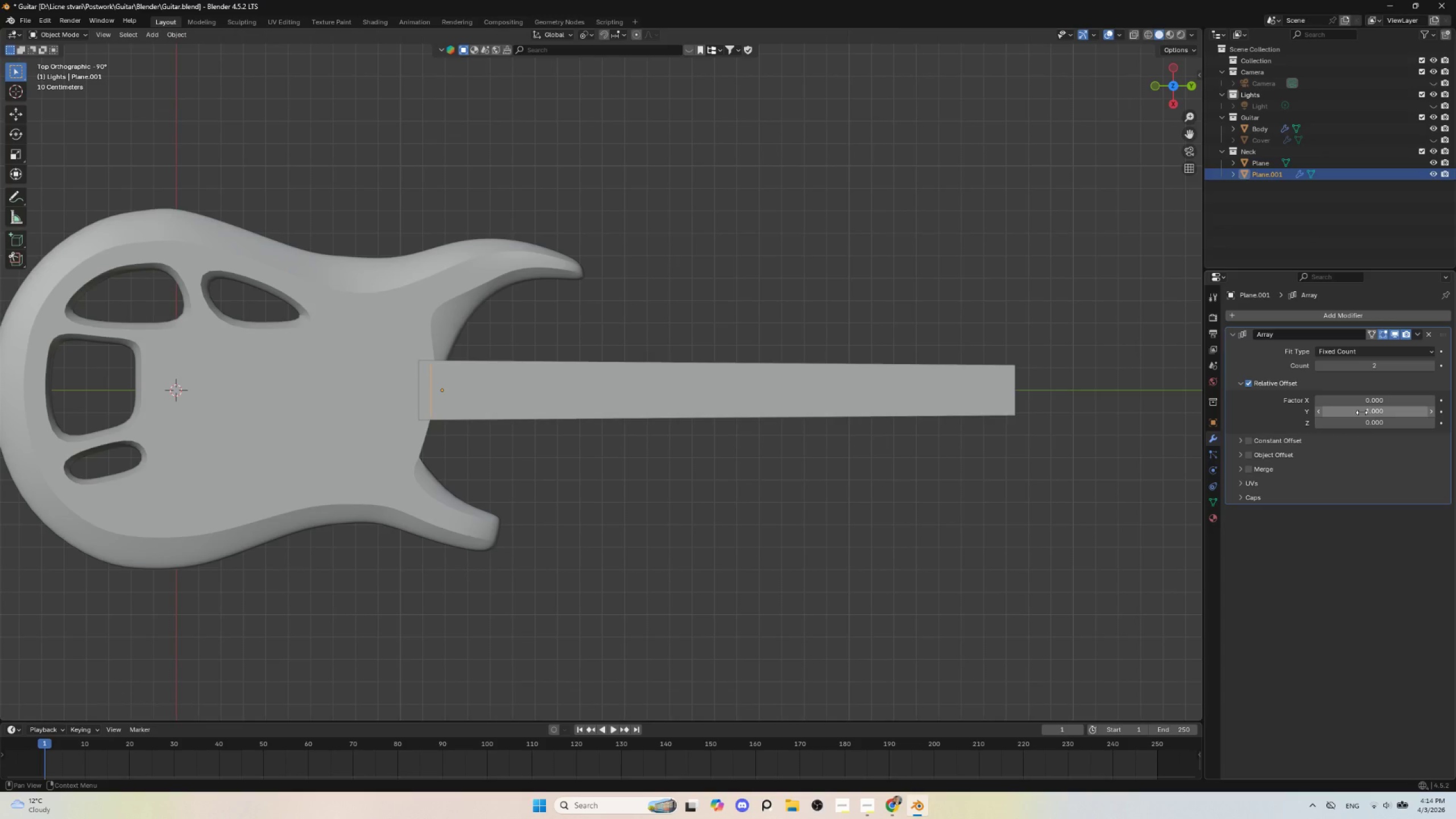 
left_click([1362, 412])
 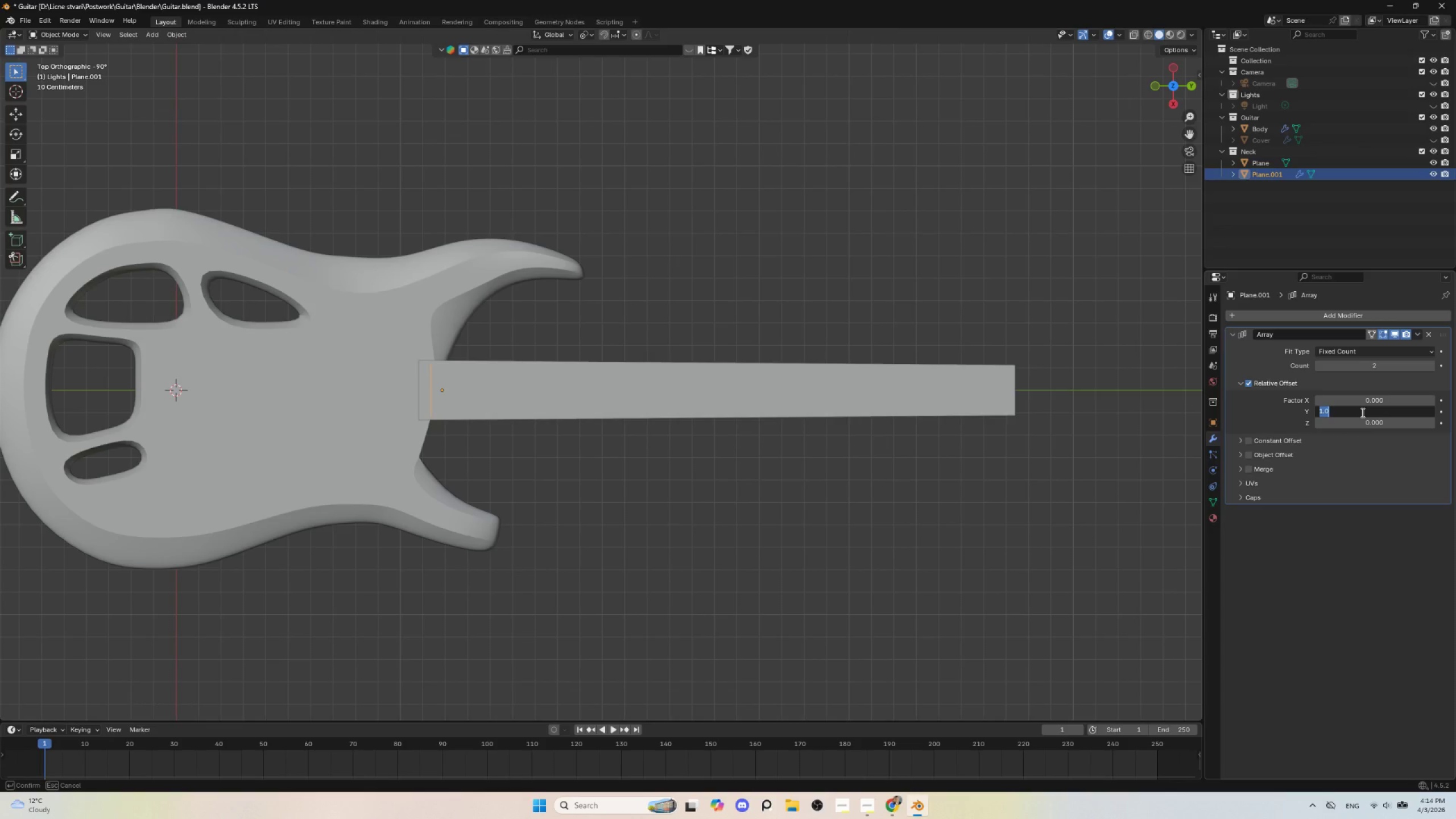 
key(0)
 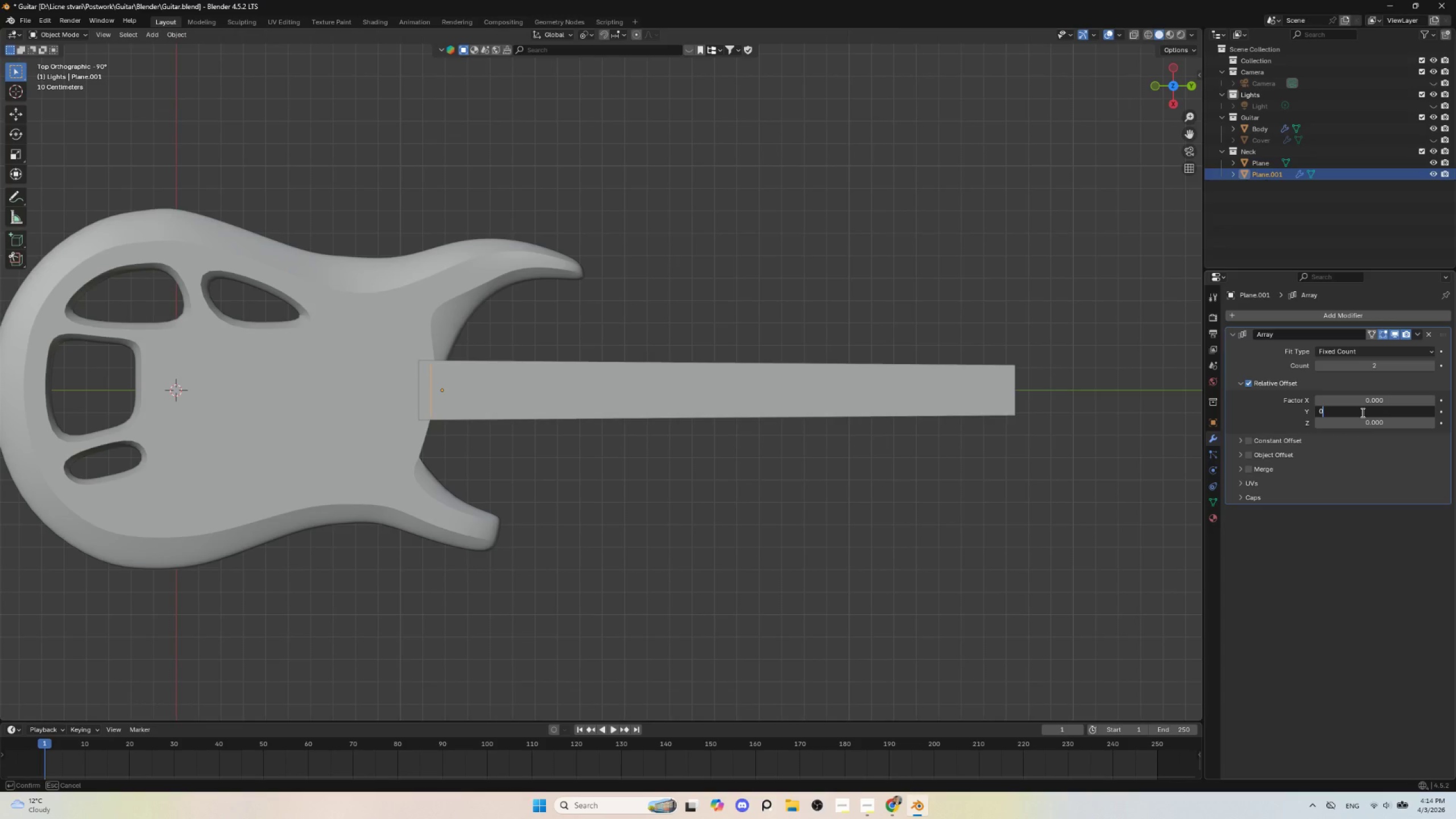 
key(Enter)
 